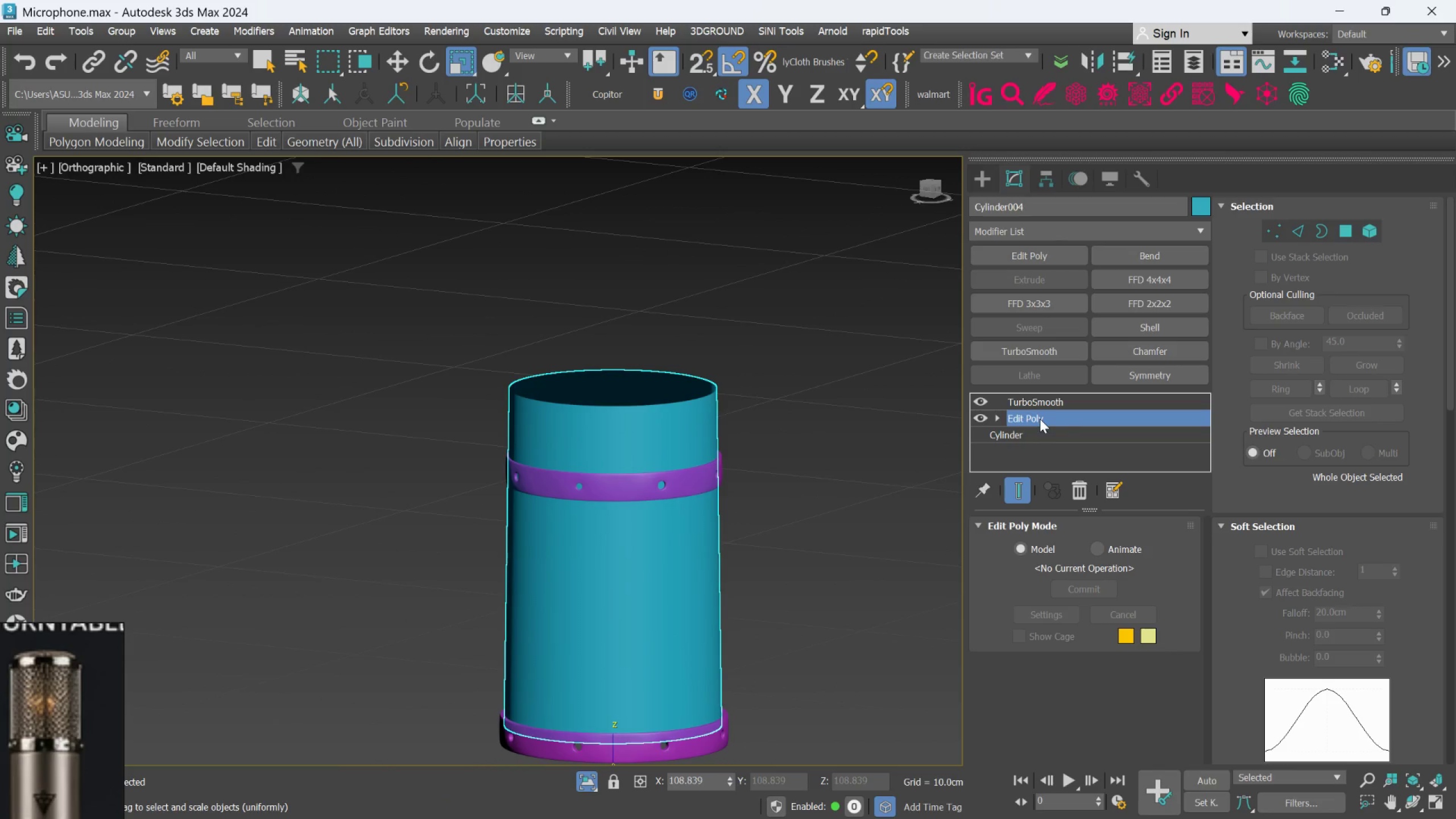 
left_click([1043, 403])
 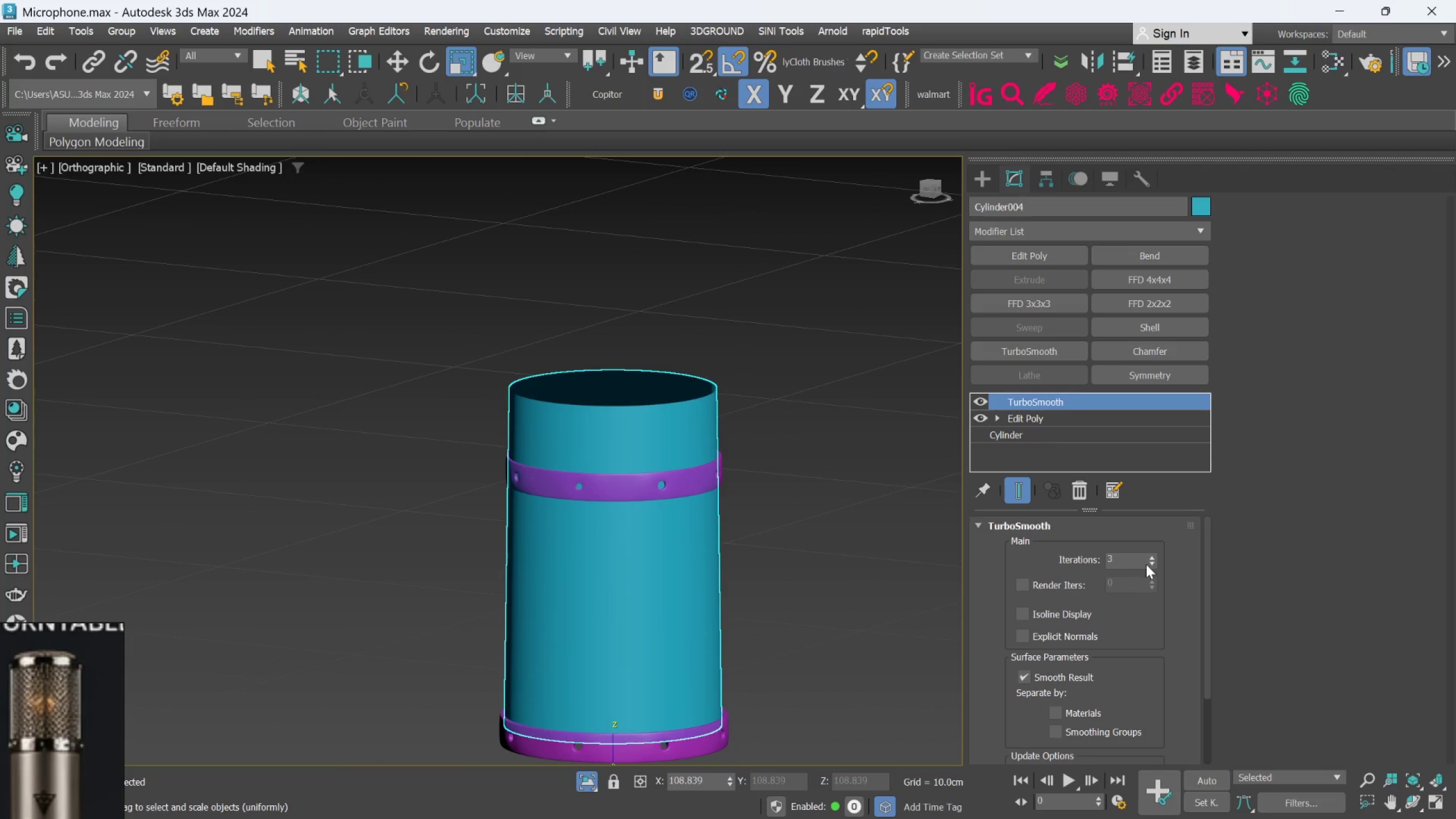 
left_click([1153, 566])
 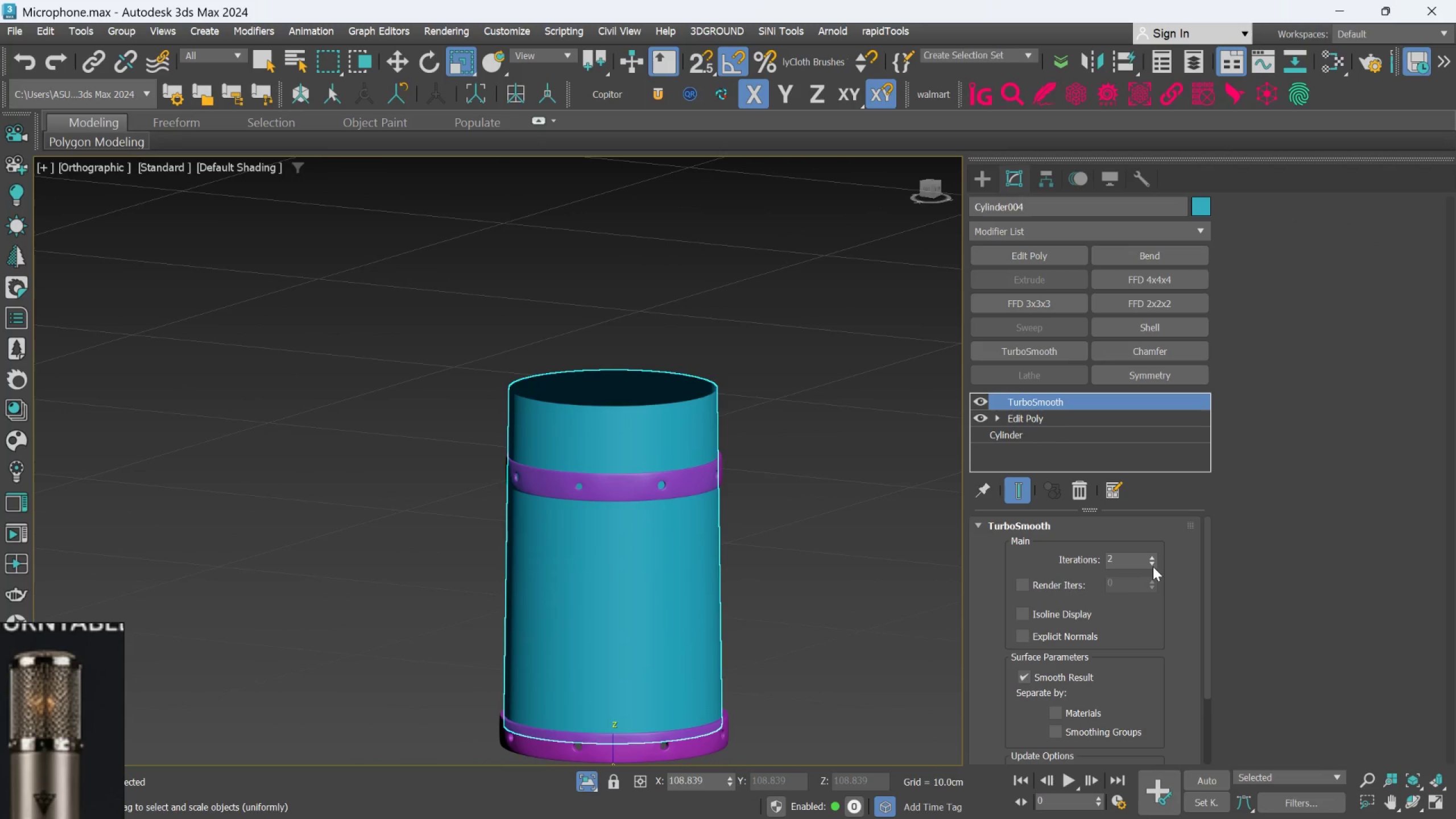 
left_click([1153, 566])
 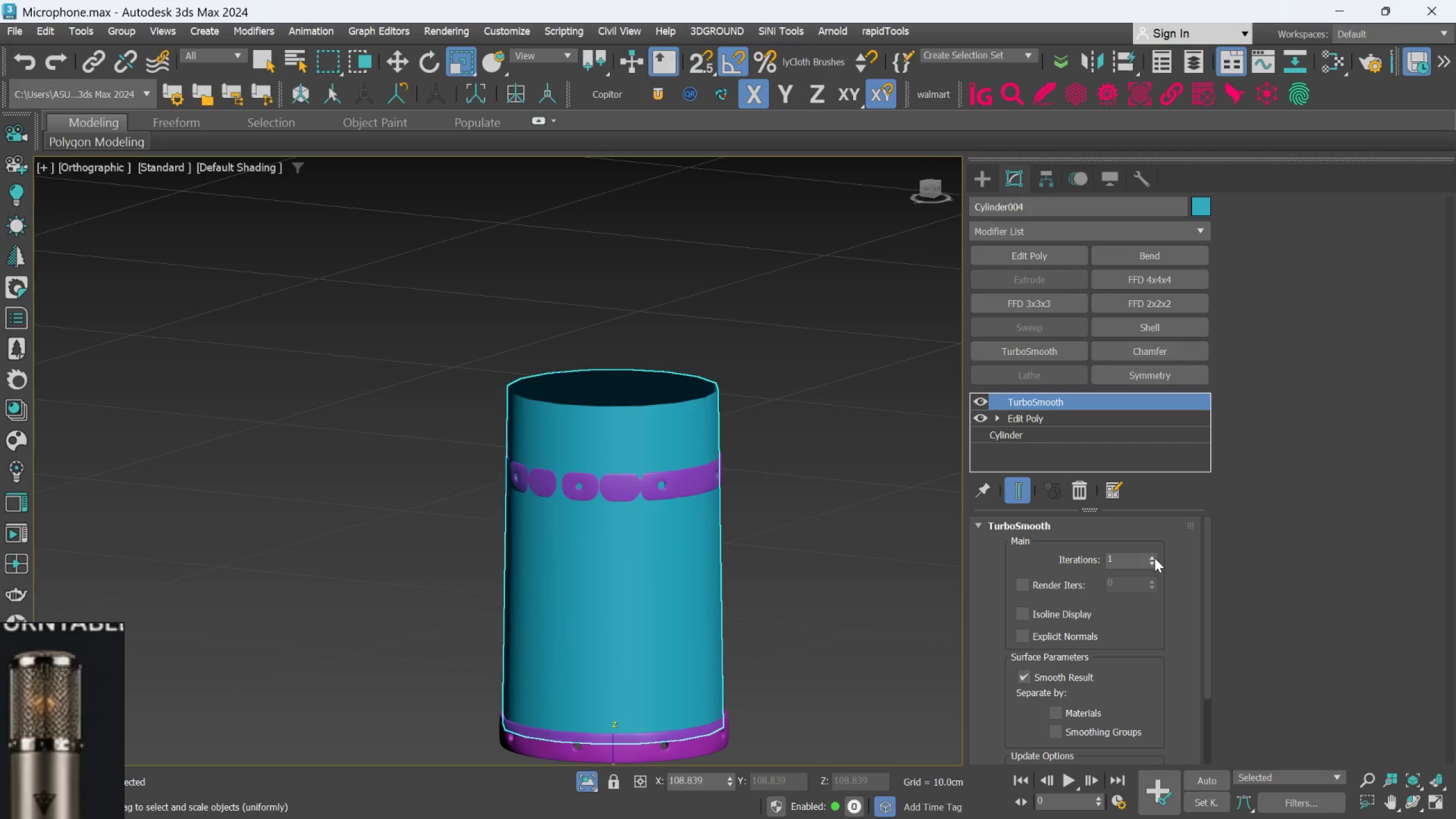 
left_click([1156, 556])
 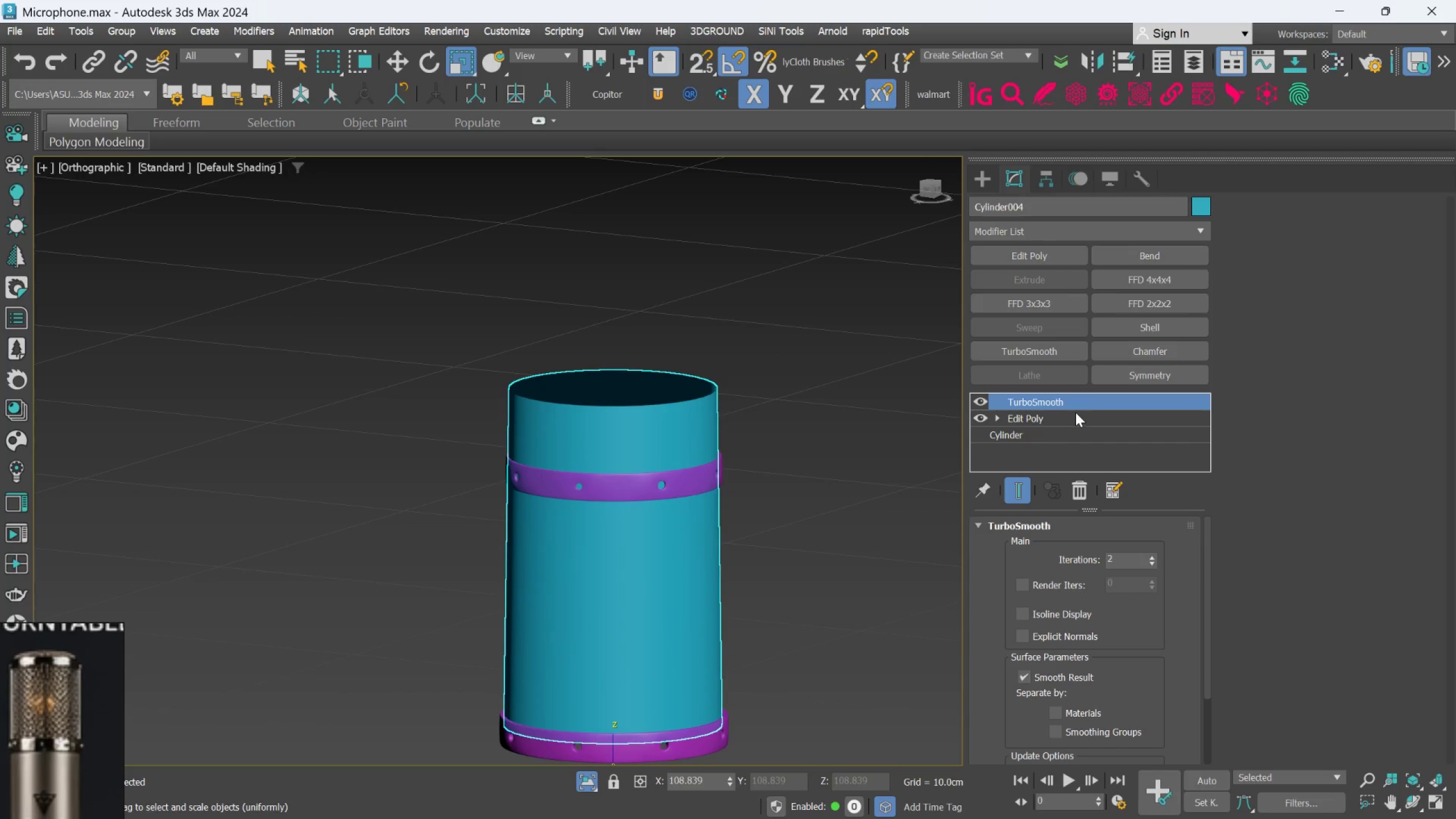 
right_click([1074, 404])
 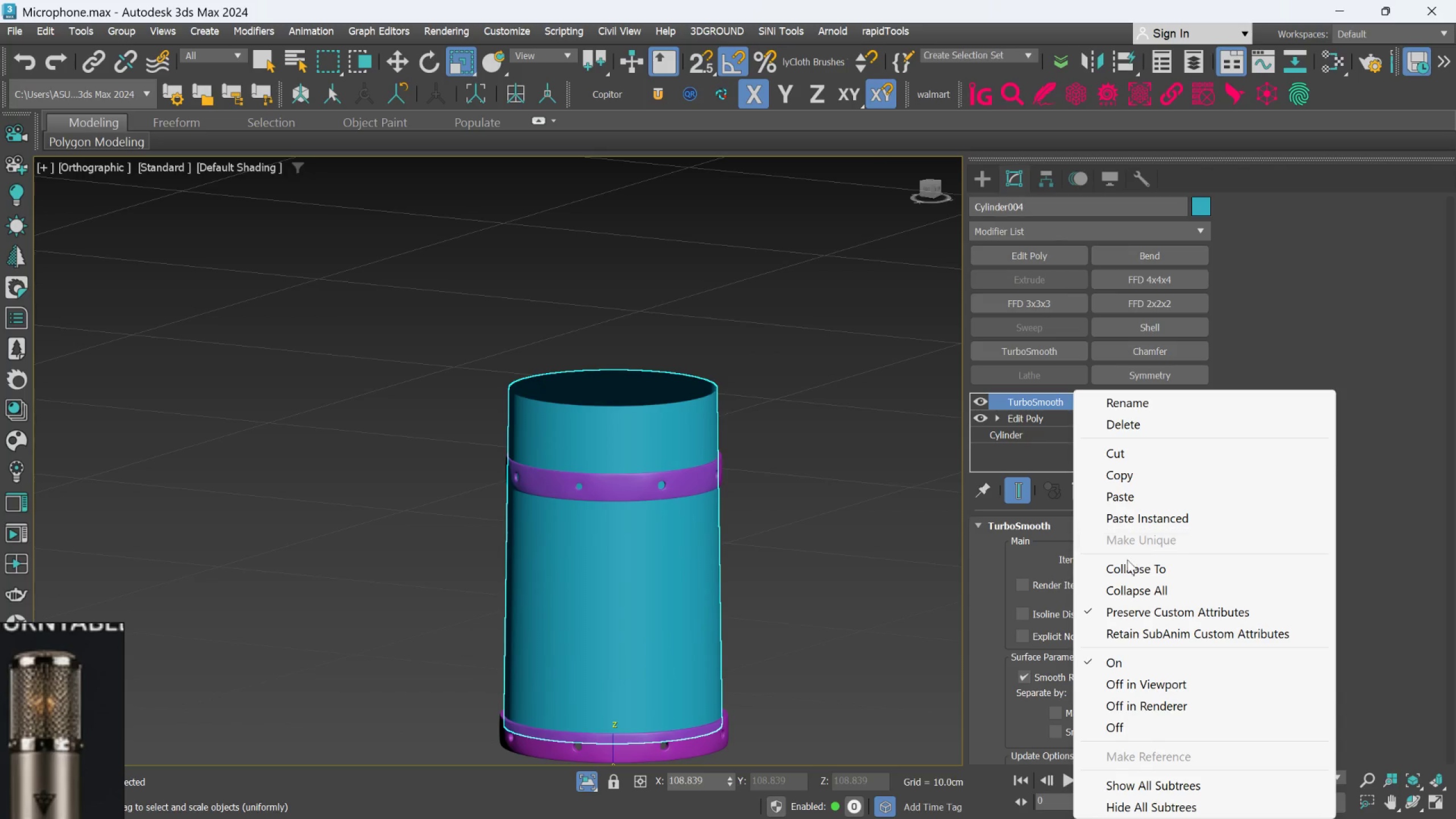 
left_click([1127, 573])
 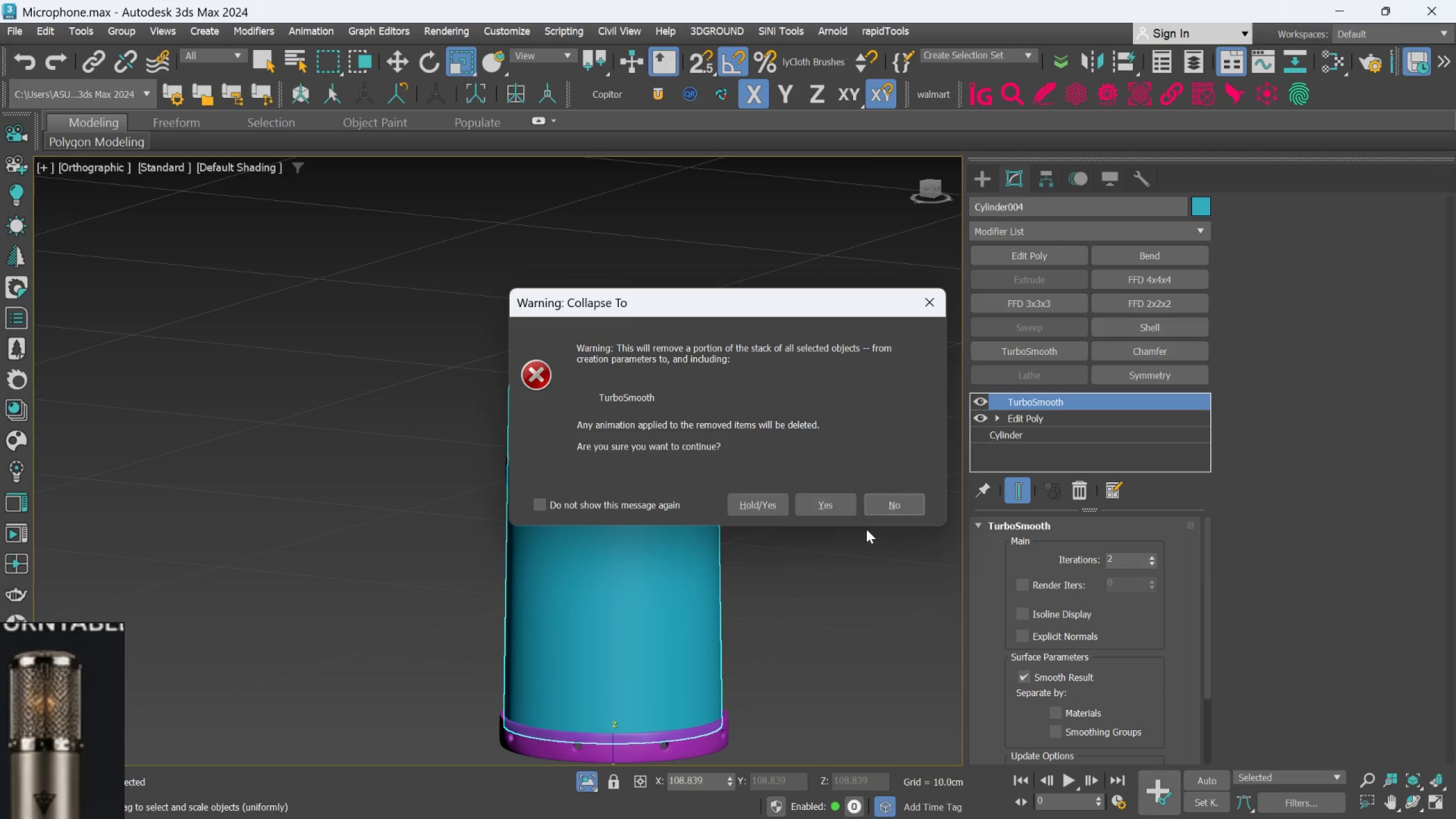 
left_click([828, 508])
 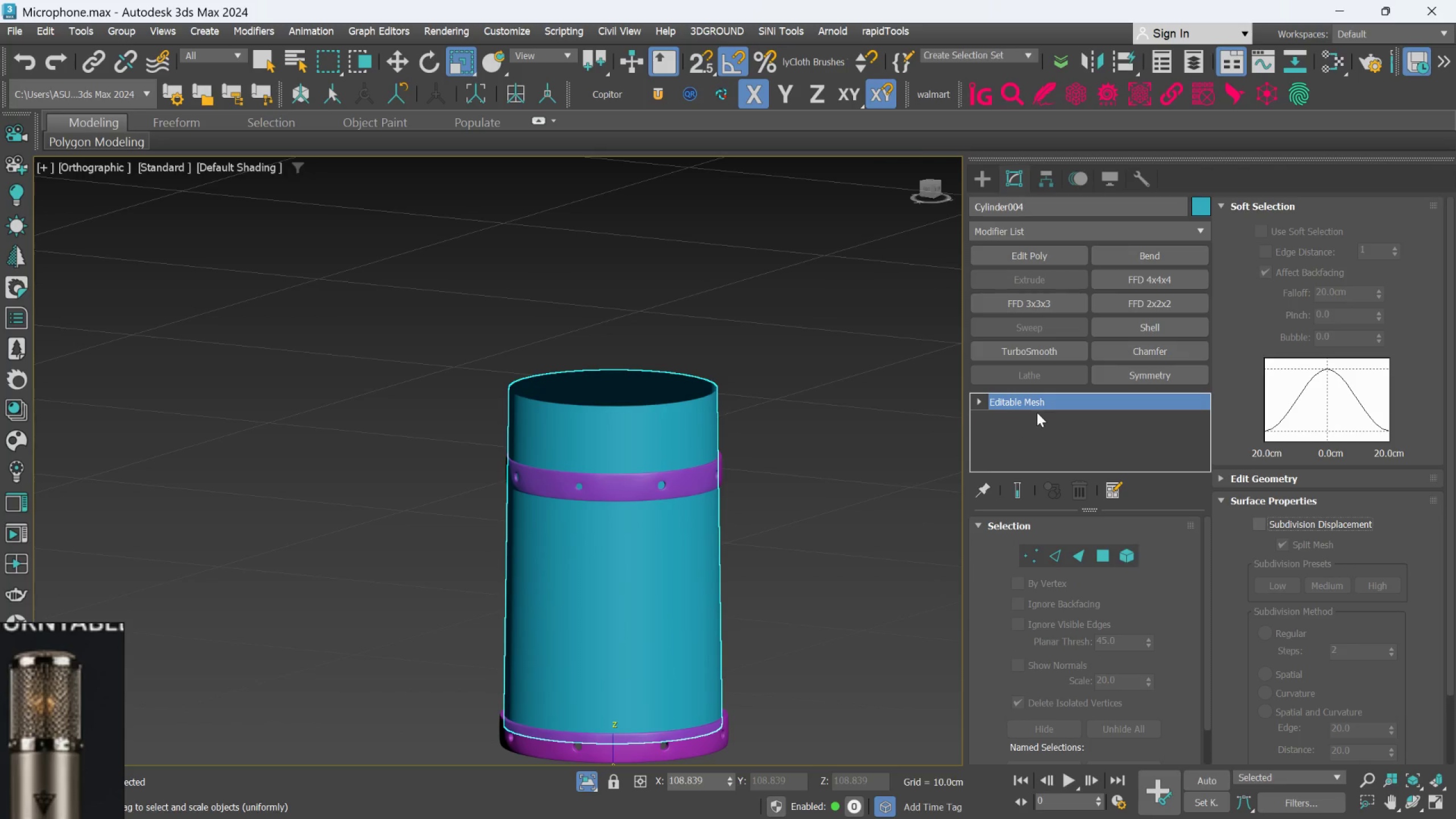 
right_click([1039, 404])
 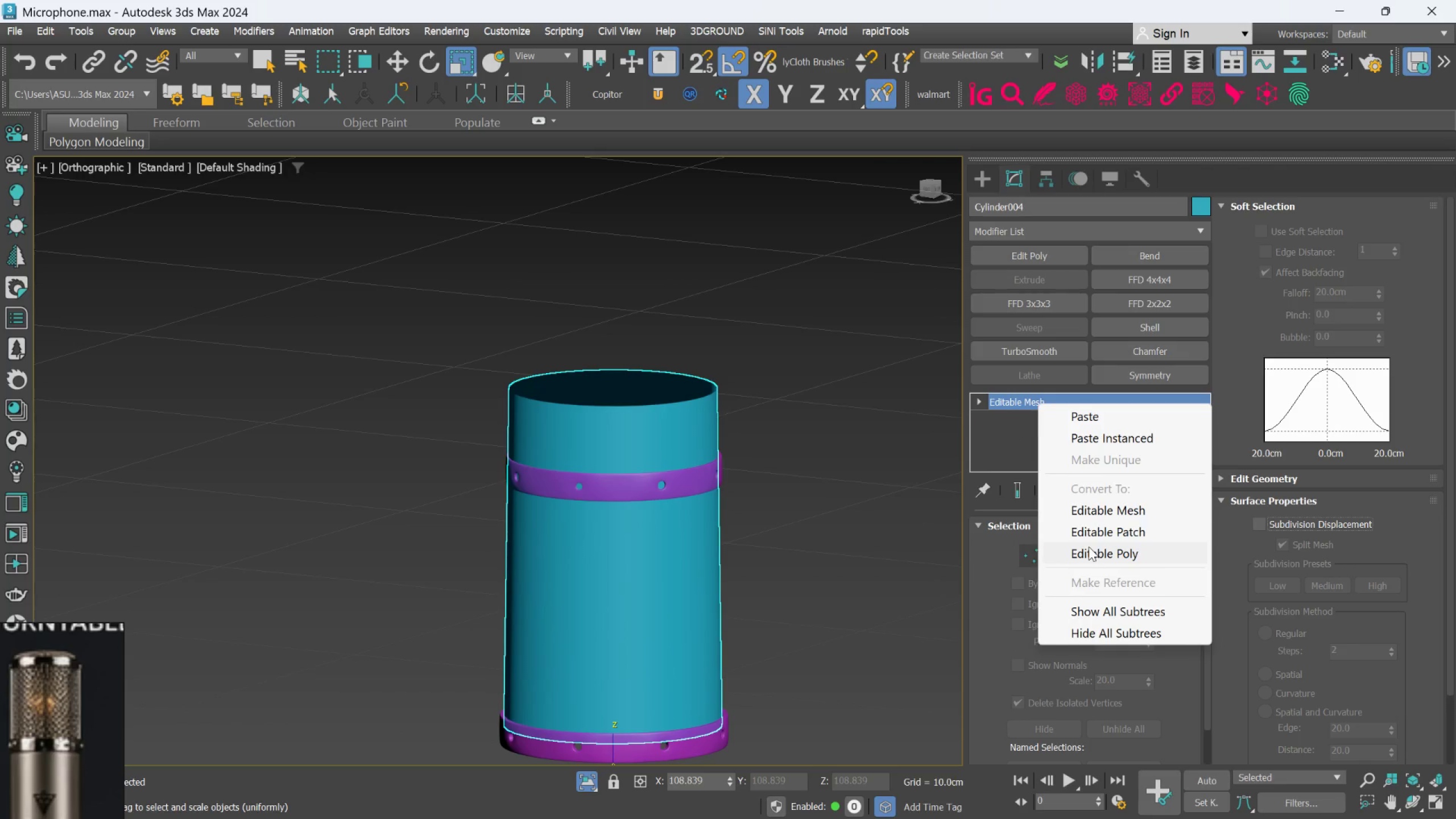 
left_click([1089, 547])
 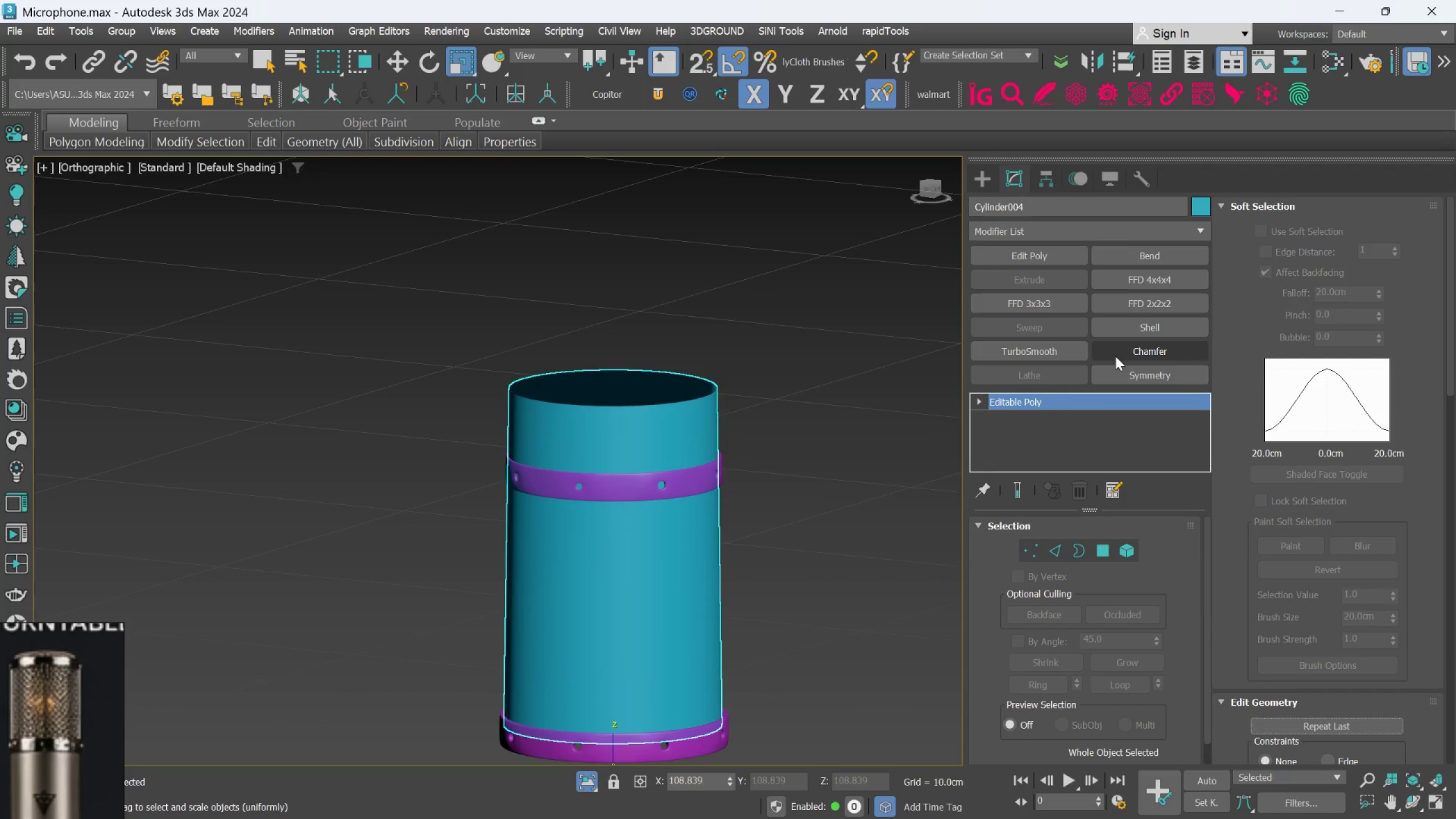 
left_click([1046, 358])
 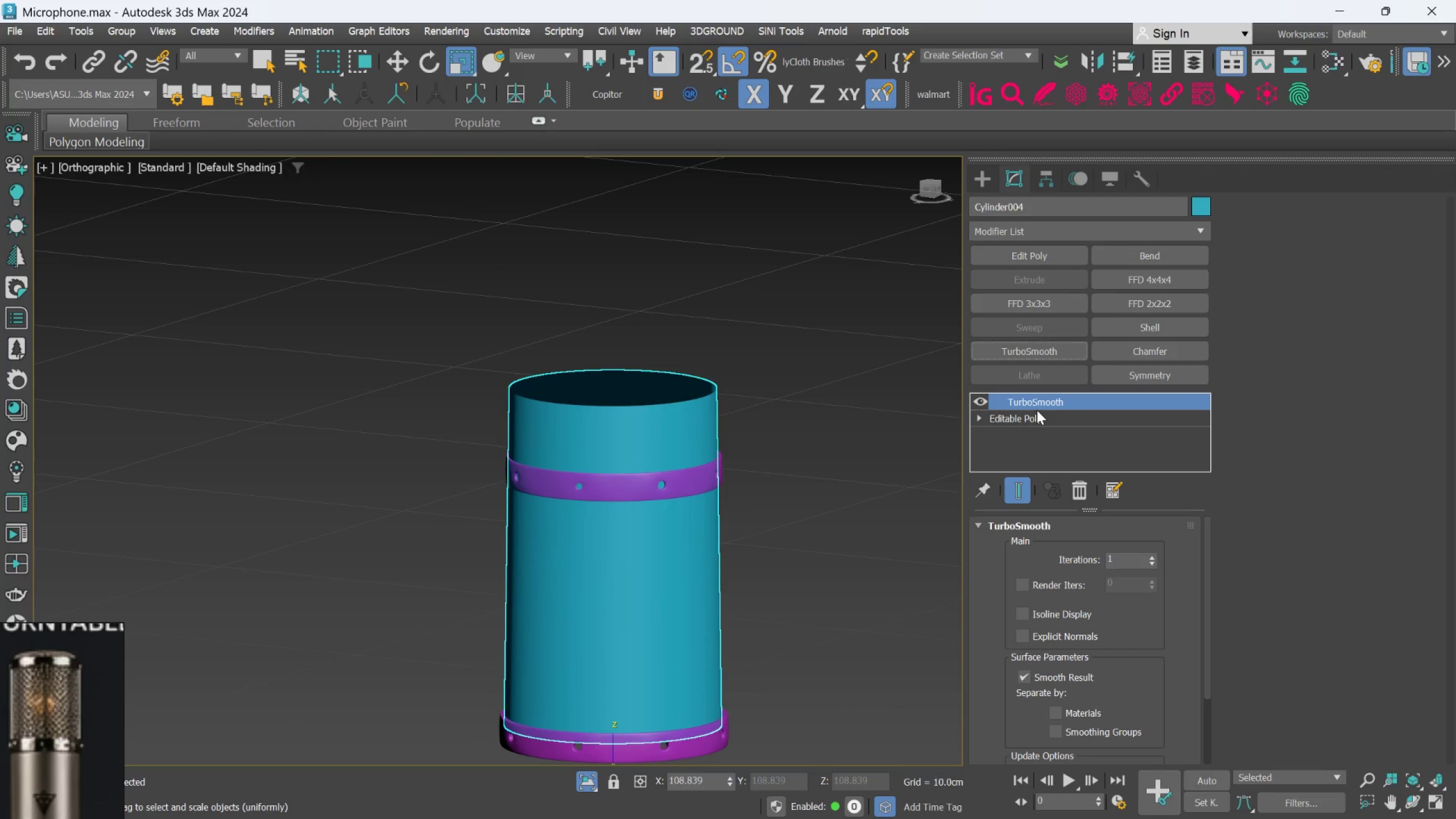 
left_click([1032, 422])
 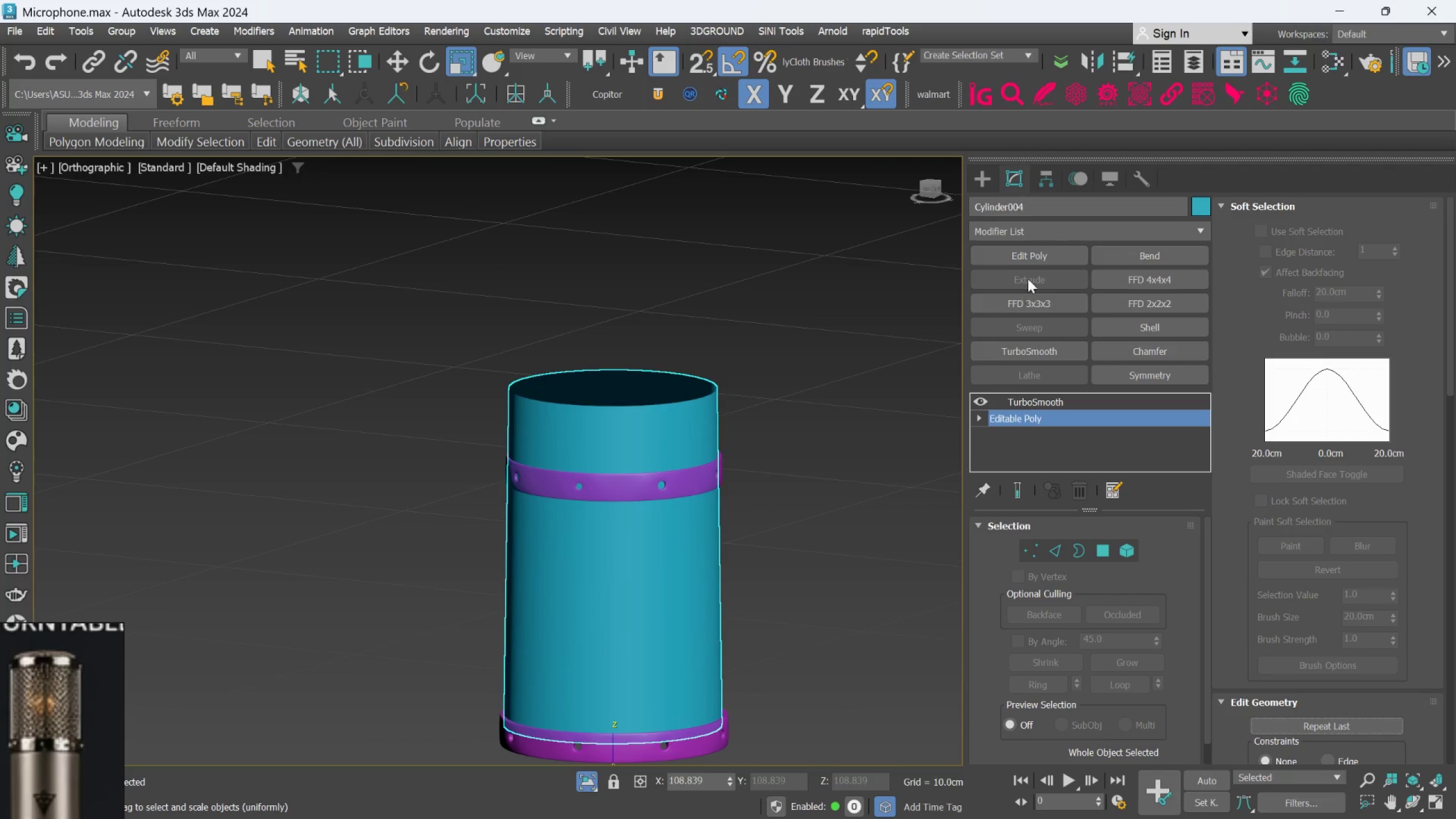 
left_click([1026, 264])
 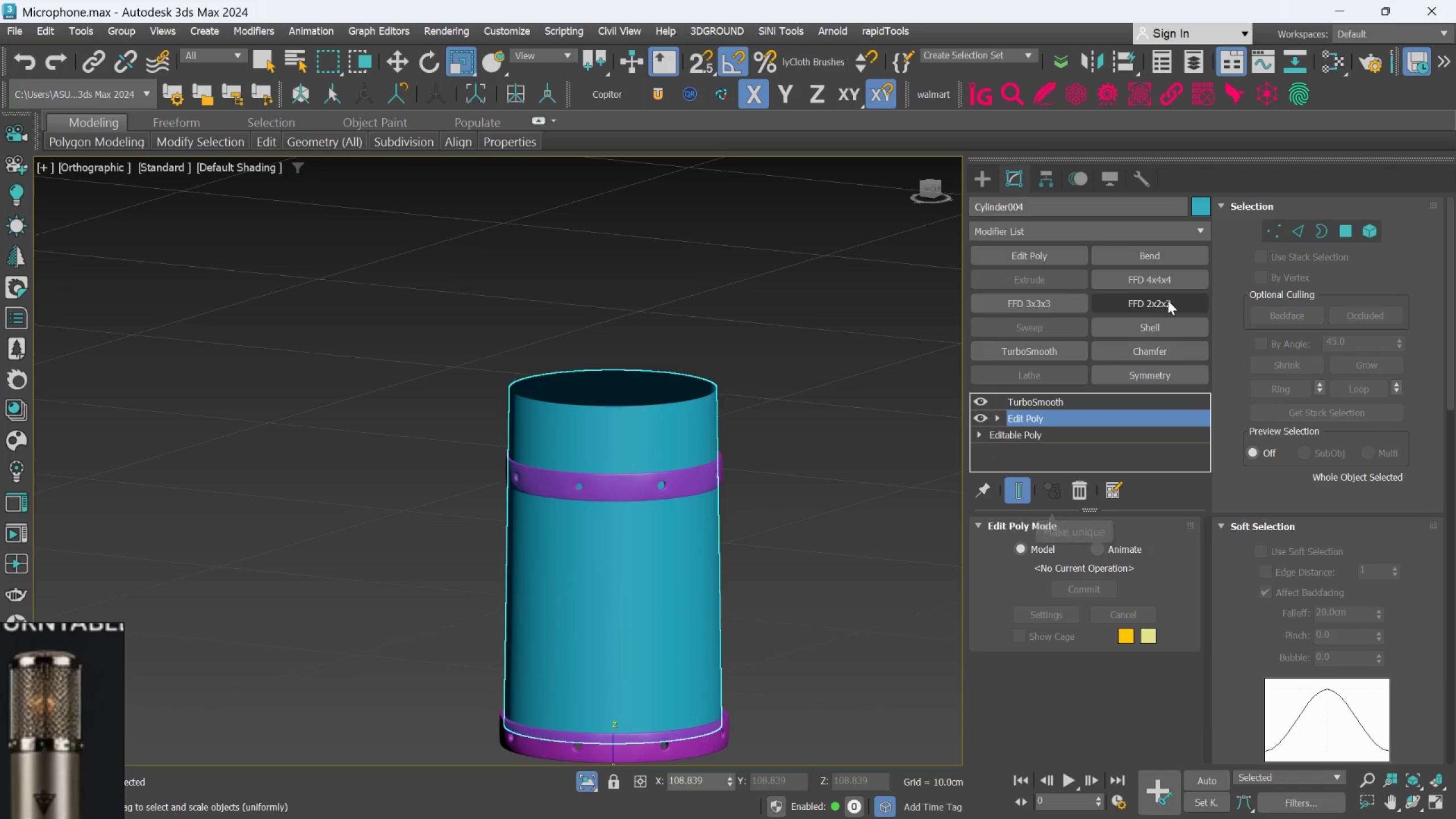 
left_click([1264, 233])
 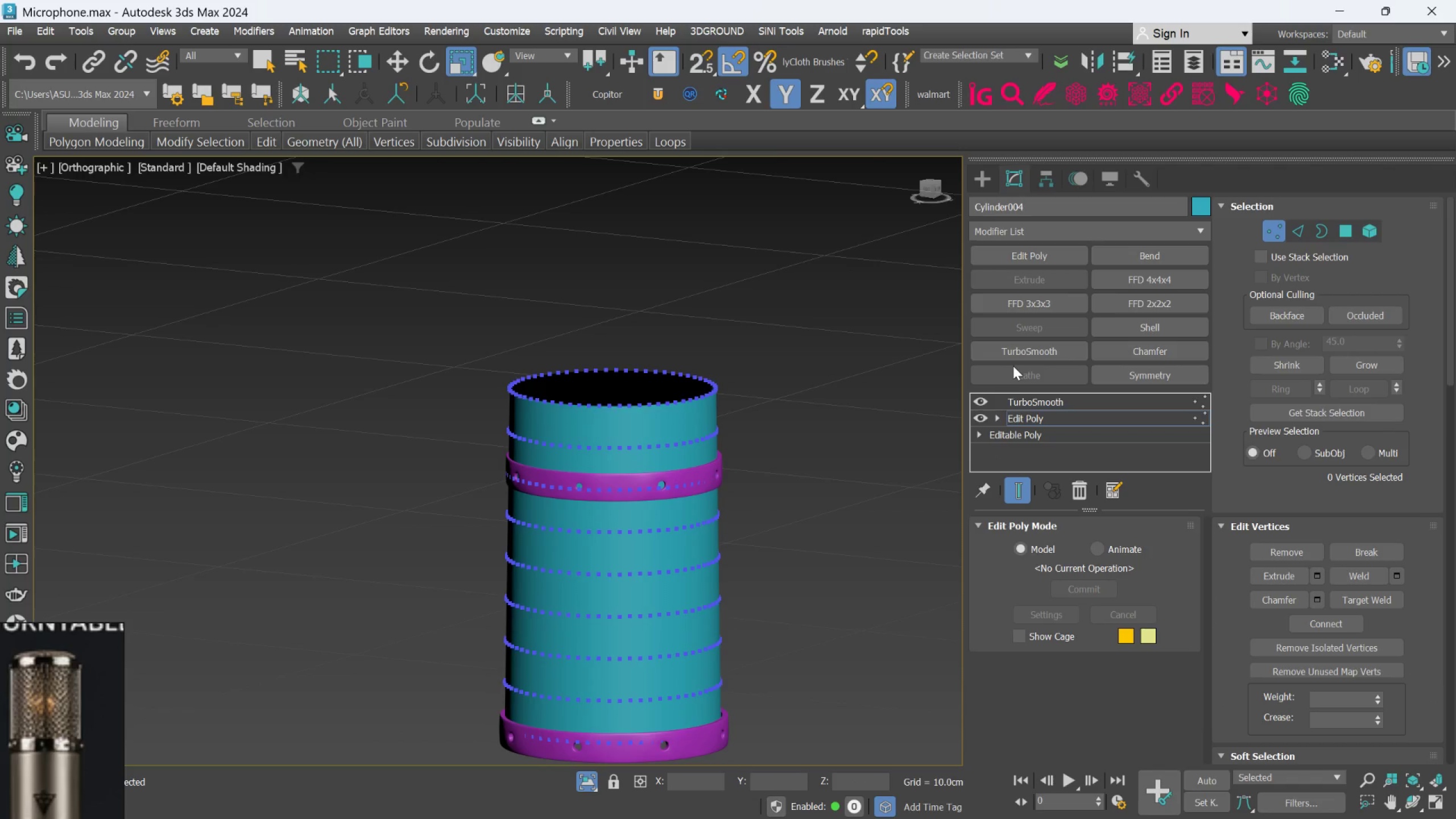 
key(F4)
 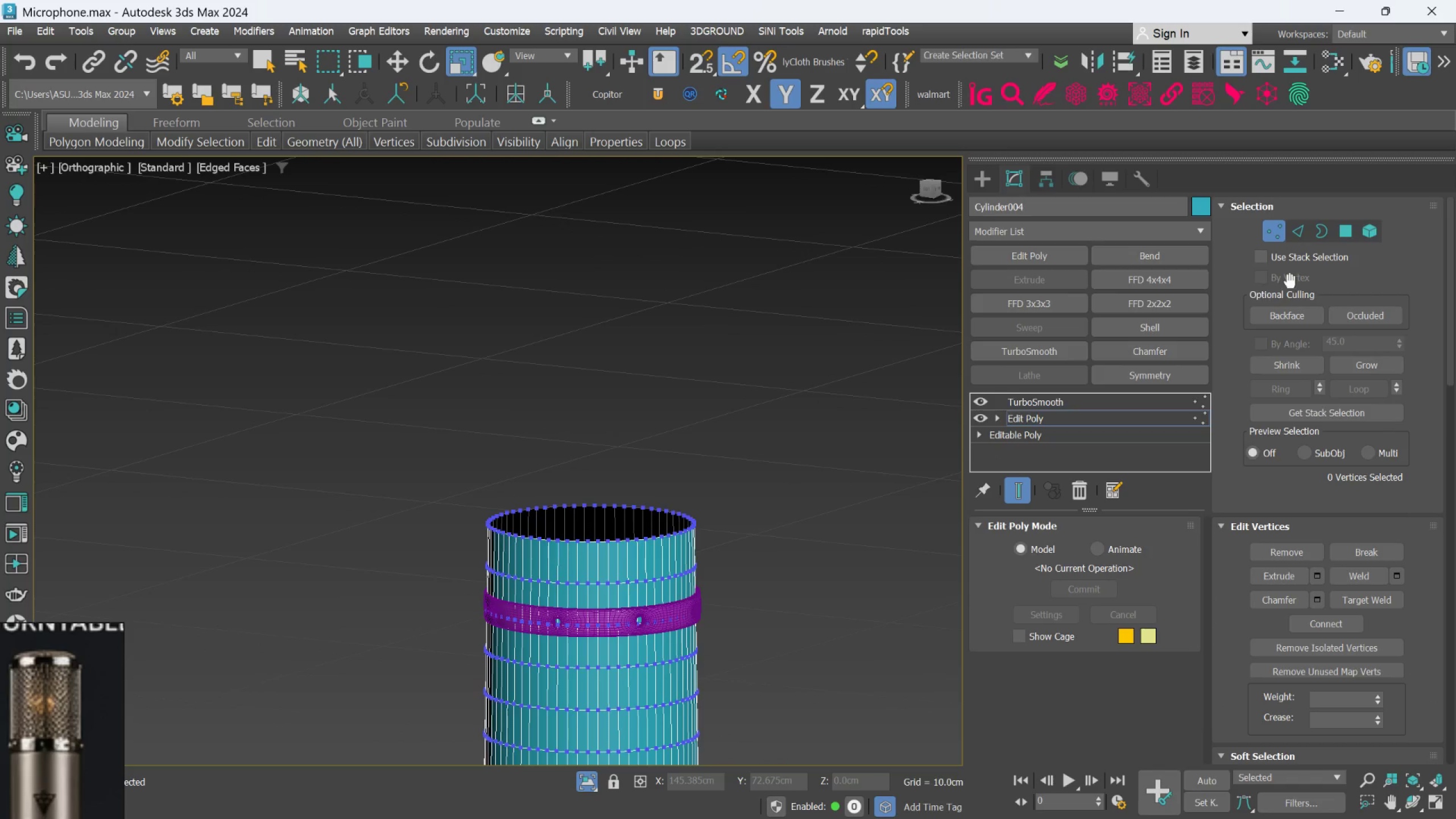 
left_click([1345, 228])
 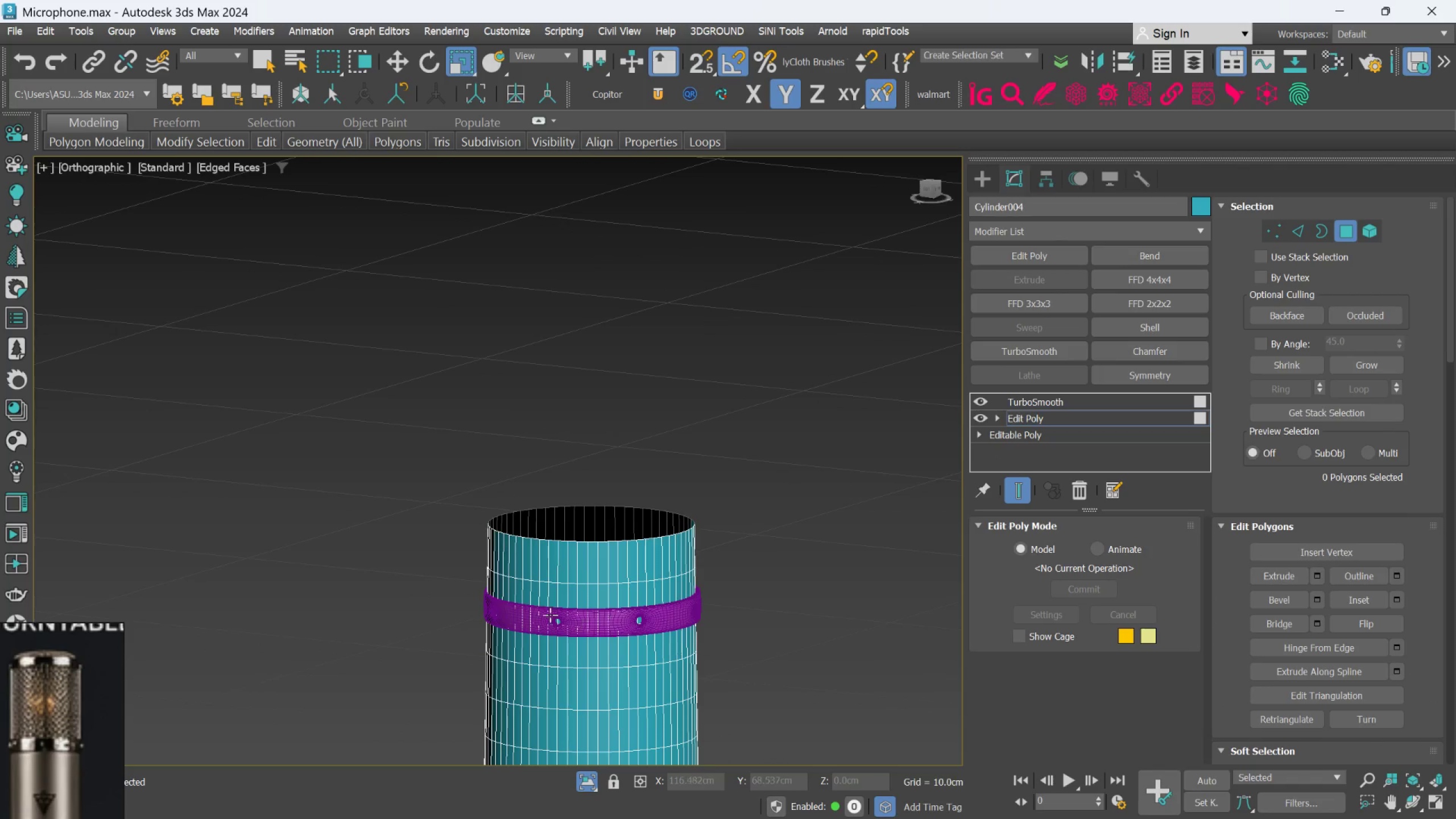 
scroll: coordinate [565, 602], scroll_direction: up, amount: 1.0
 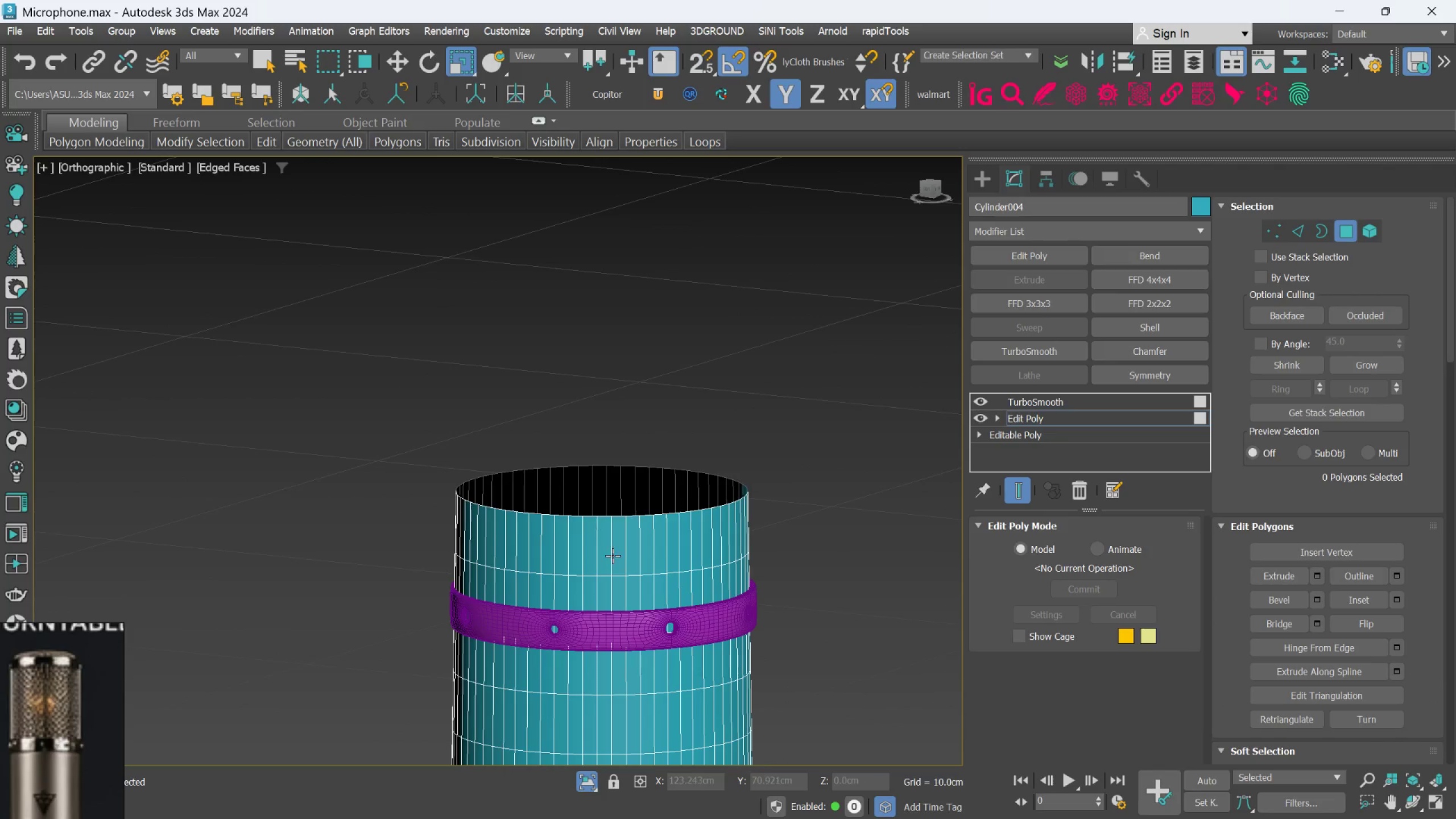 
left_click([613, 556])
 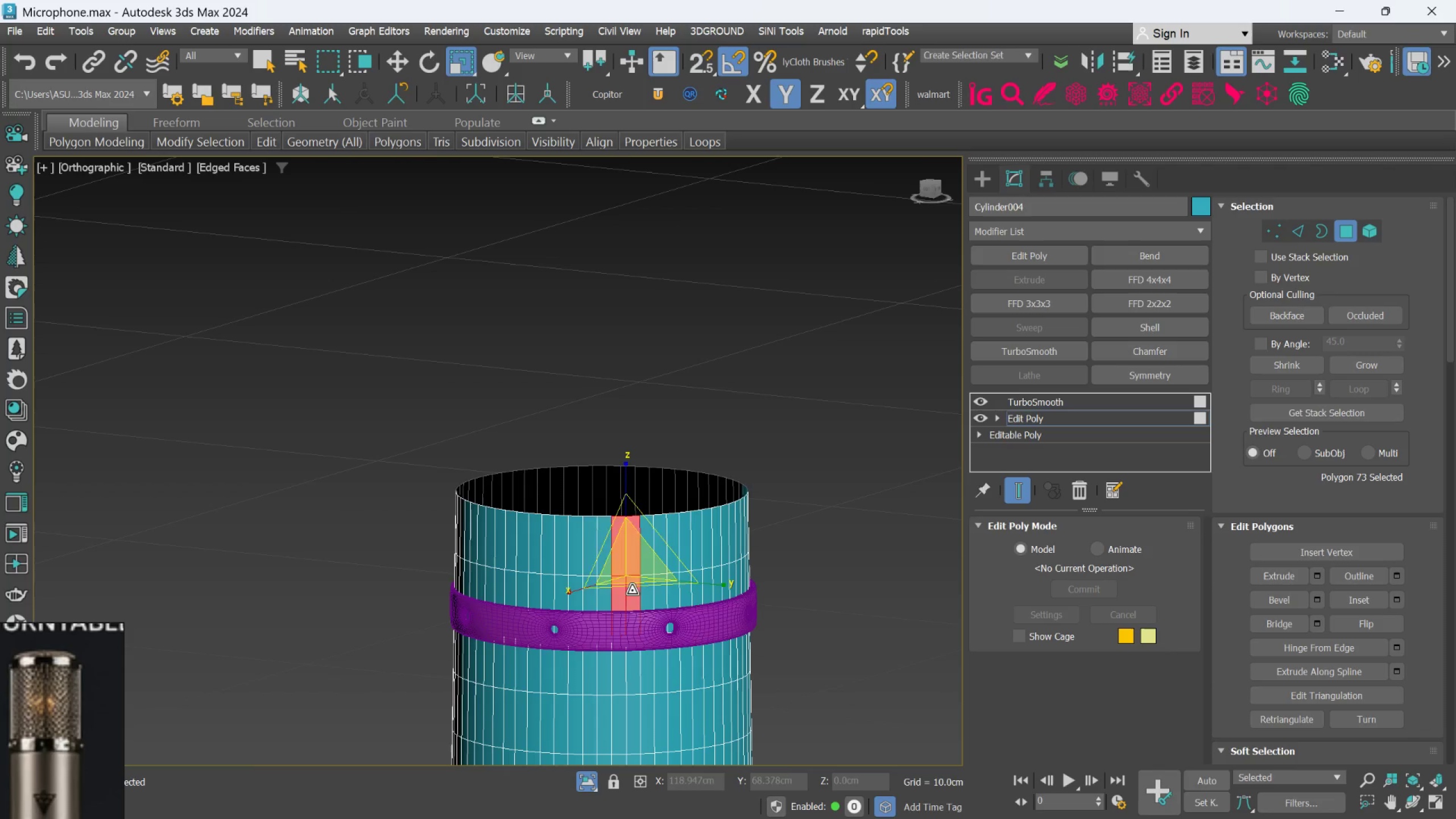 
left_click([862, 524])
 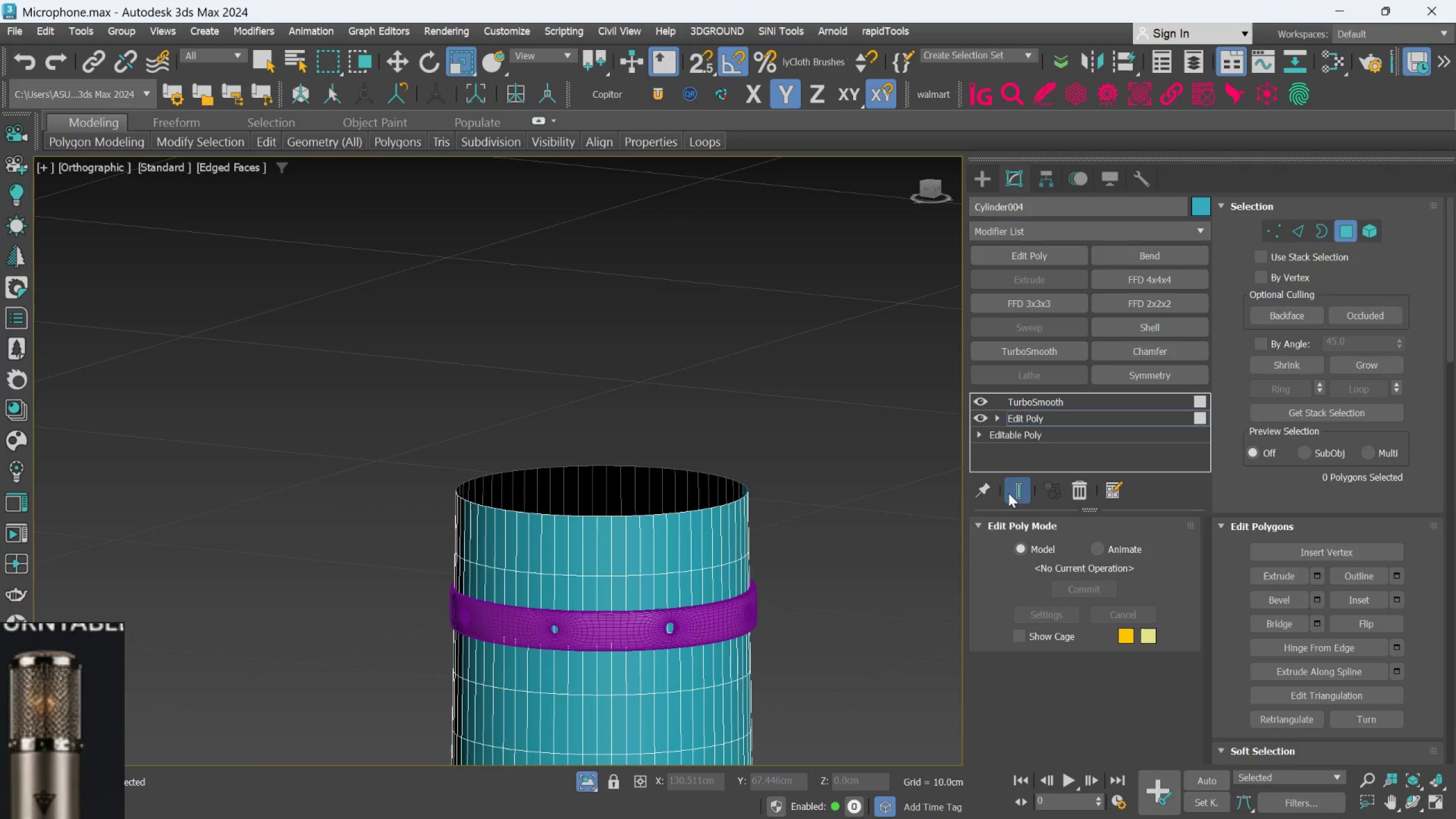 
left_click([1017, 488])
 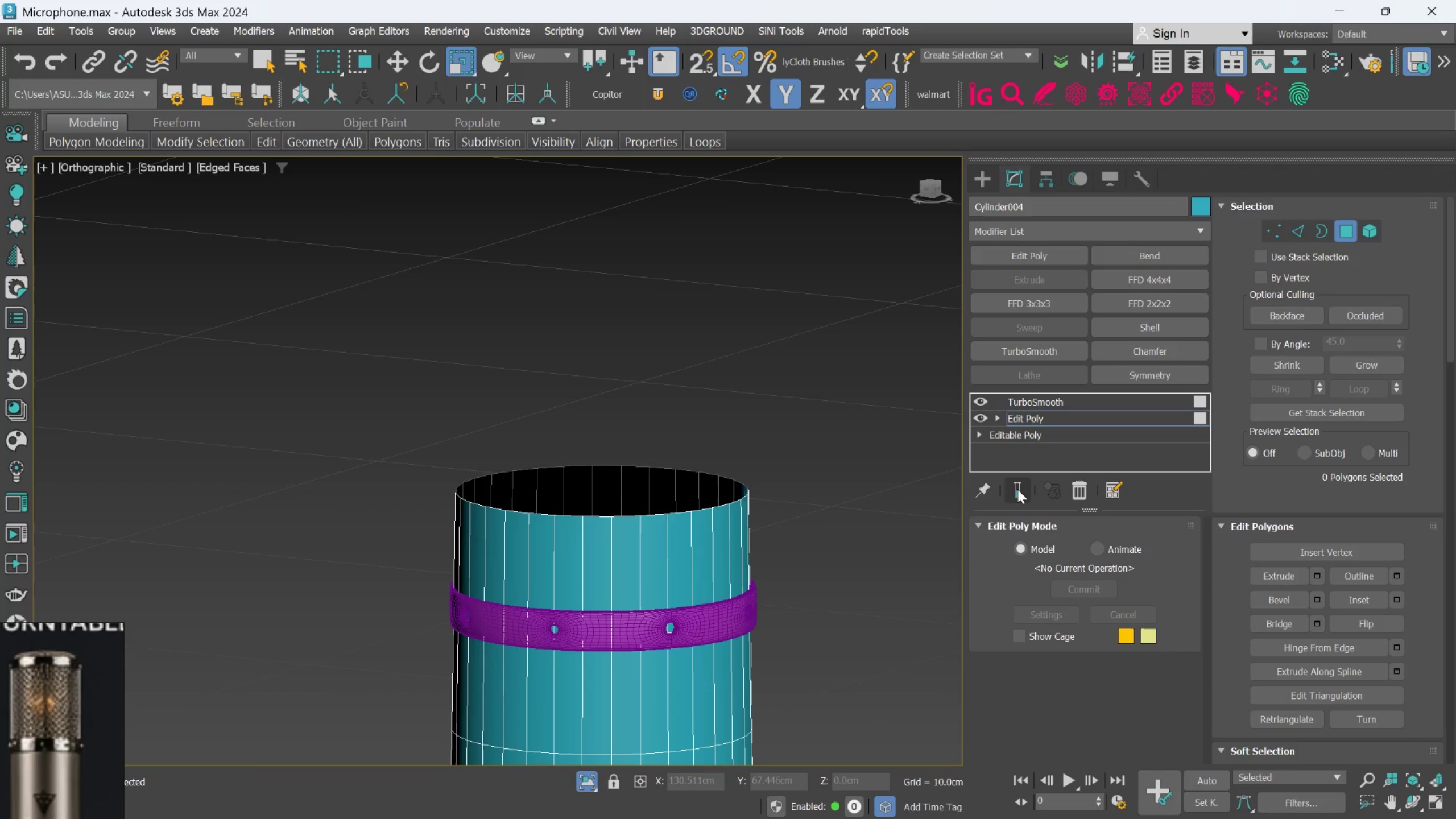 
left_click([1017, 489])
 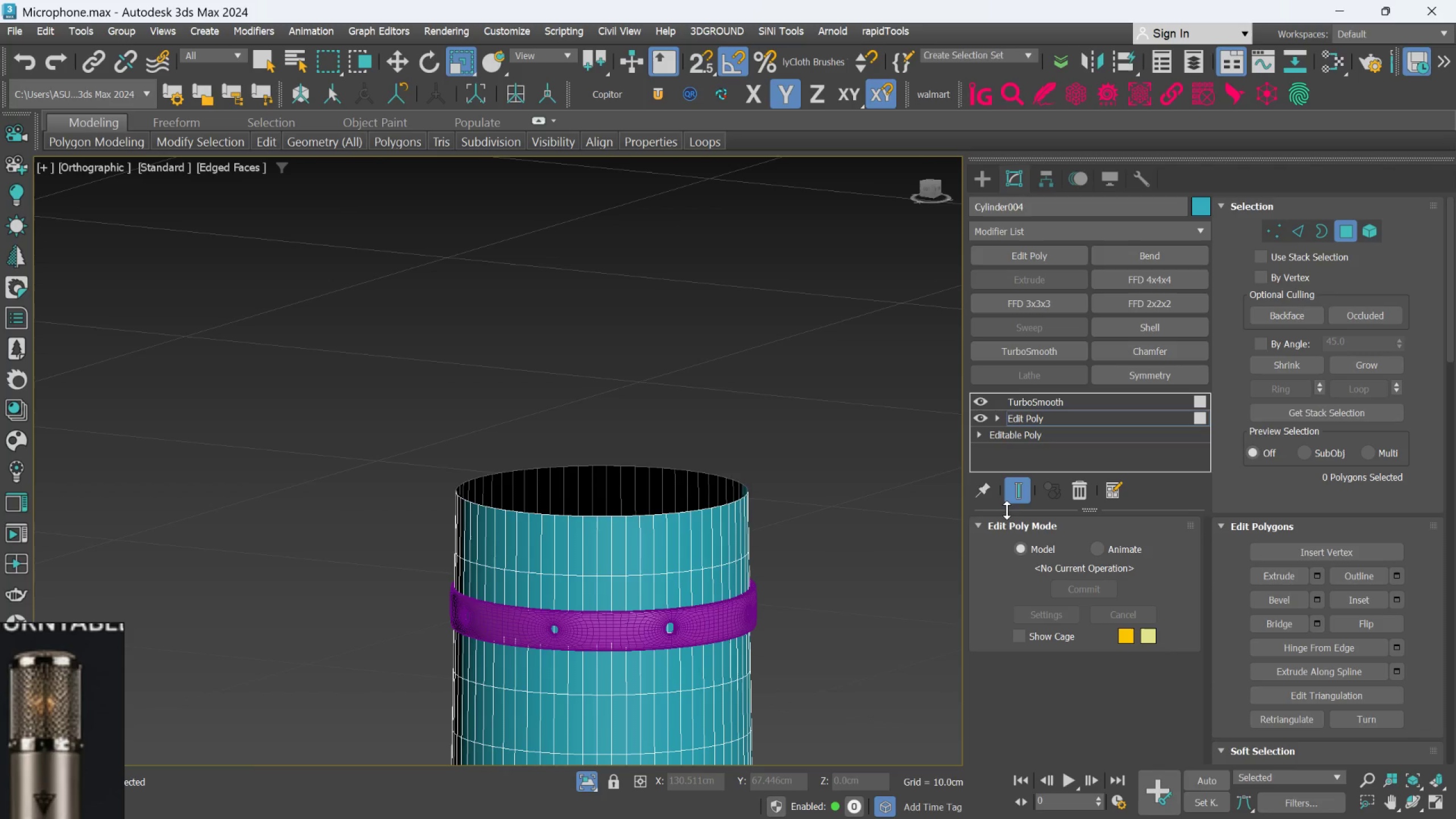 
left_click([1015, 493])
 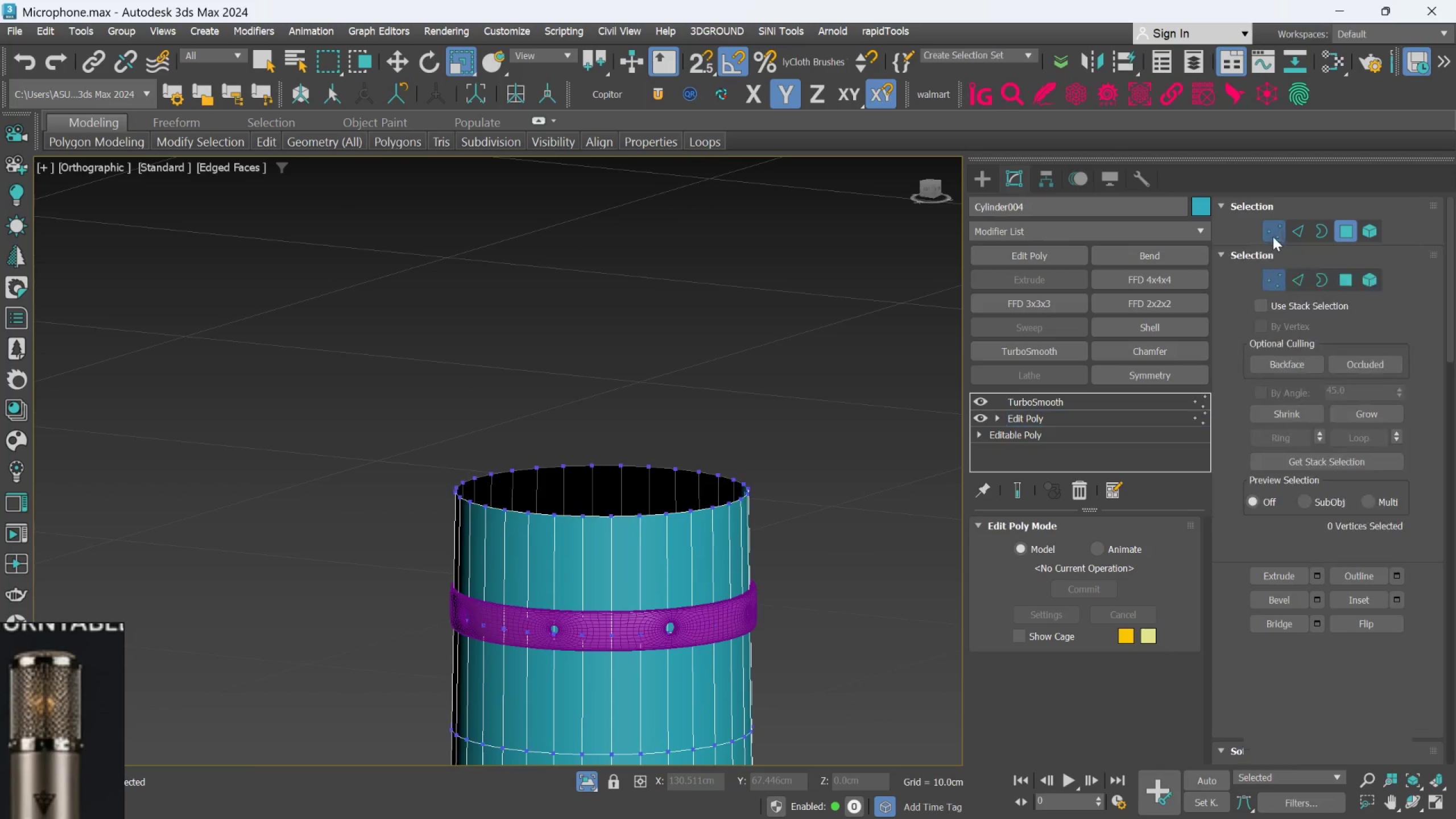 
left_click_drag(start_coordinate=[380, 422], to_coordinate=[872, 557])
 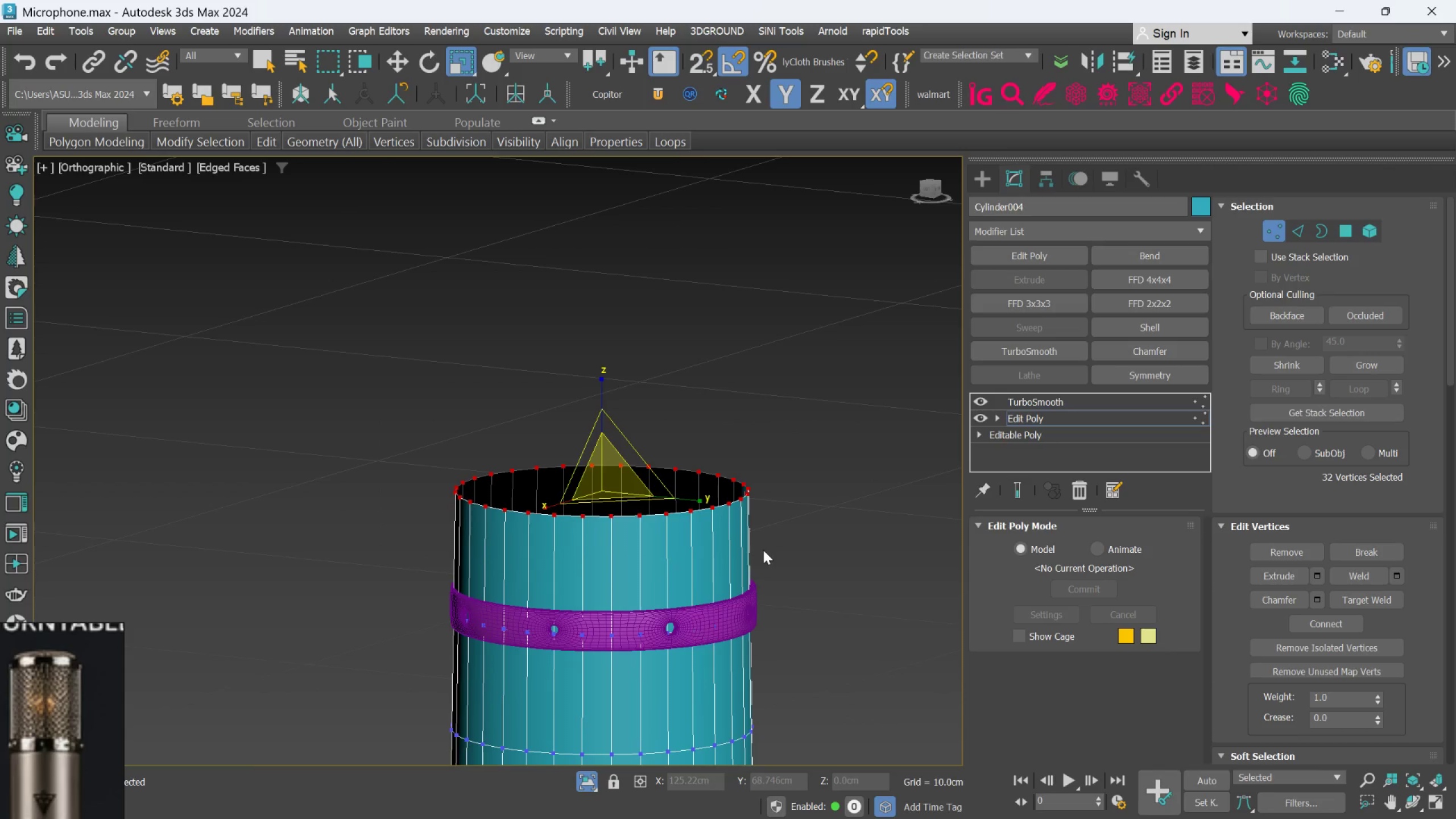 
key(W)
 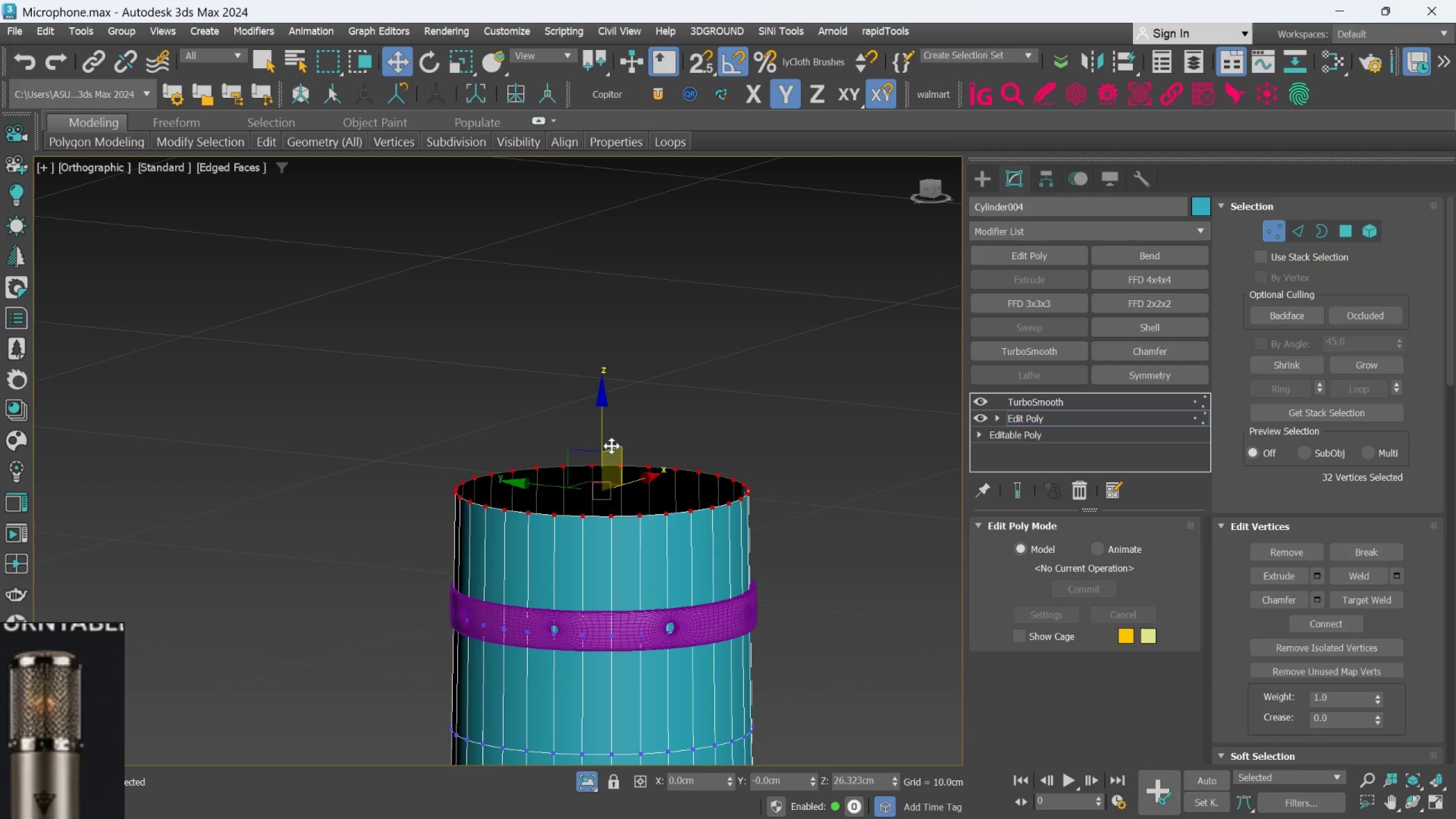 
left_click_drag(start_coordinate=[604, 432], to_coordinate=[643, 493])
 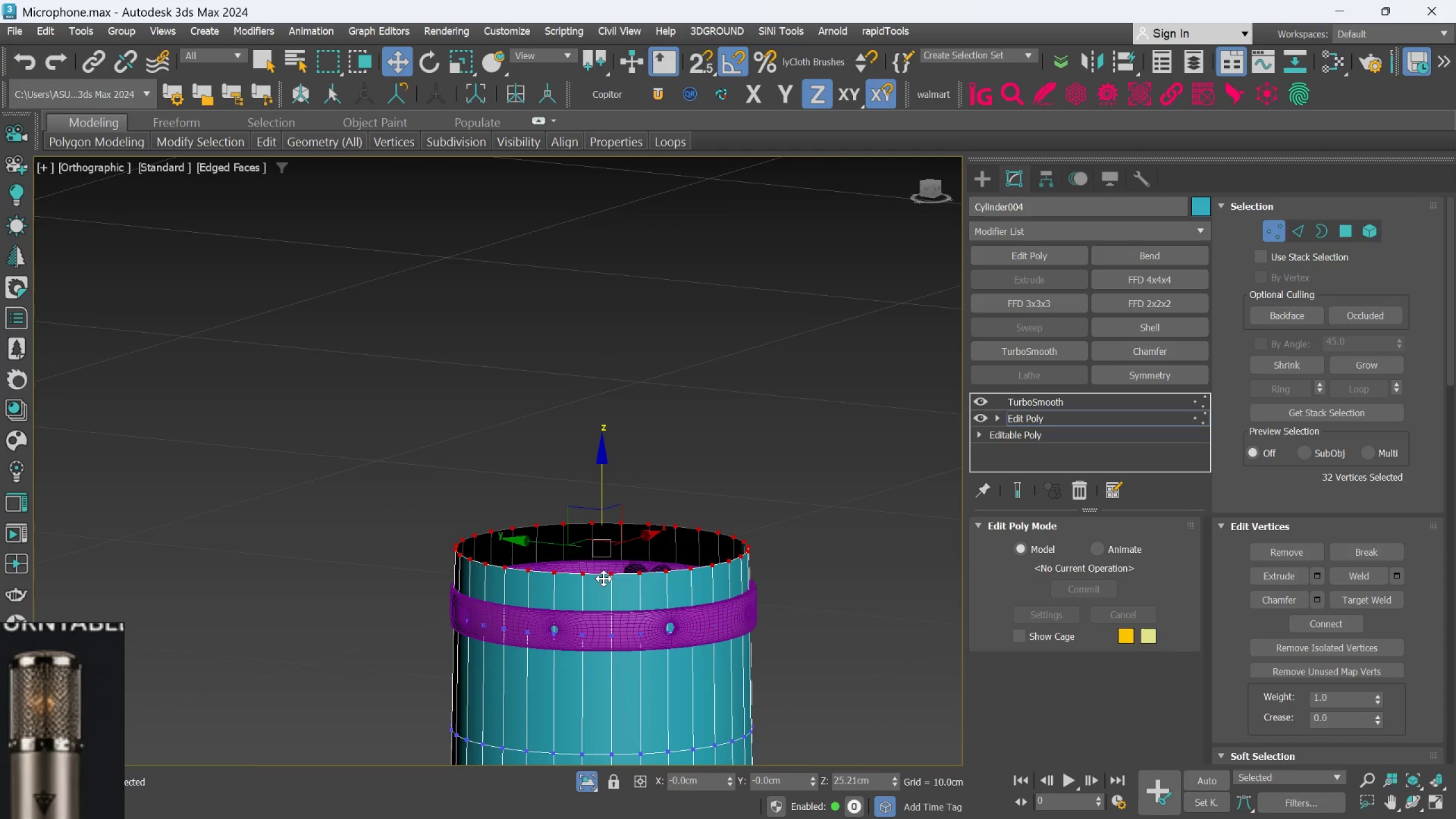 
scroll: coordinate [603, 581], scroll_direction: up, amount: 2.0
 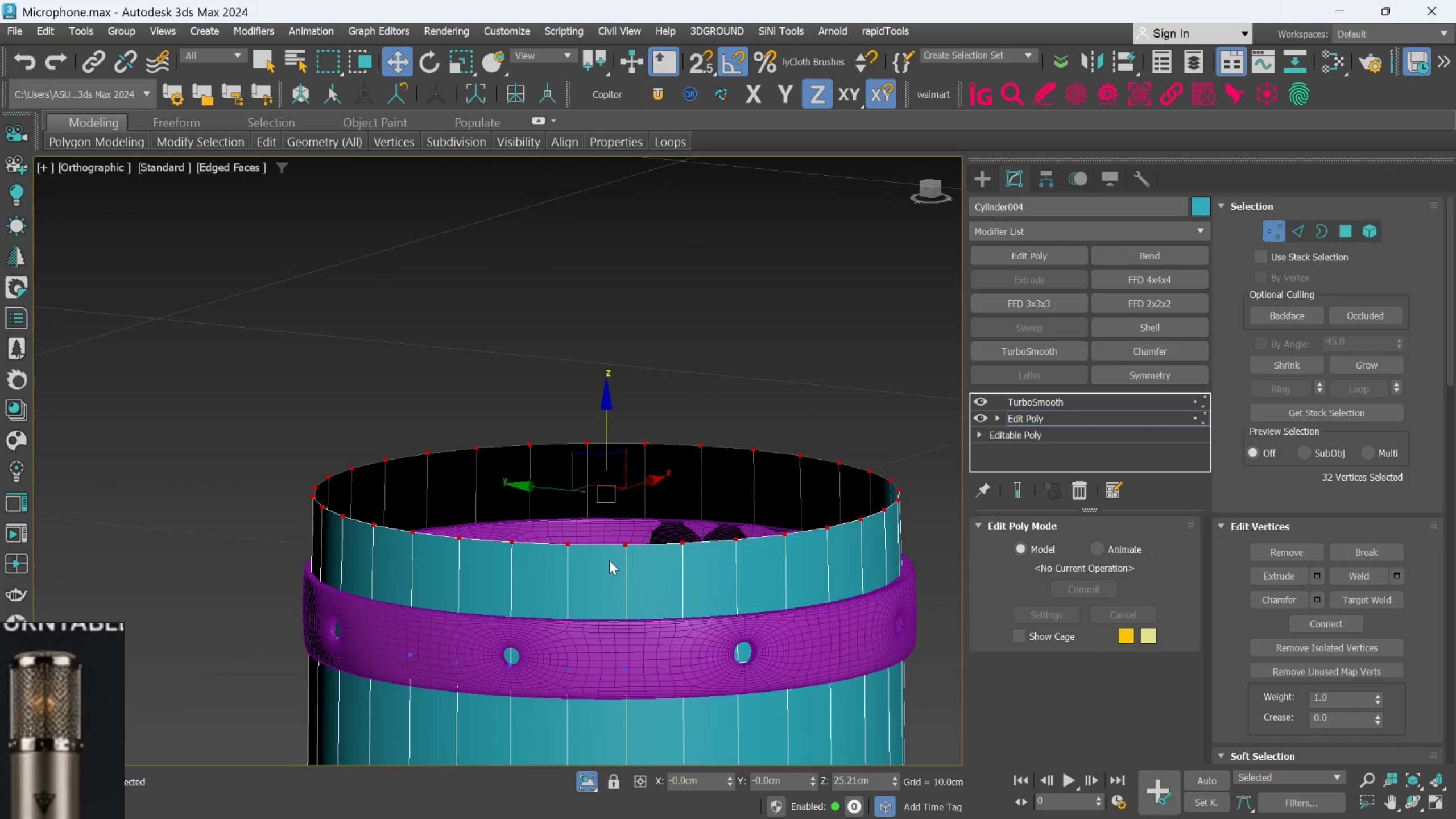 
middle_click([609, 560])
 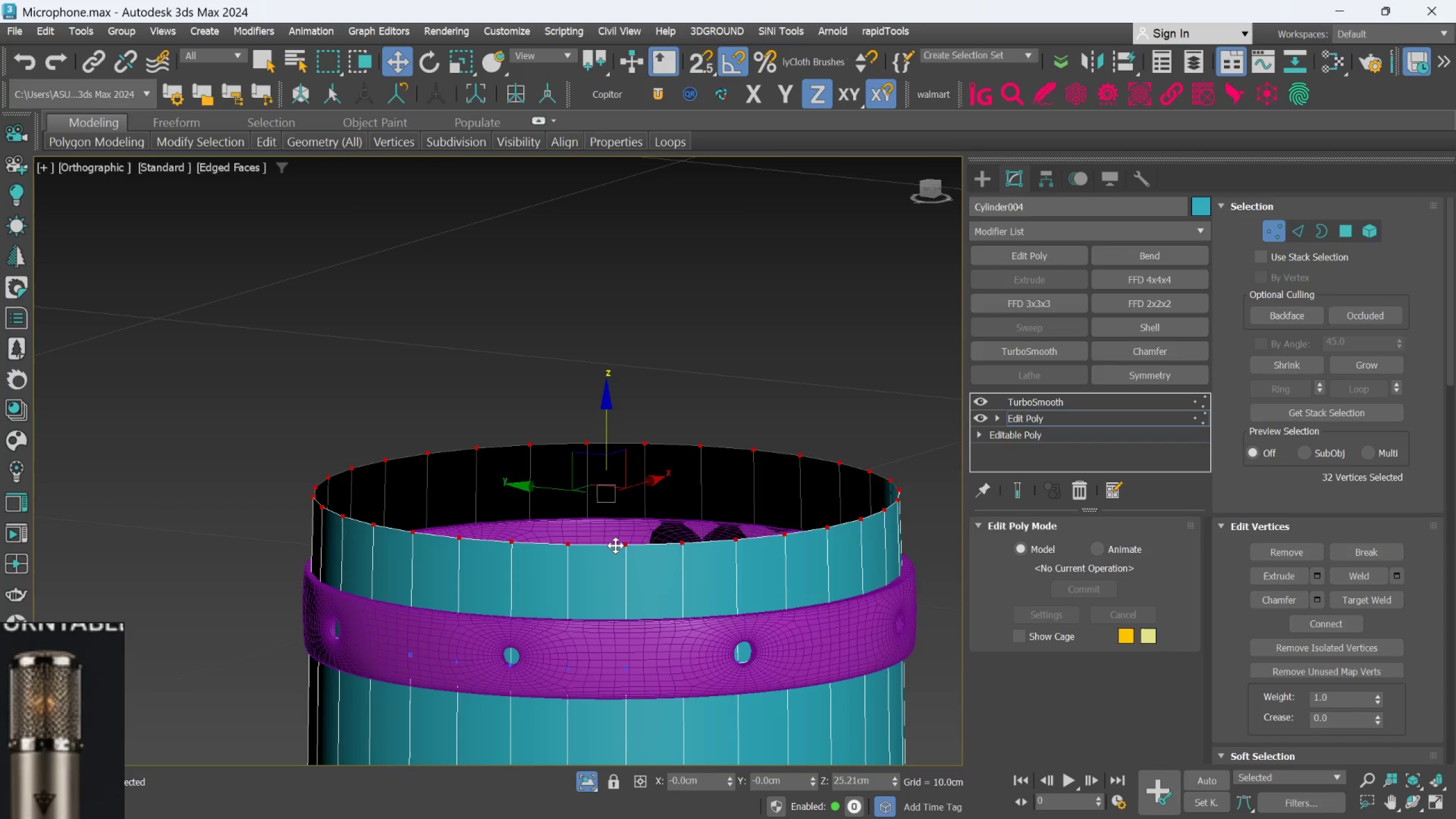 
key(Alt+1)
 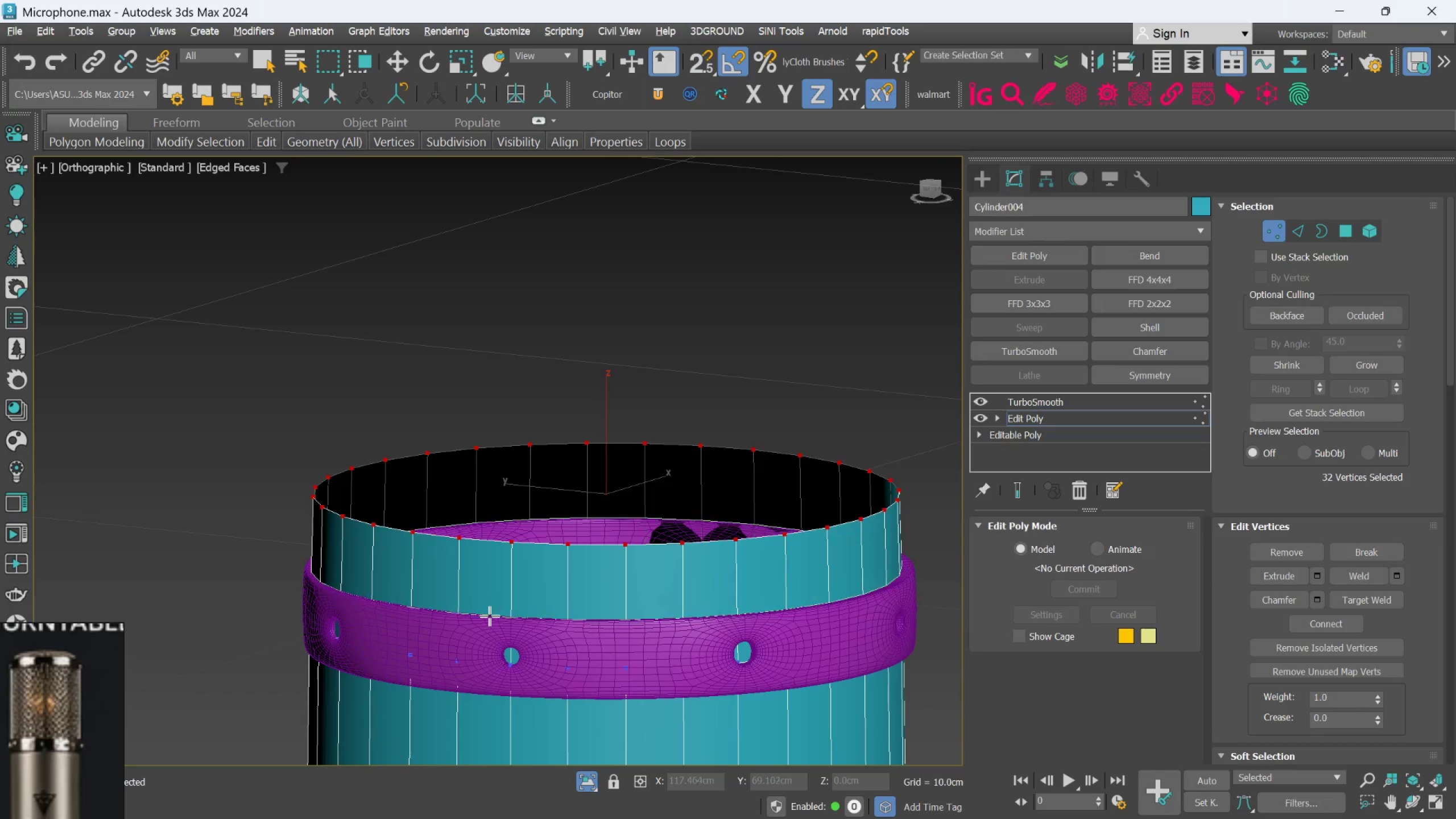 
left_click([490, 617])
 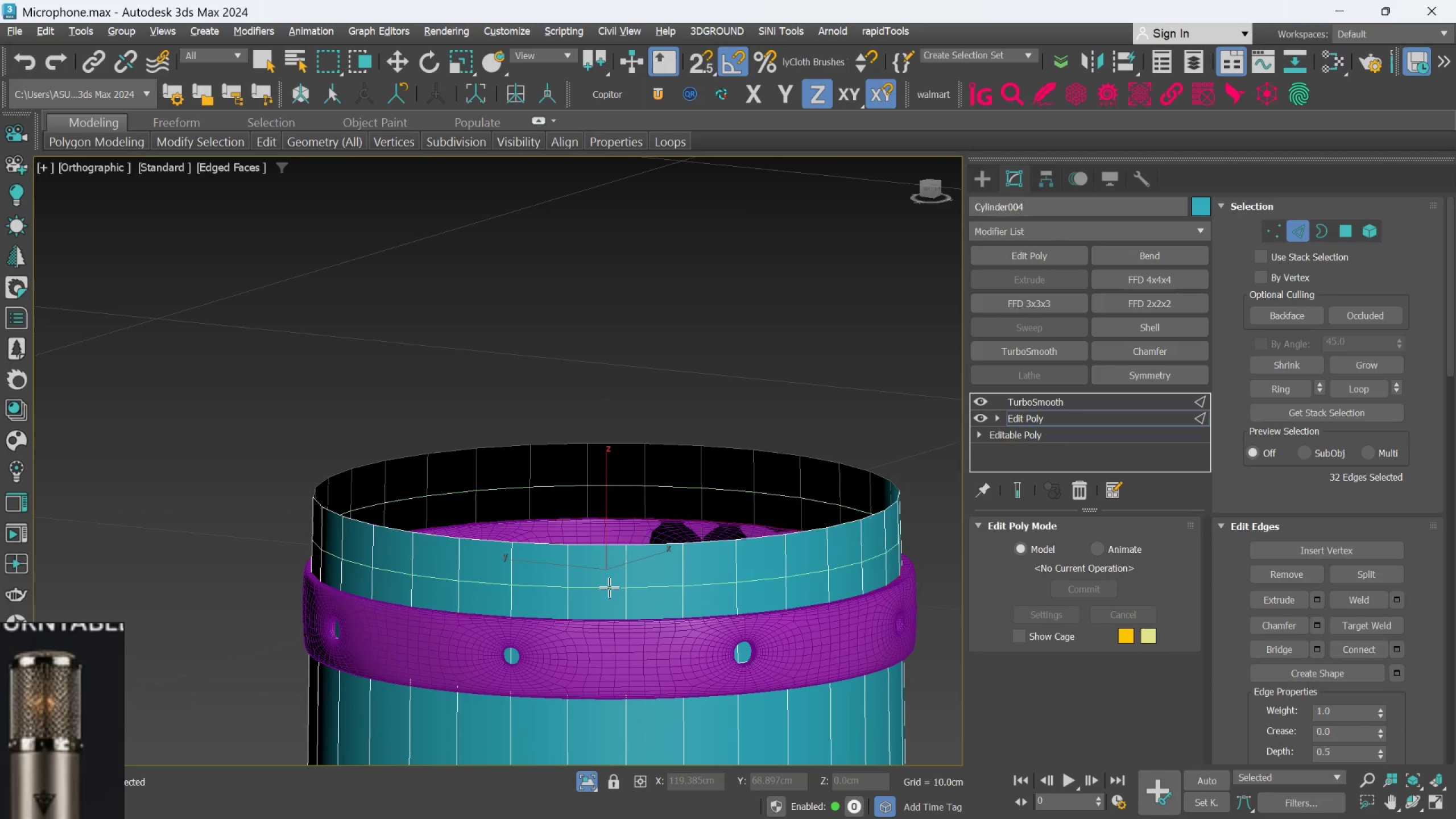 
key(Alt+1)
 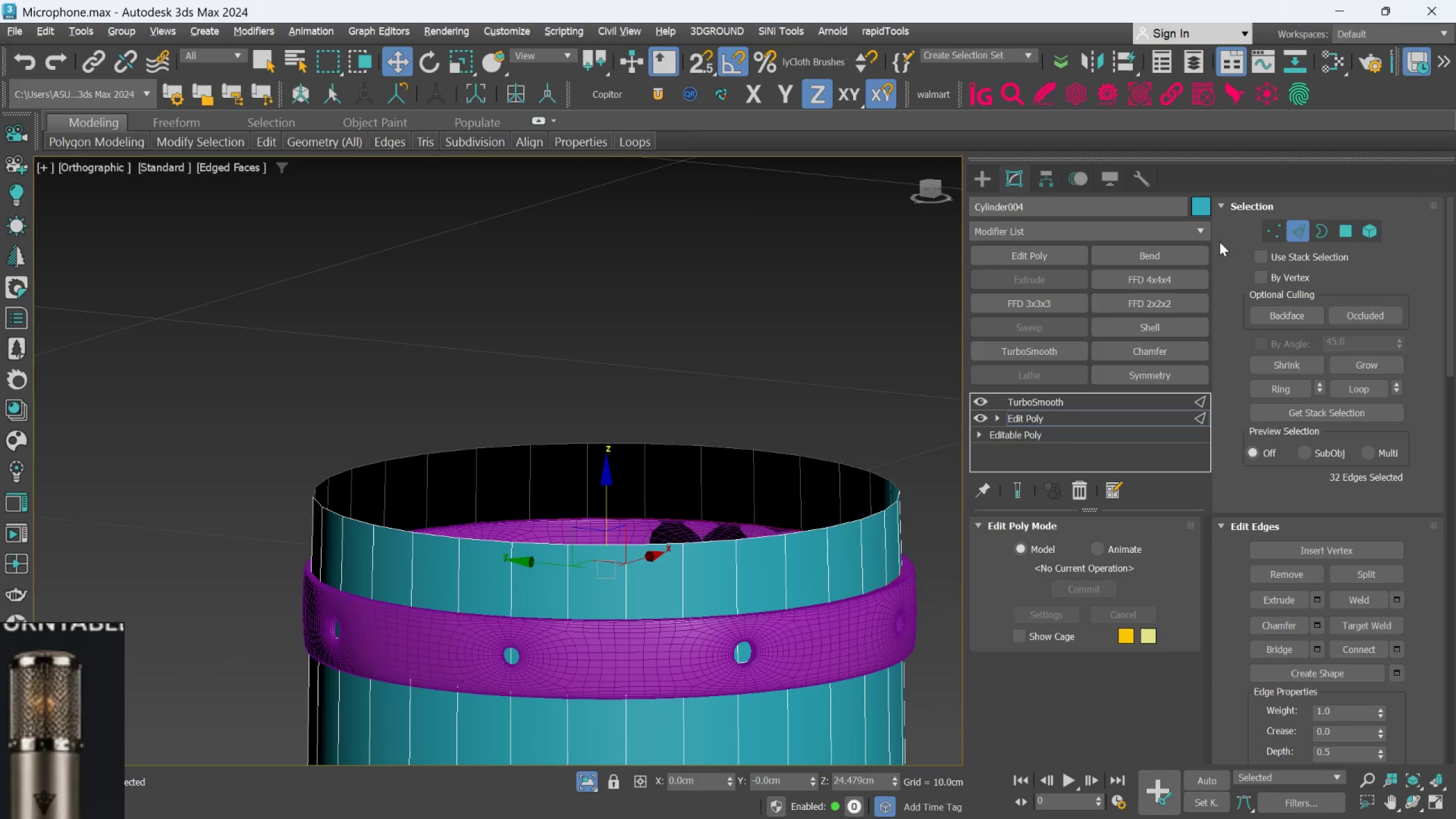 
left_click([1279, 231])
 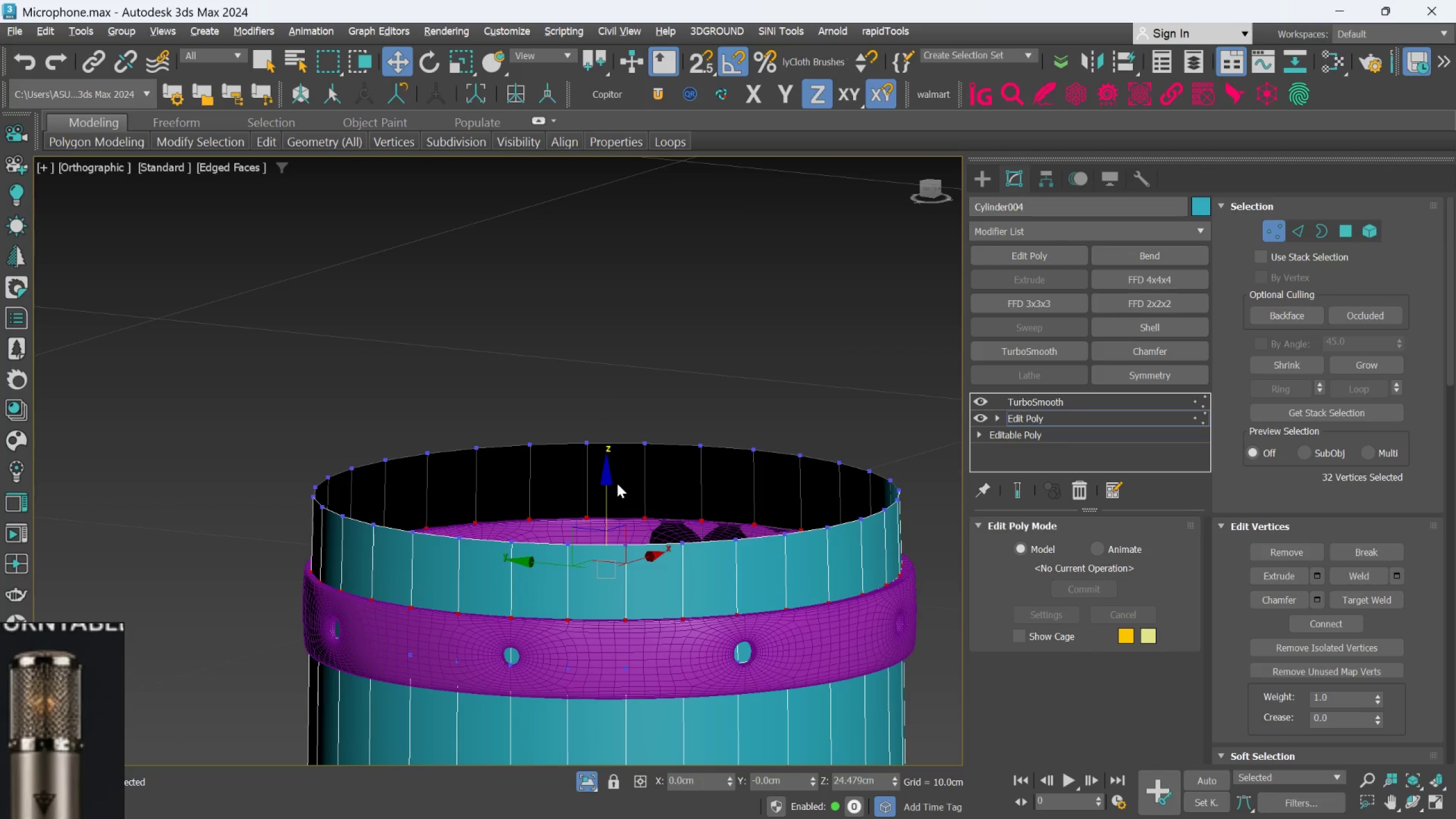 
left_click([713, 341])
 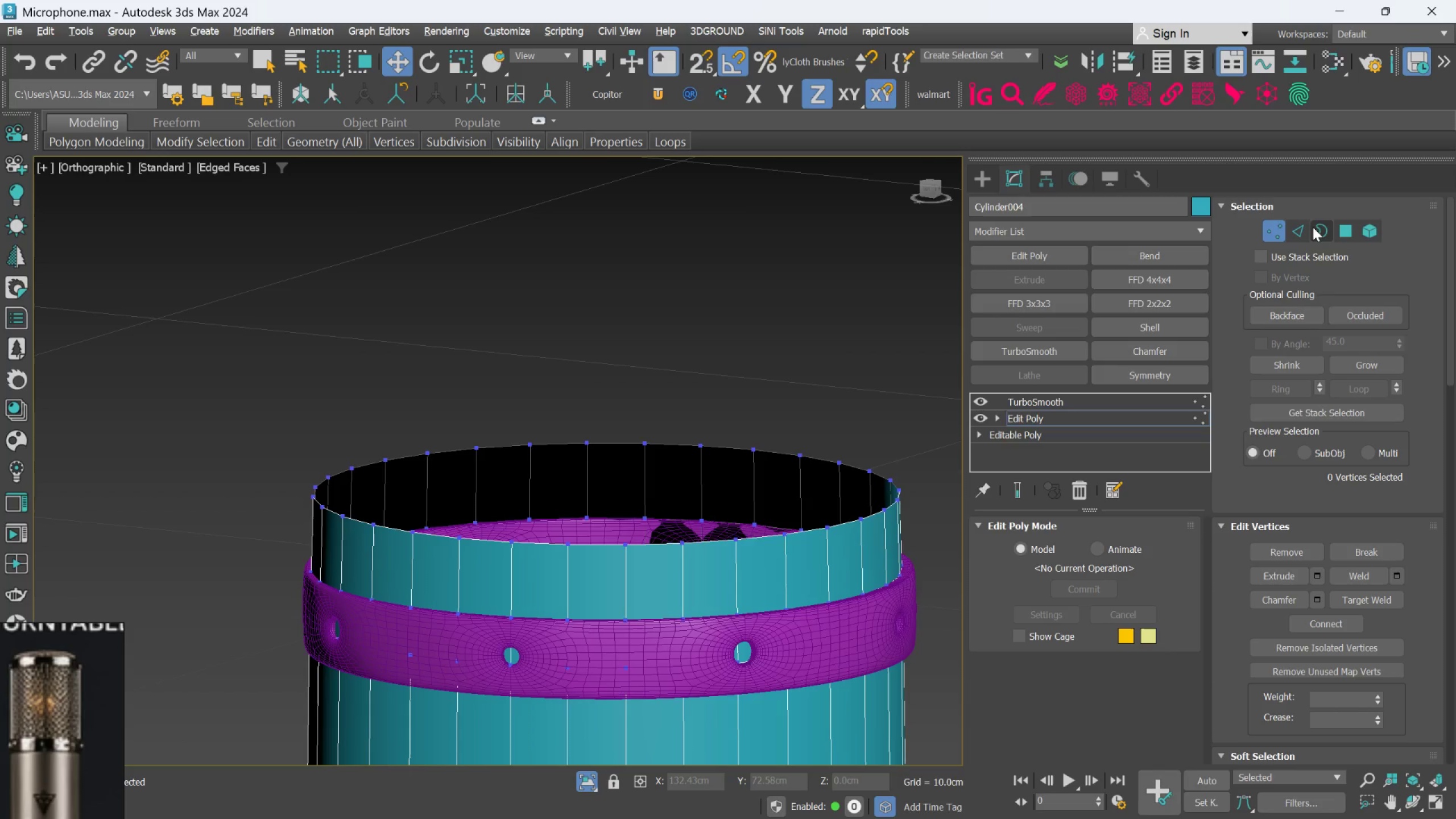 
left_click([1294, 237])
 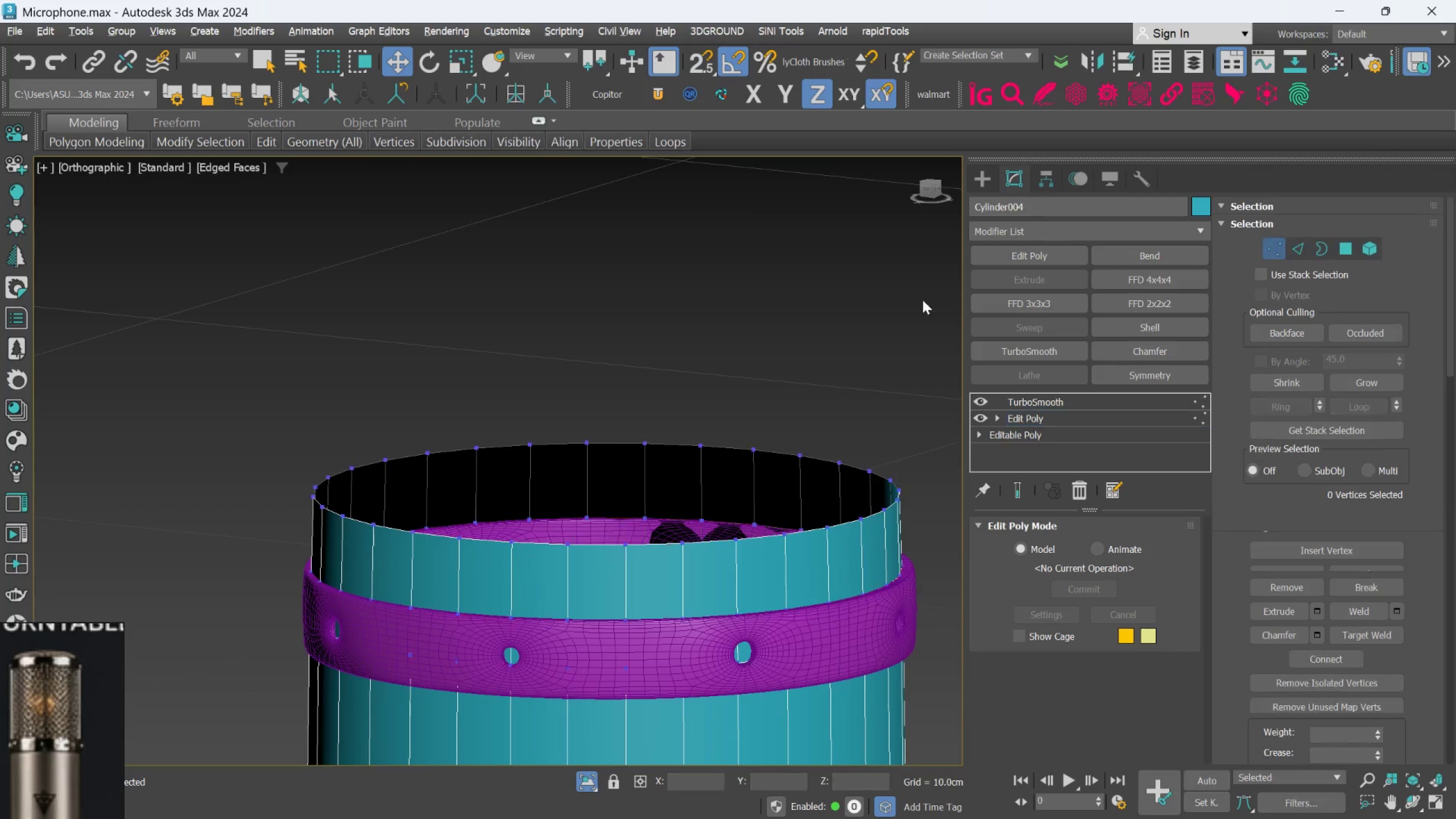 
left_click_drag(start_coordinate=[282, 334], to_coordinate=[609, 453])
 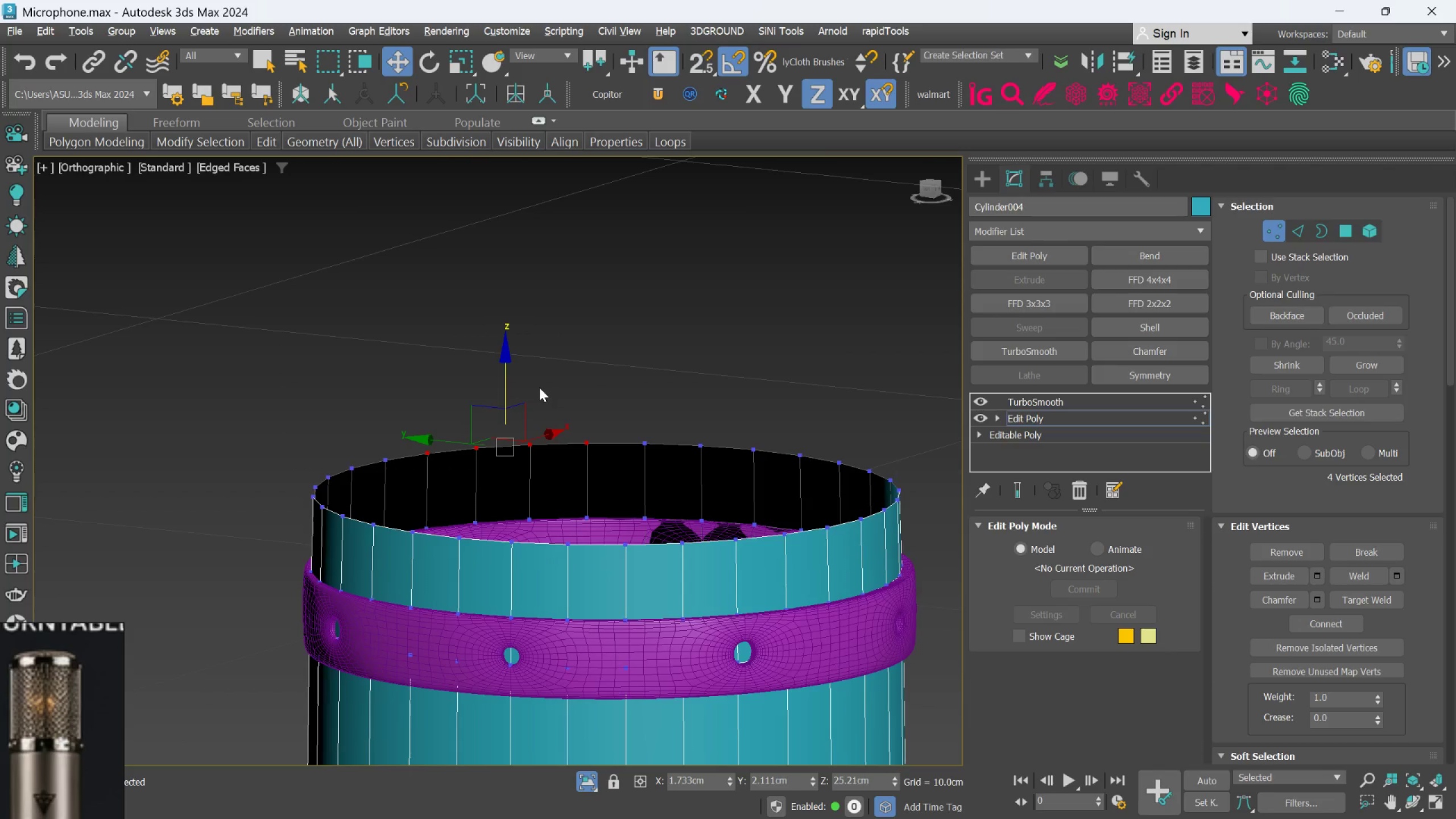 
key(F)
 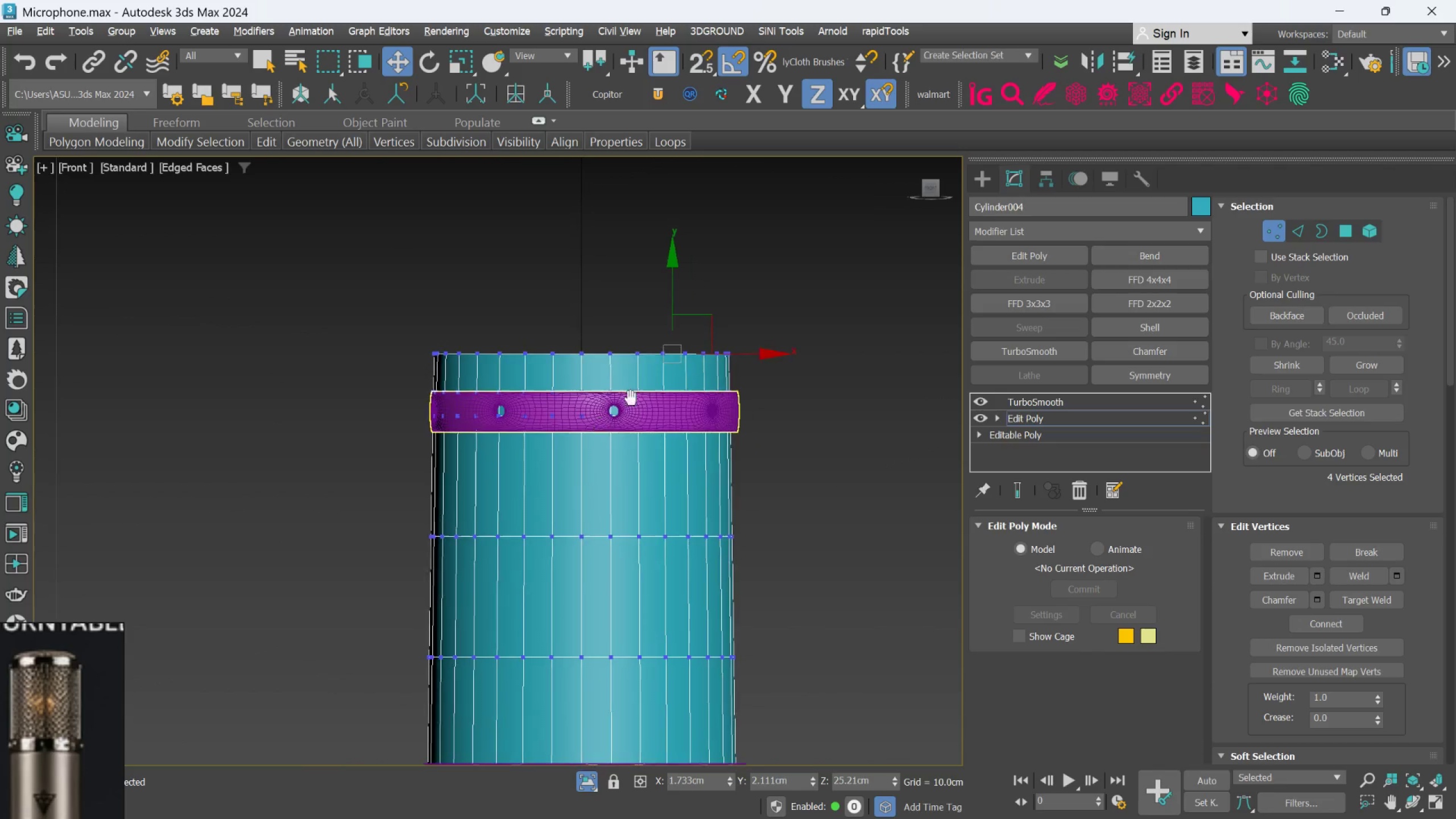 
left_click([817, 300])
 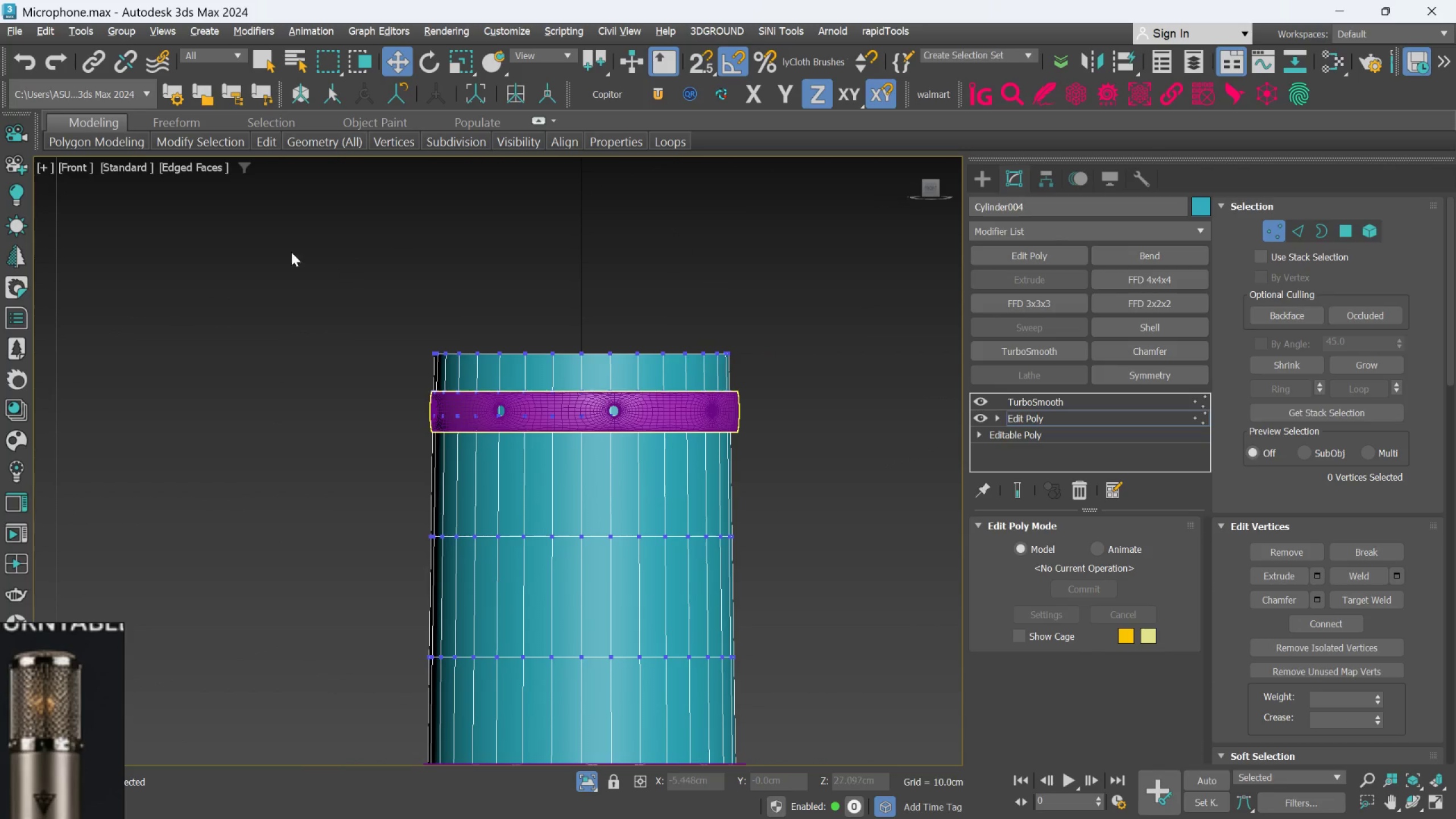 
left_click_drag(start_coordinate=[291, 250], to_coordinate=[809, 368])
 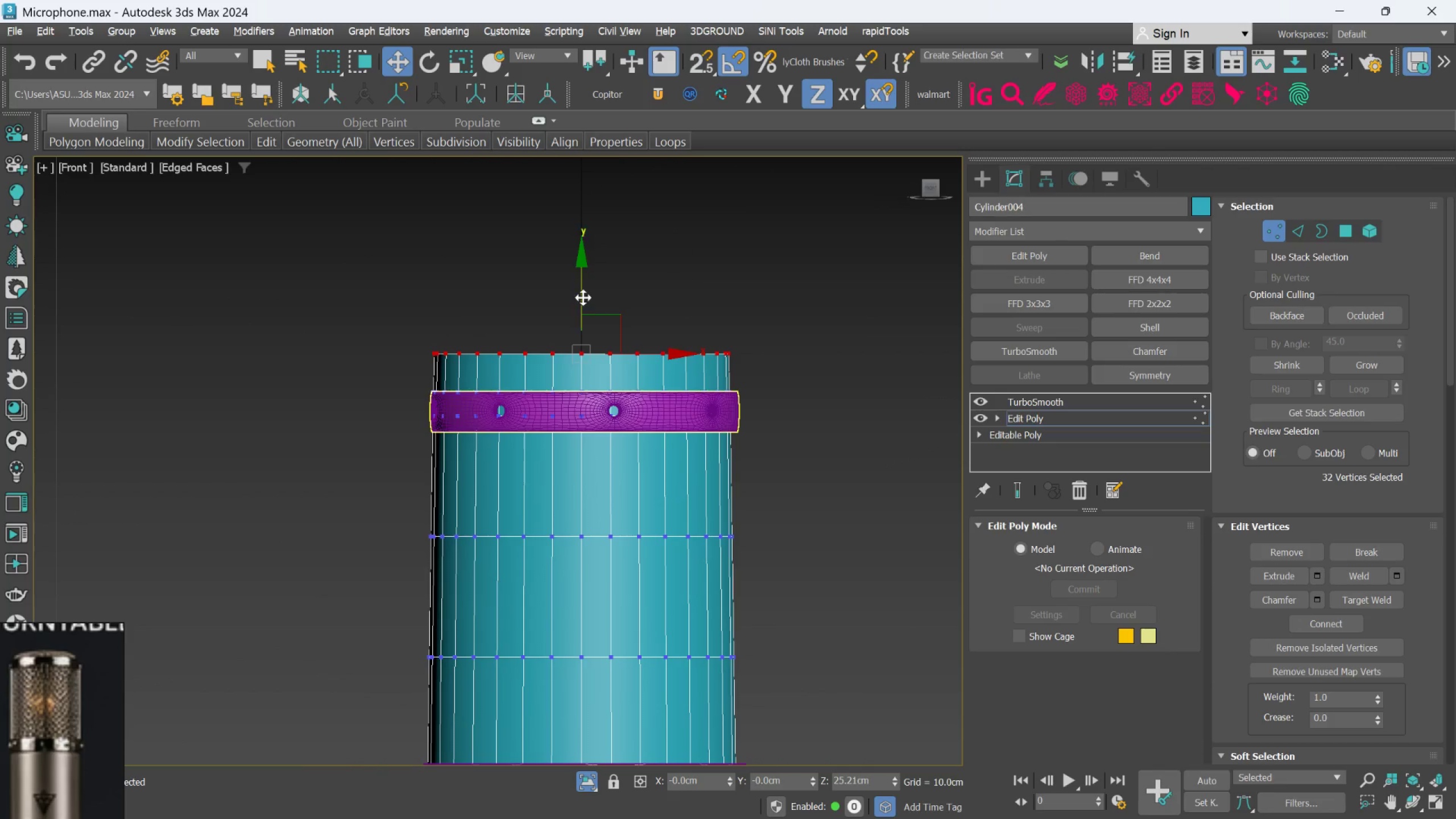 
left_click_drag(start_coordinate=[582, 296], to_coordinate=[584, 328])
 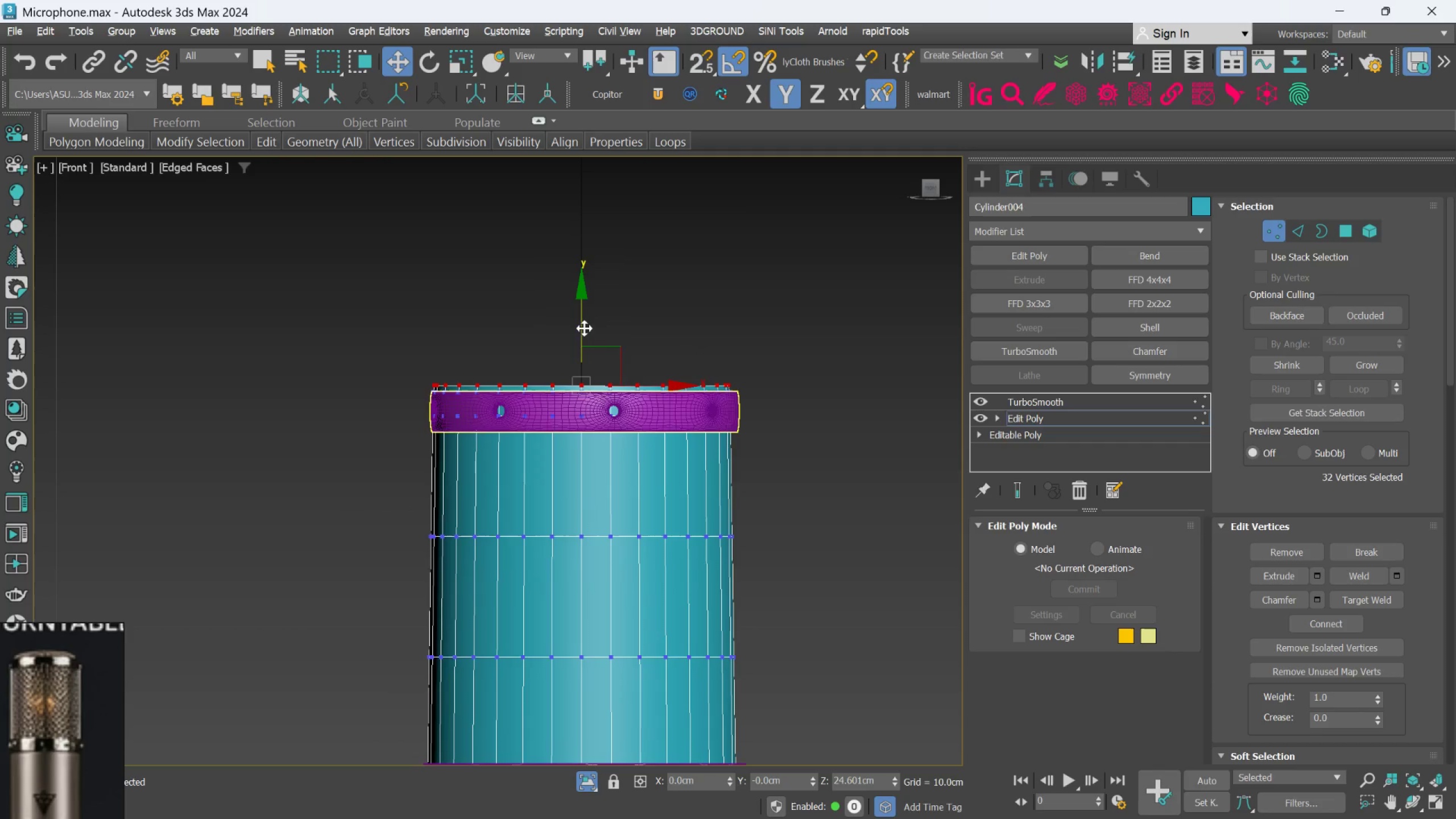 
scroll: coordinate [589, 326], scroll_direction: down, amount: 3.0
 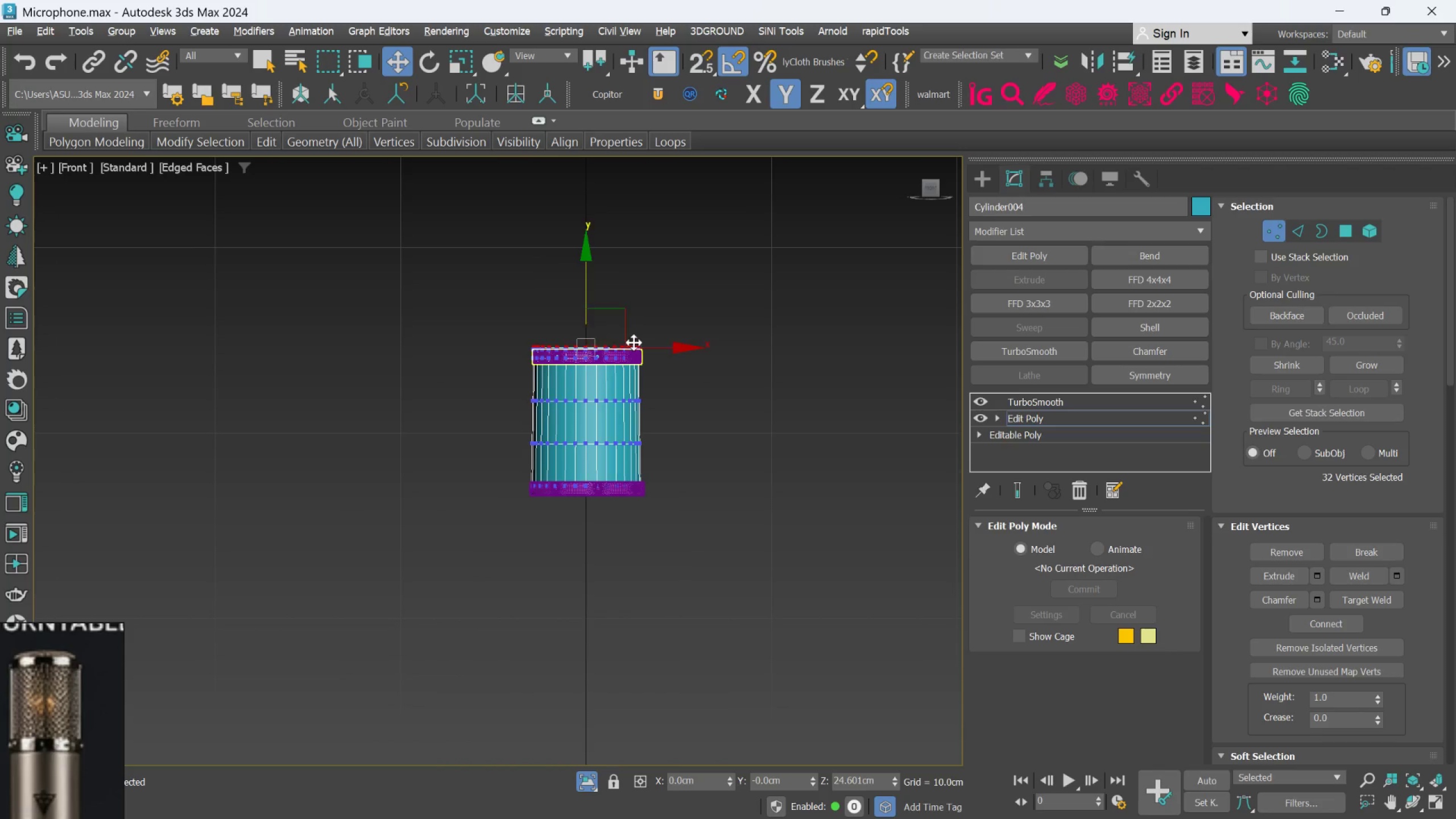 
scroll: coordinate [635, 349], scroll_direction: up, amount: 2.0
 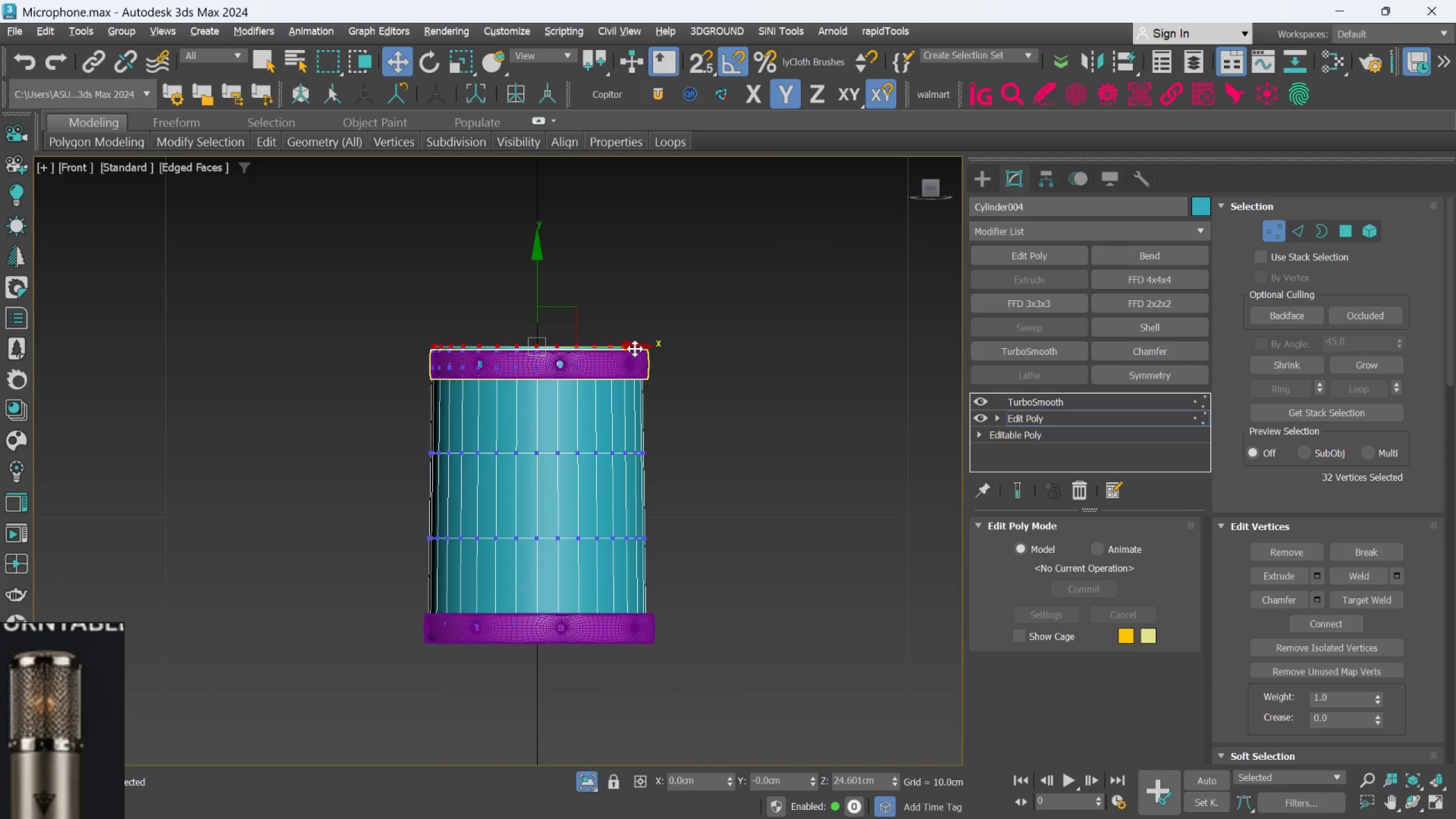 
hold_key(key=AltLeft, duration=0.91)
 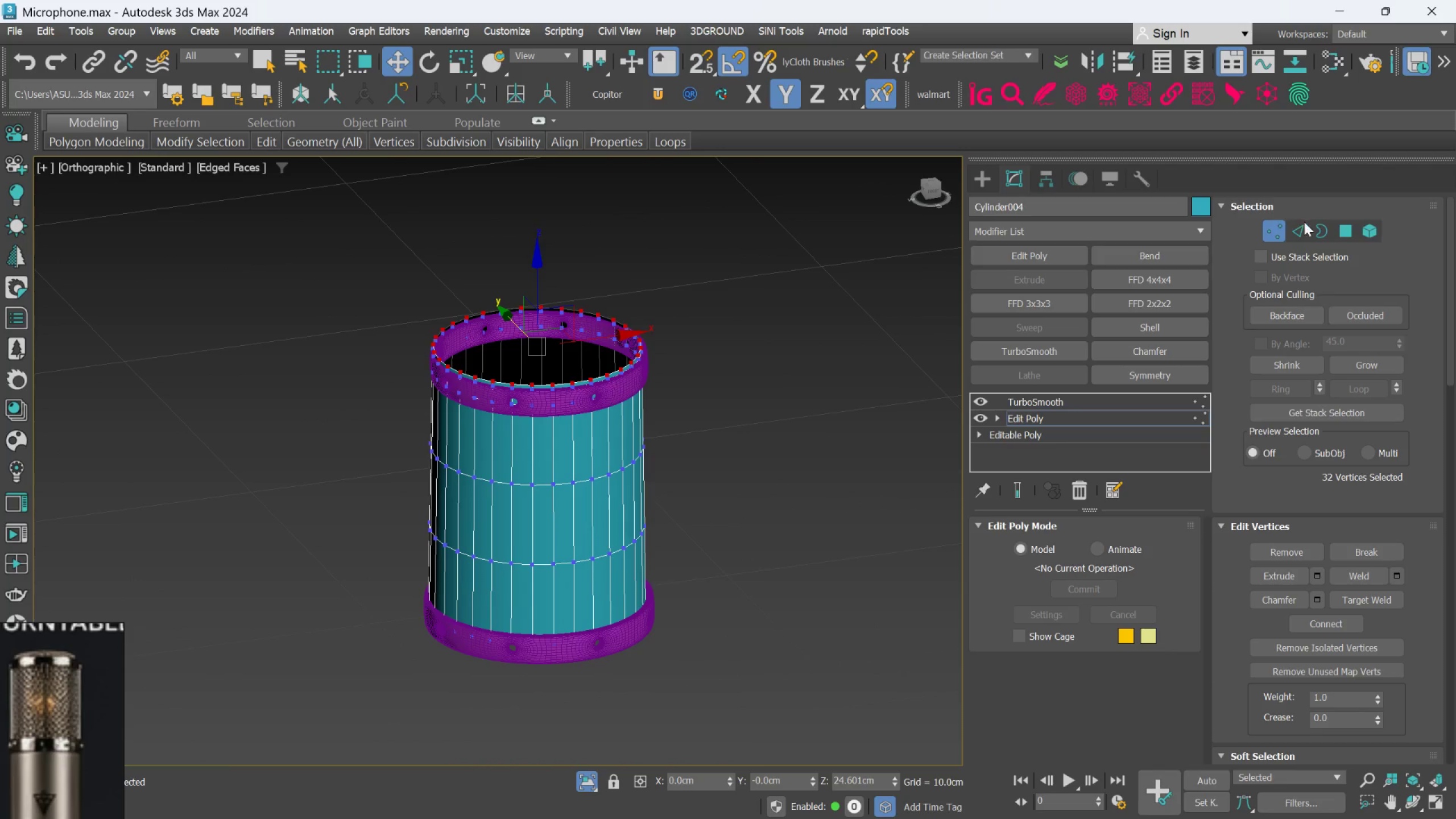 
hold_key(key=ControlLeft, duration=0.31)
 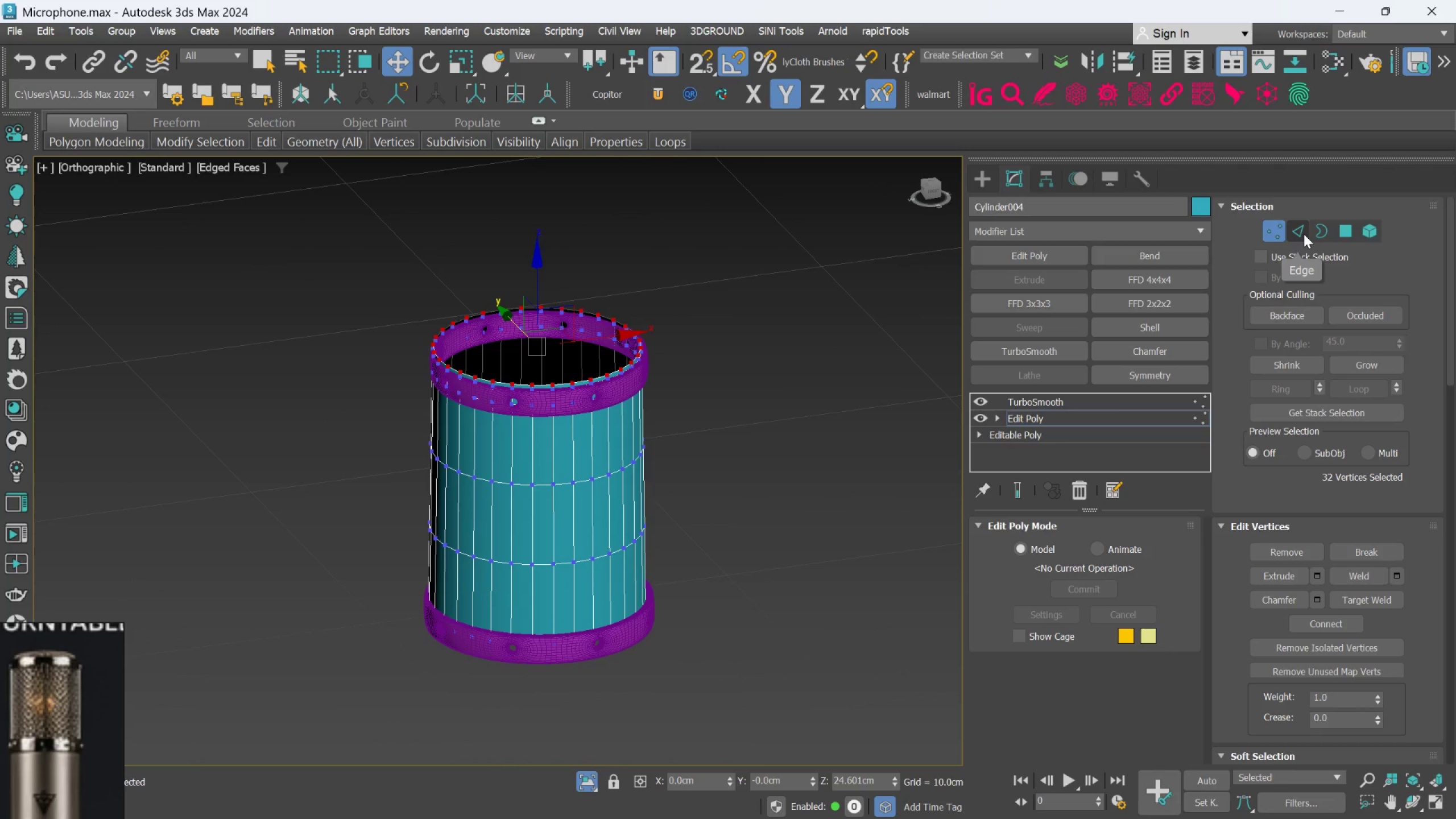 
hold_key(key=ControlLeft, duration=0.5)
left_click([1304, 234])
 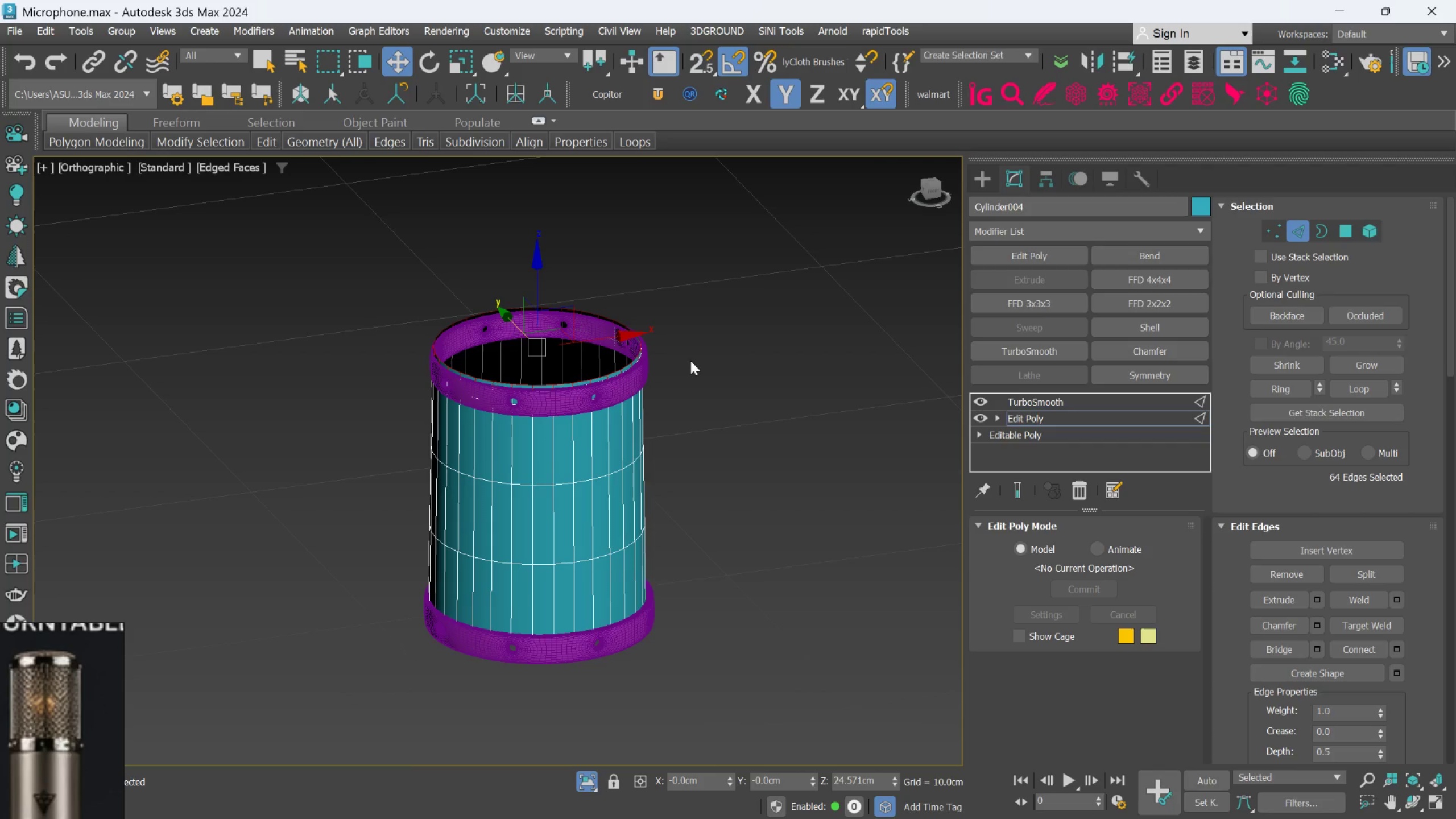 
left_click_drag(start_coordinate=[780, 338], to_coordinate=[776, 341])
 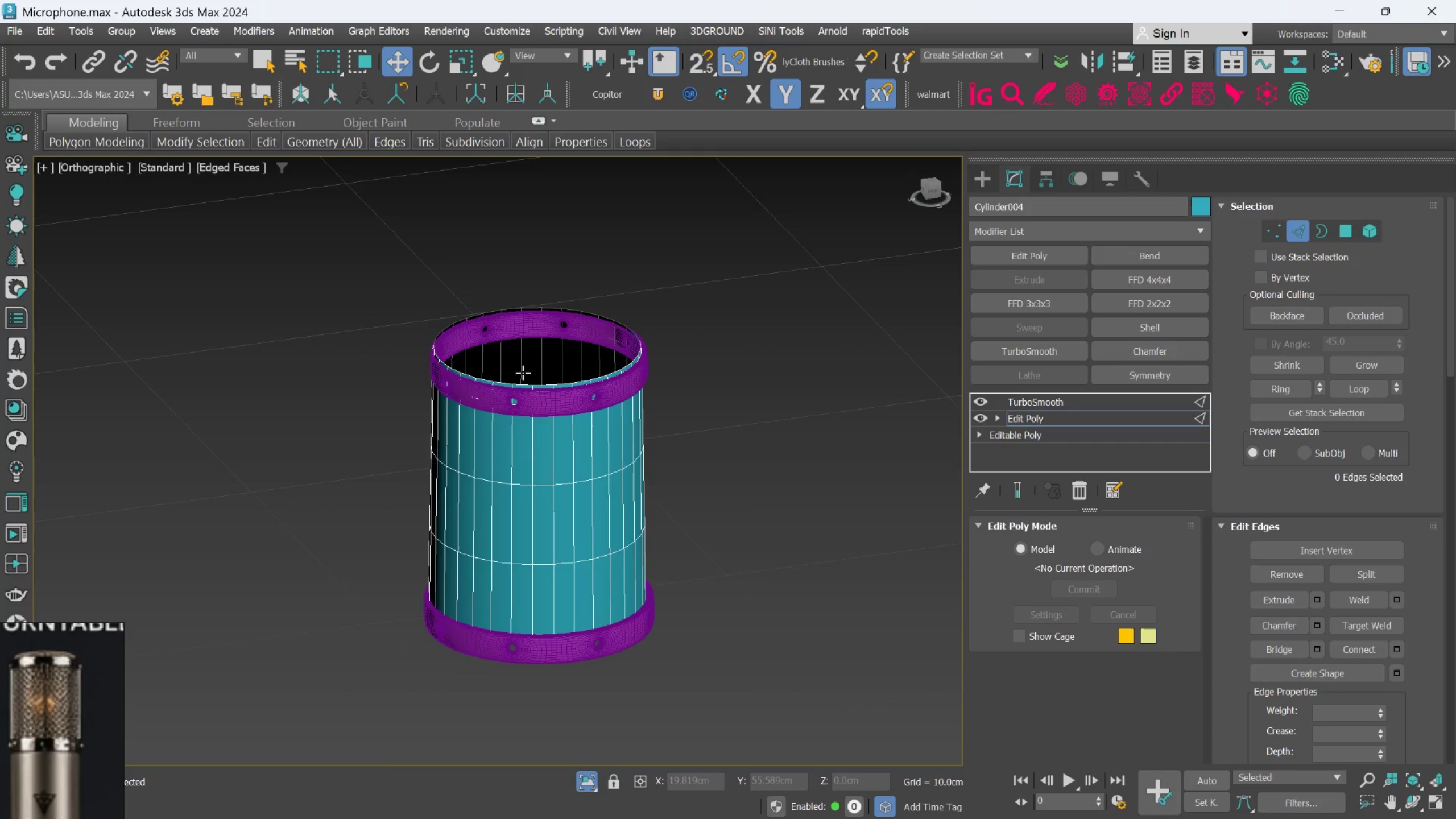 
left_click([484, 379])
 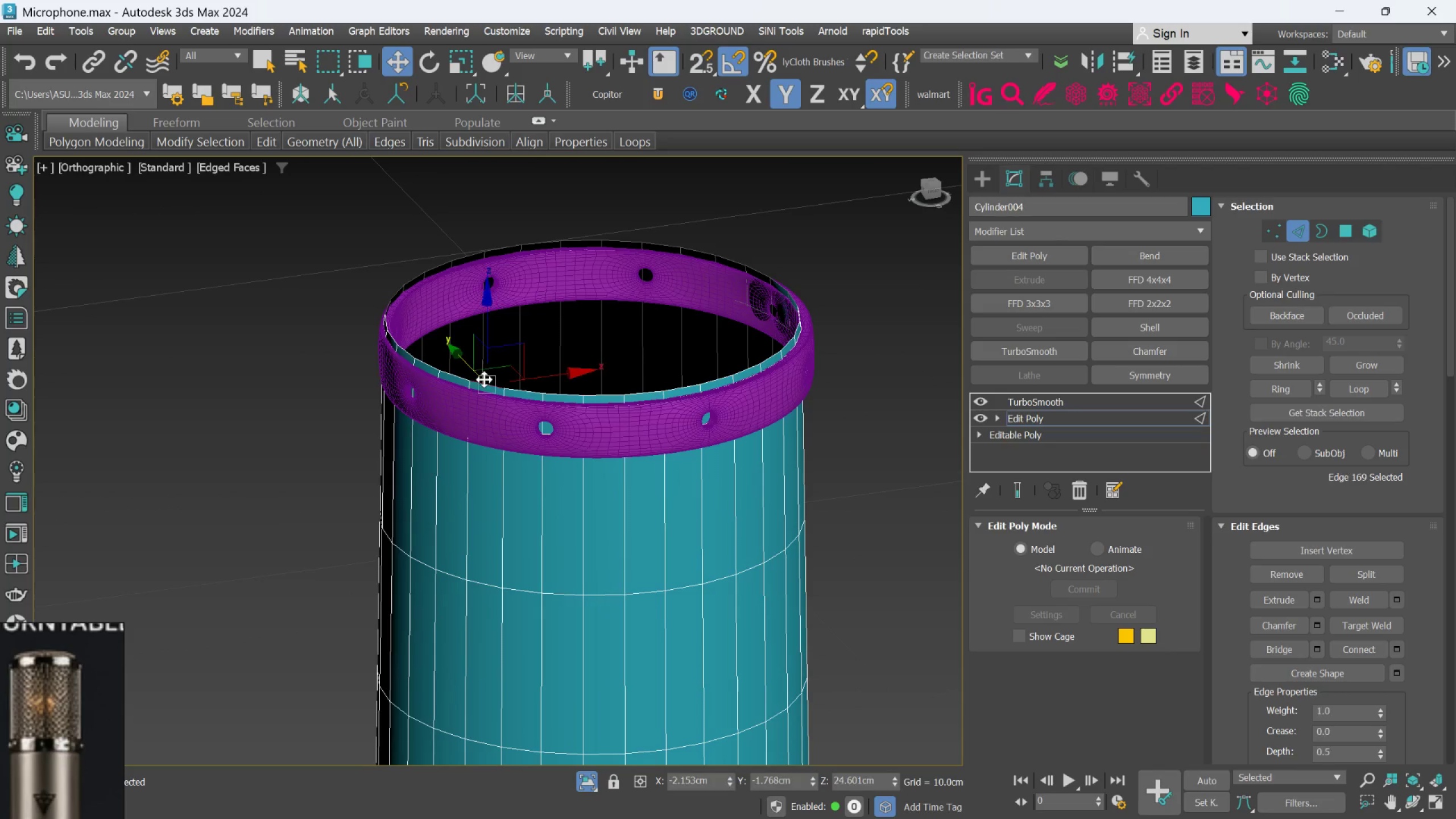 
scroll: coordinate [483, 375], scroll_direction: up, amount: 2.0
 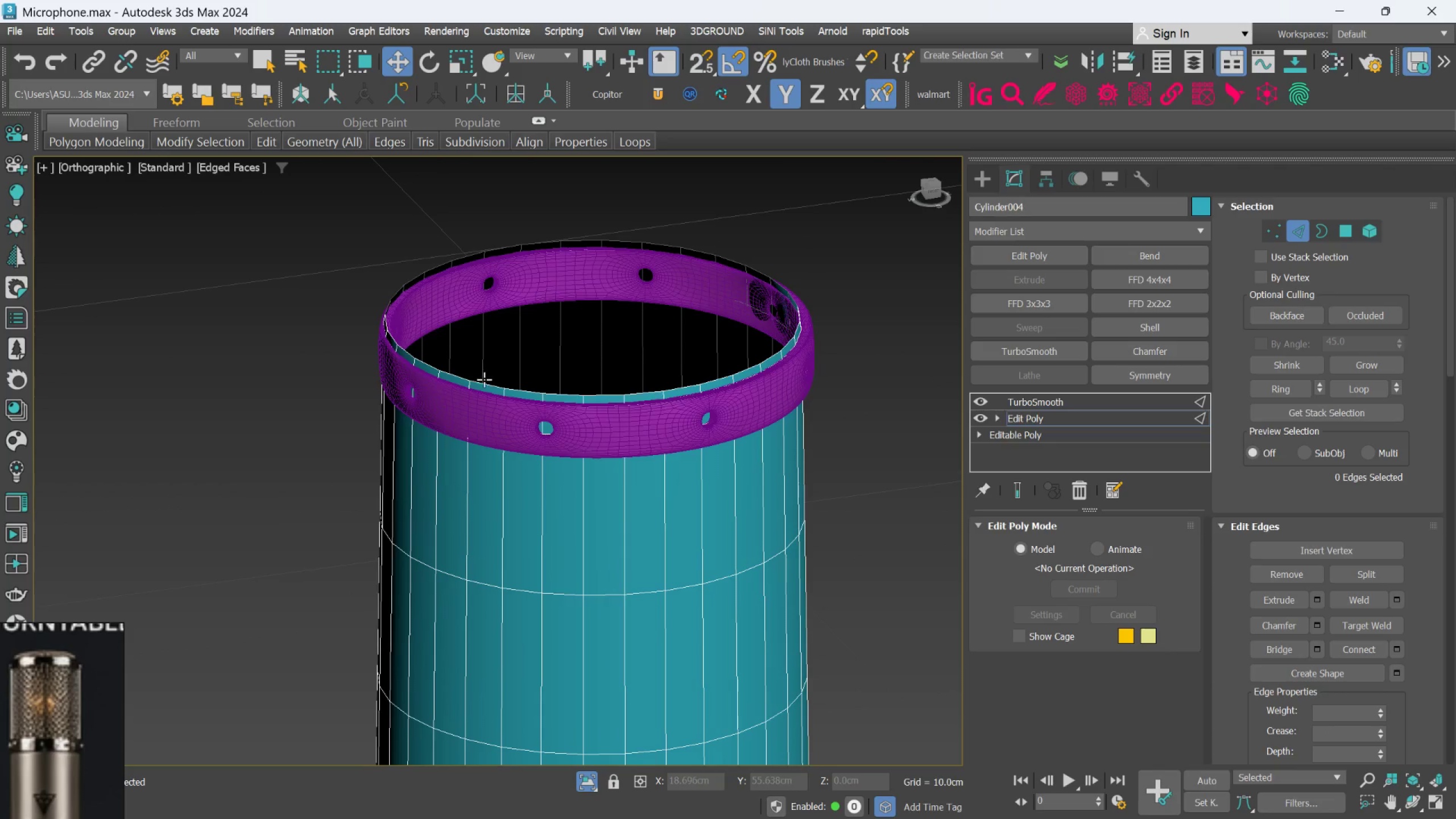 
double_click([484, 379])
 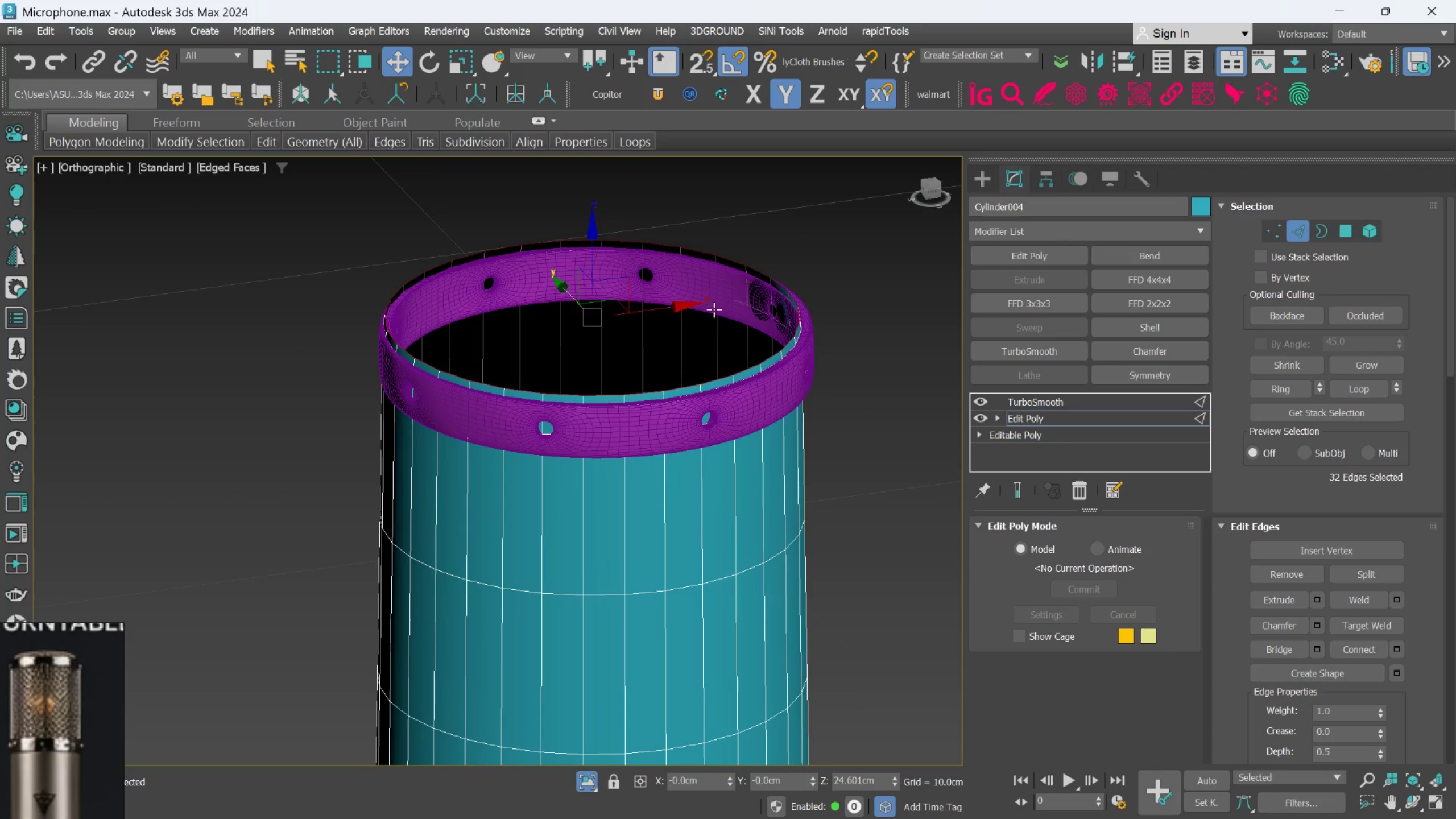 
left_click([1020, 480])
 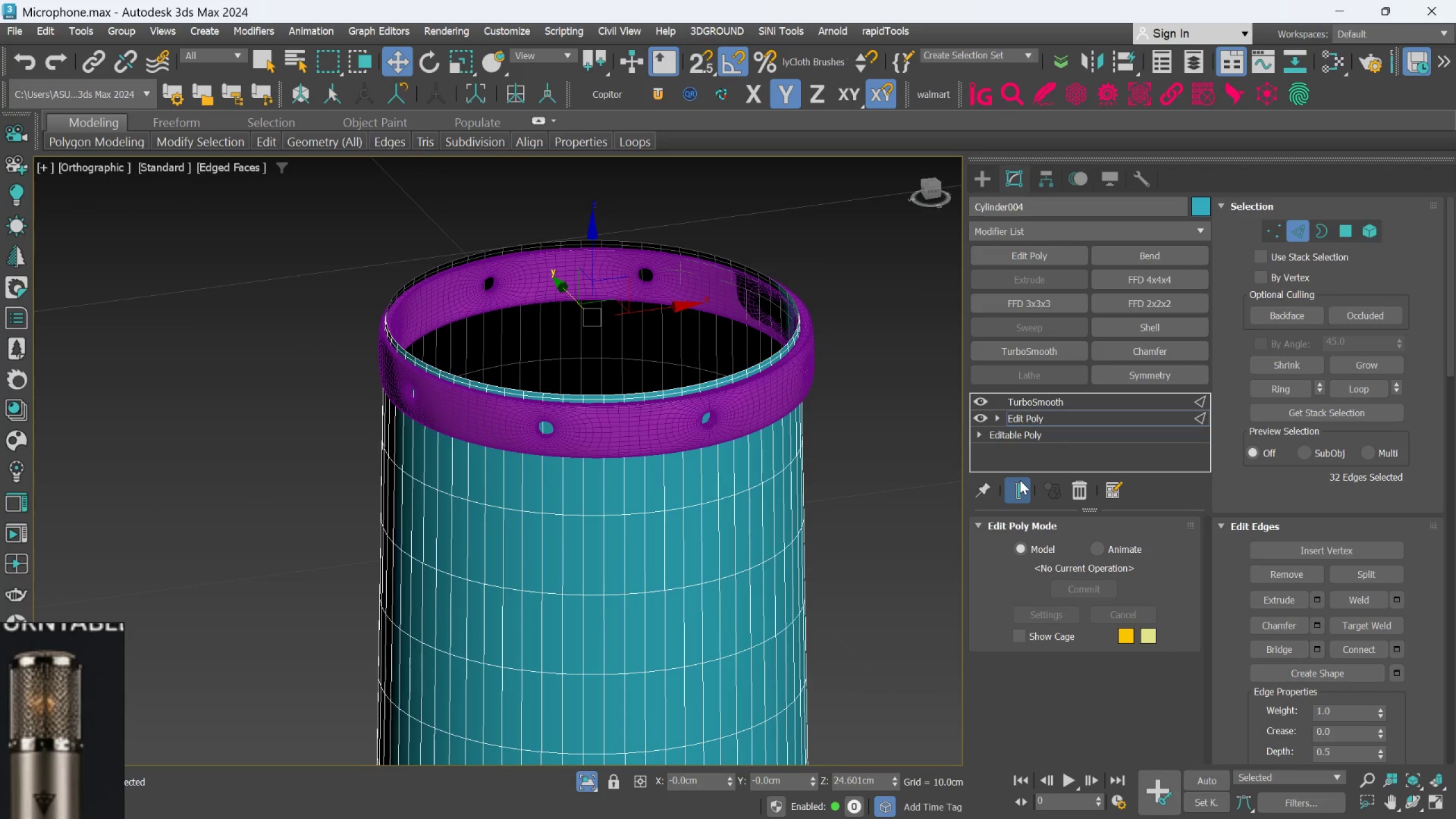 
wait(5.89)
 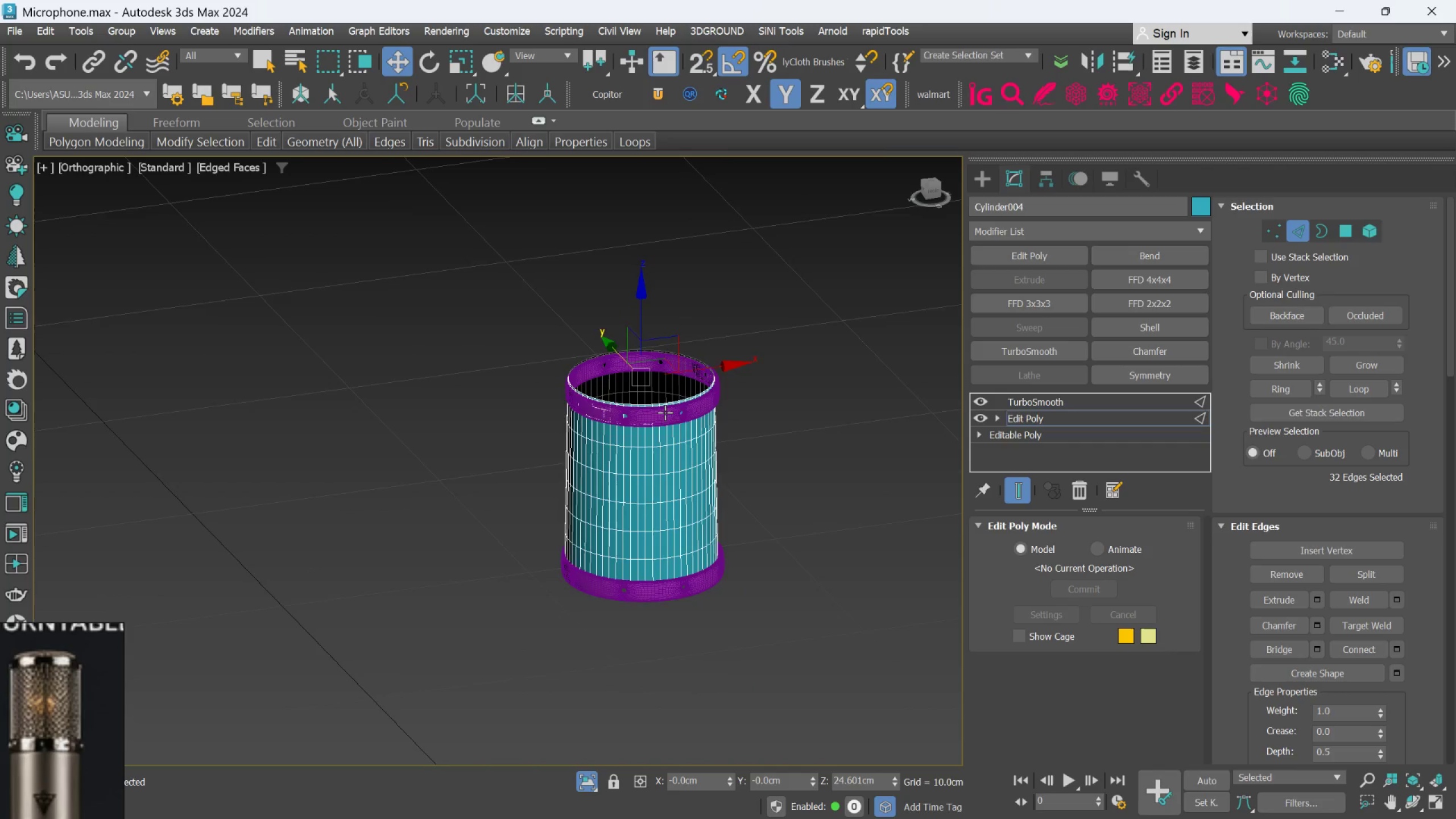 
hold_key(key=AltLeft, duration=0.68)
 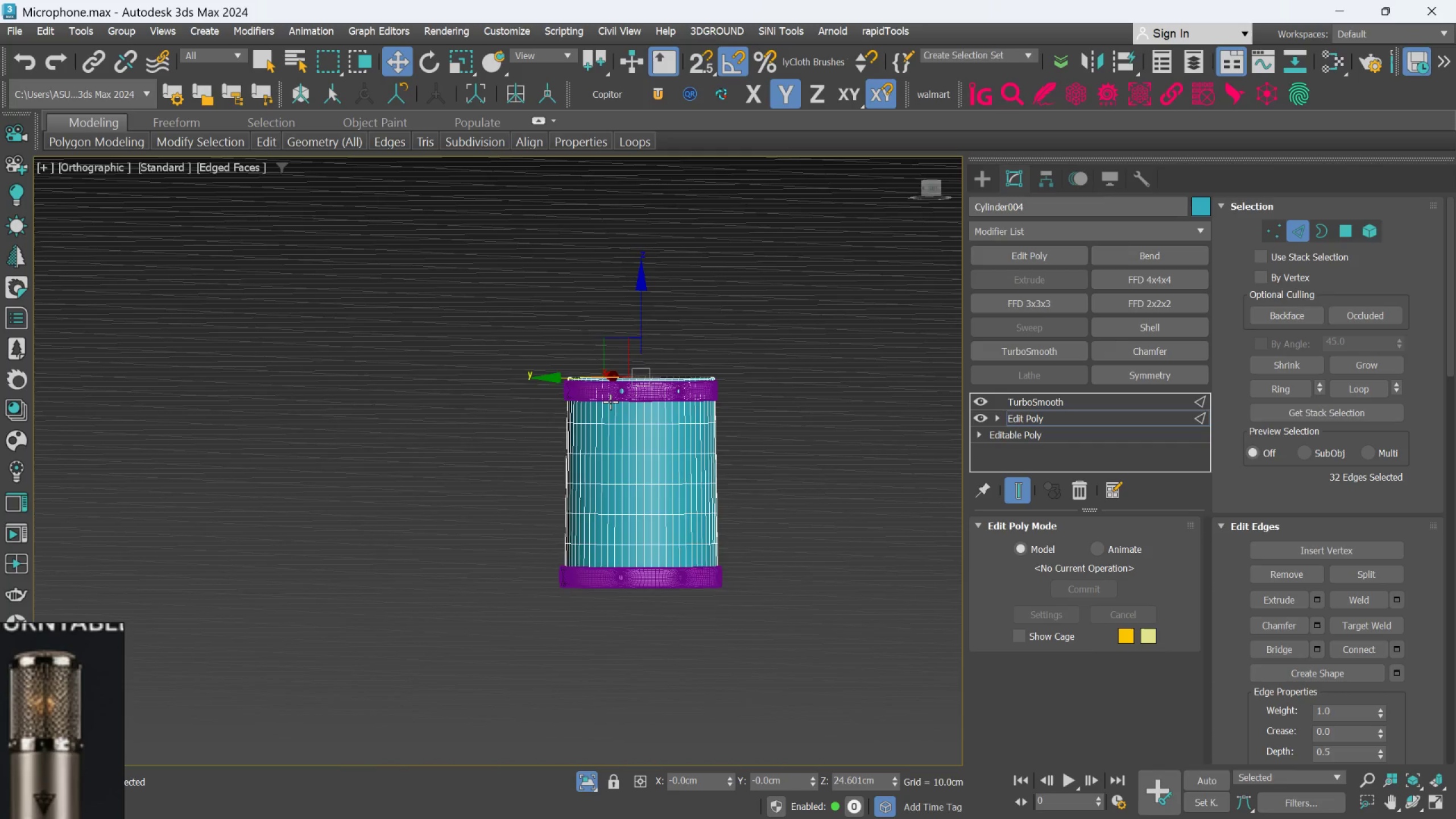 
scroll: coordinate [668, 410], scroll_direction: down, amount: 3.0
 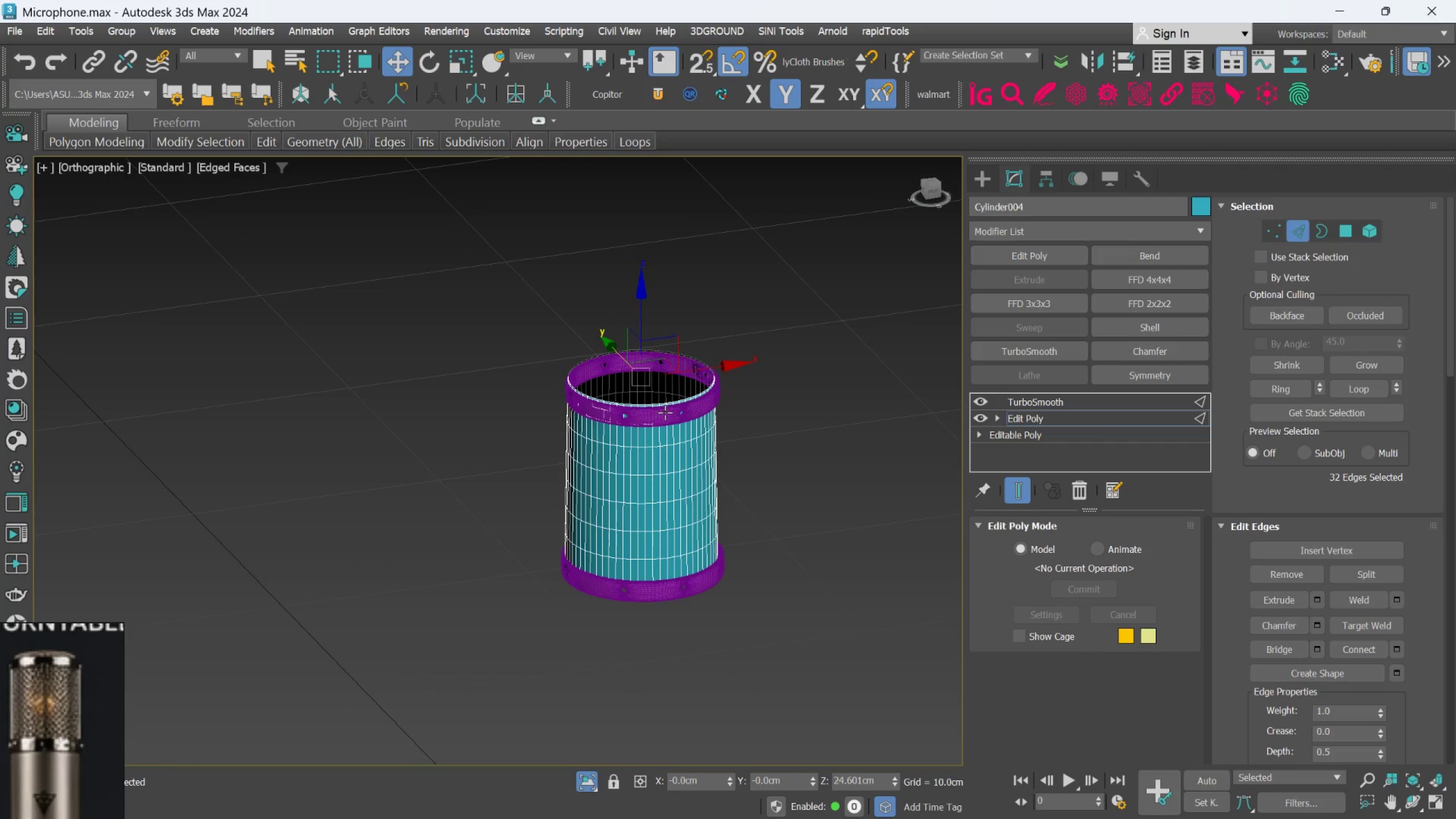 
scroll: coordinate [609, 396], scroll_direction: up, amount: 3.0
 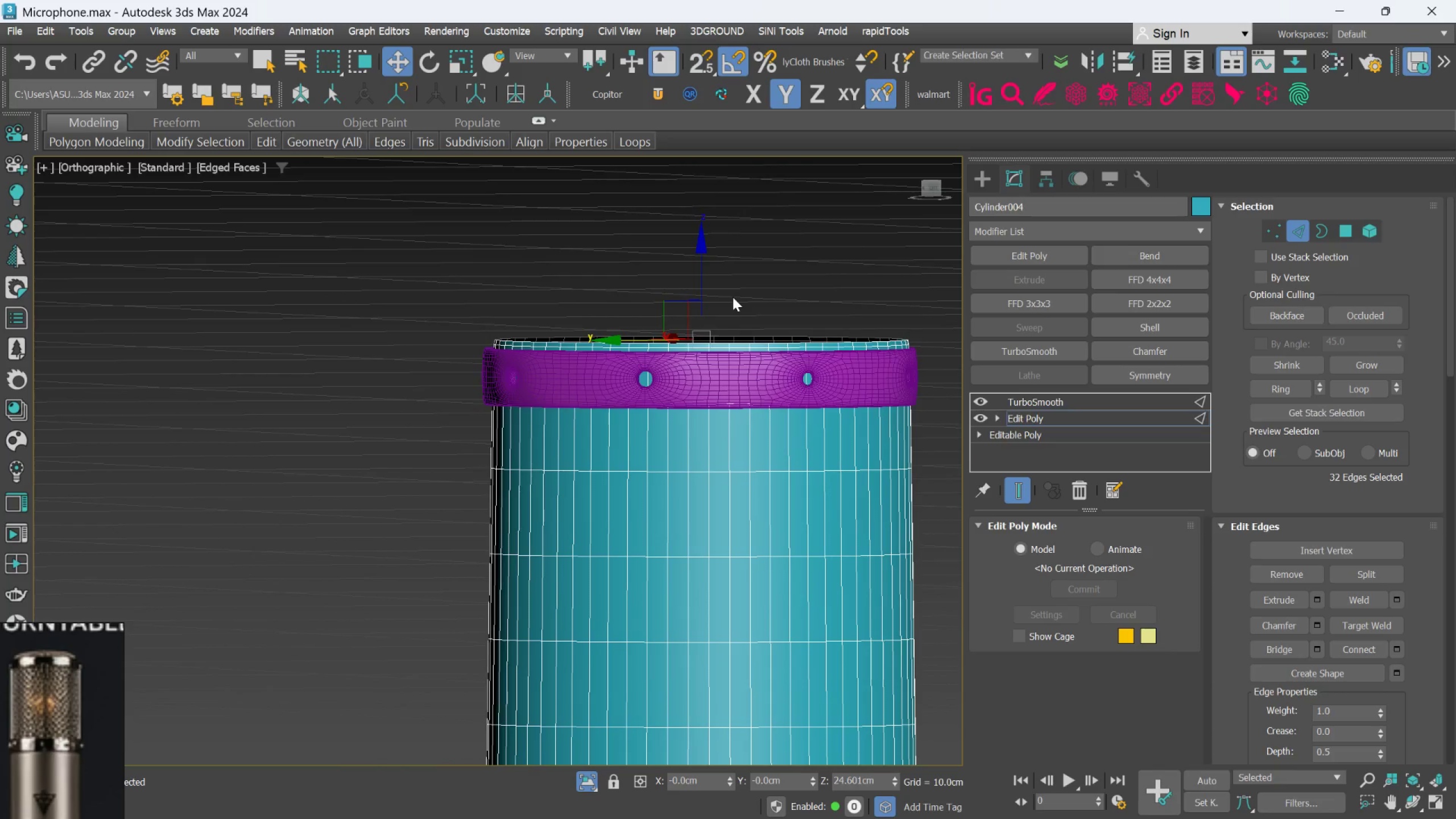 
key(F4)
 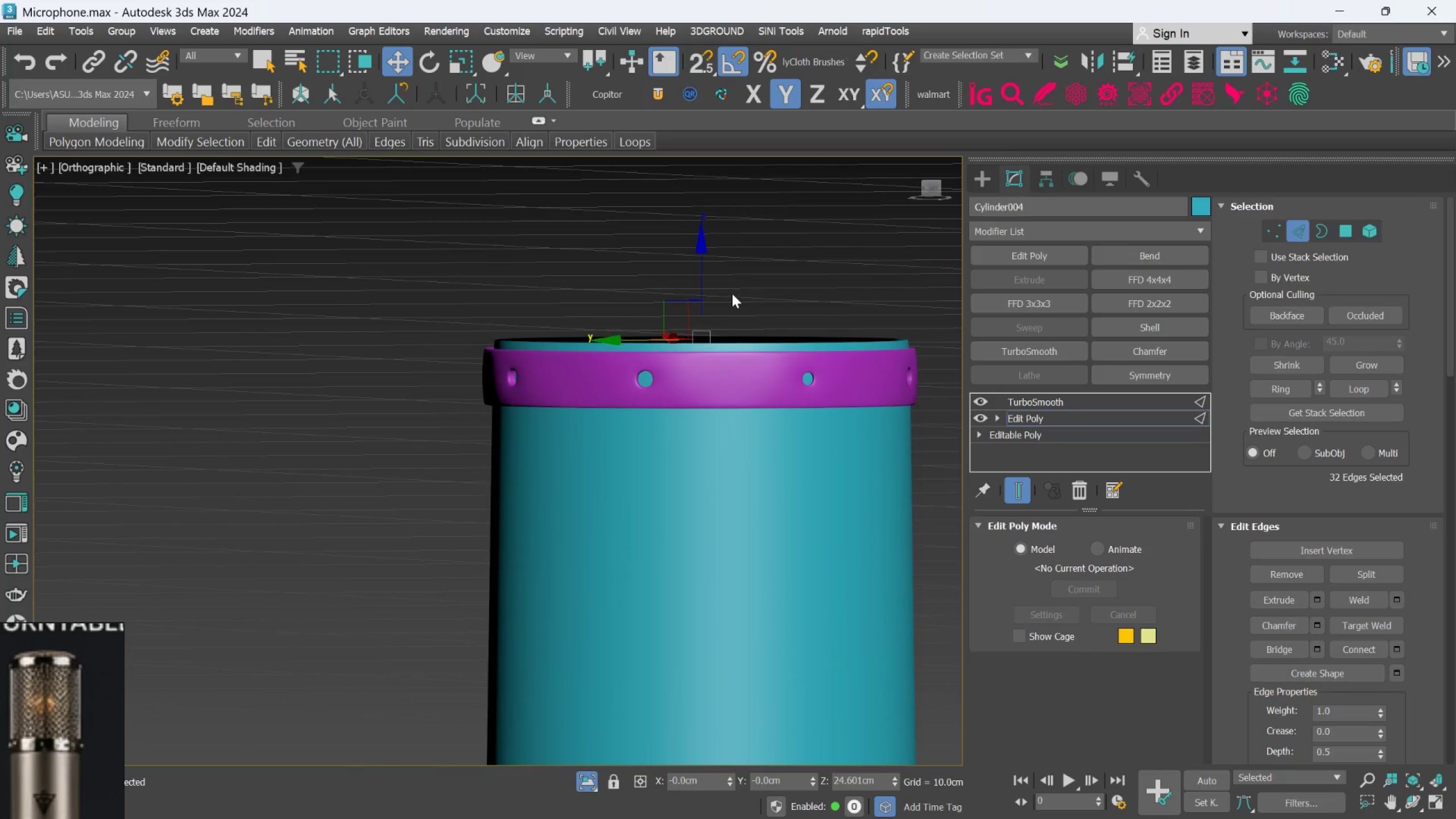 
scroll: coordinate [732, 293], scroll_direction: down, amount: 3.0
 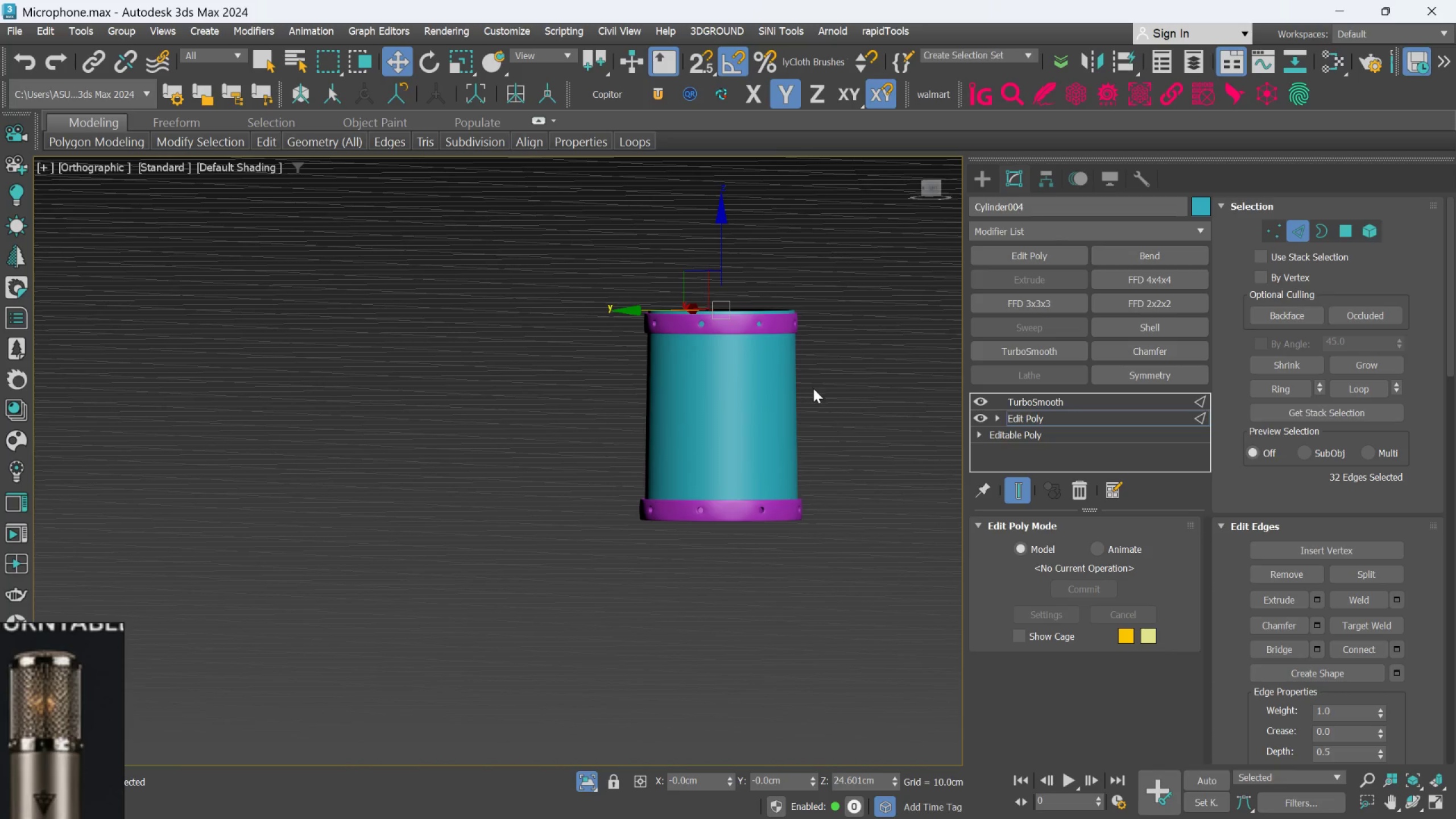 
hold_key(key=AltLeft, duration=1.41)
 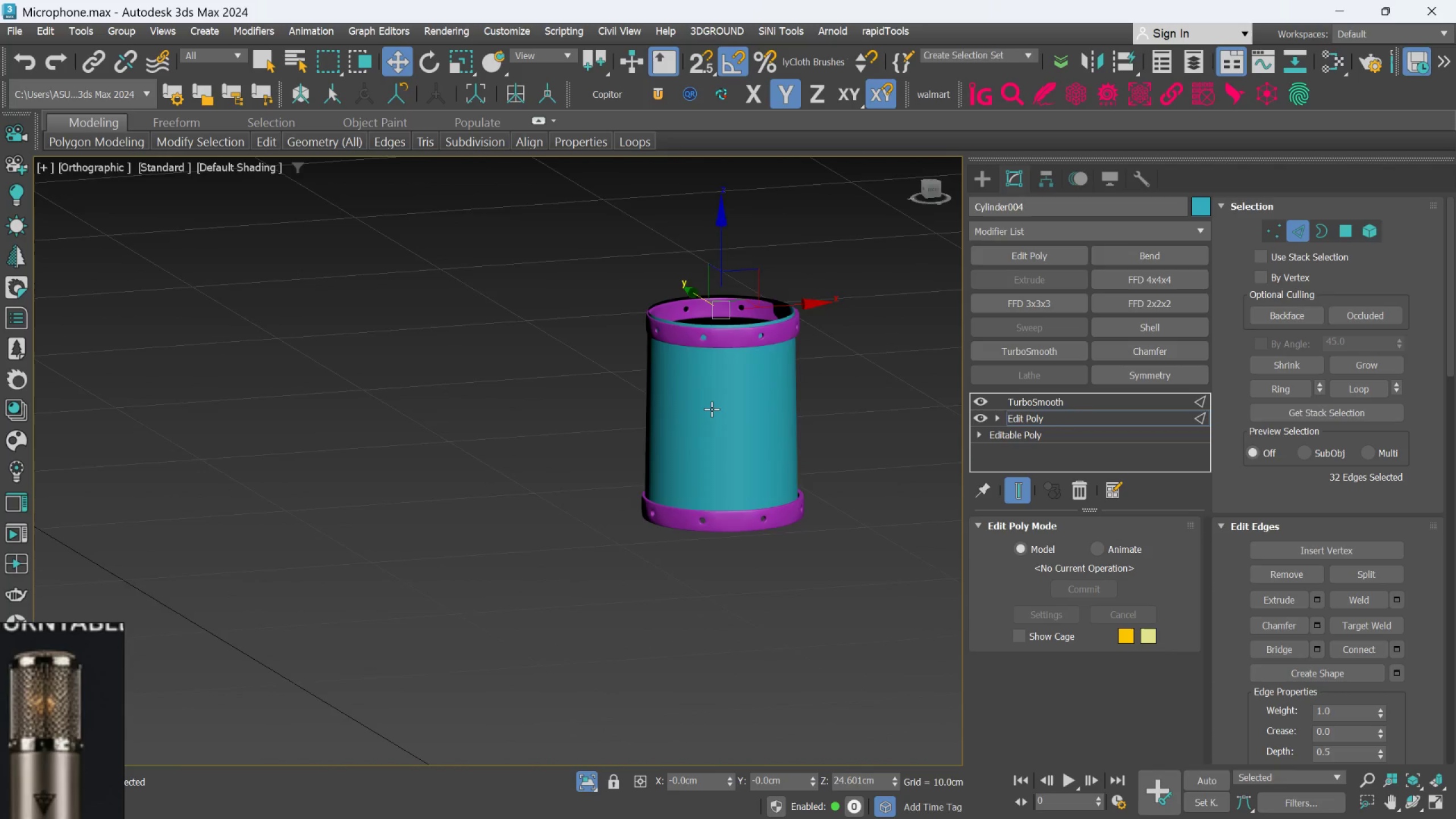 
hold_key(key=AltLeft, duration=1.22)
 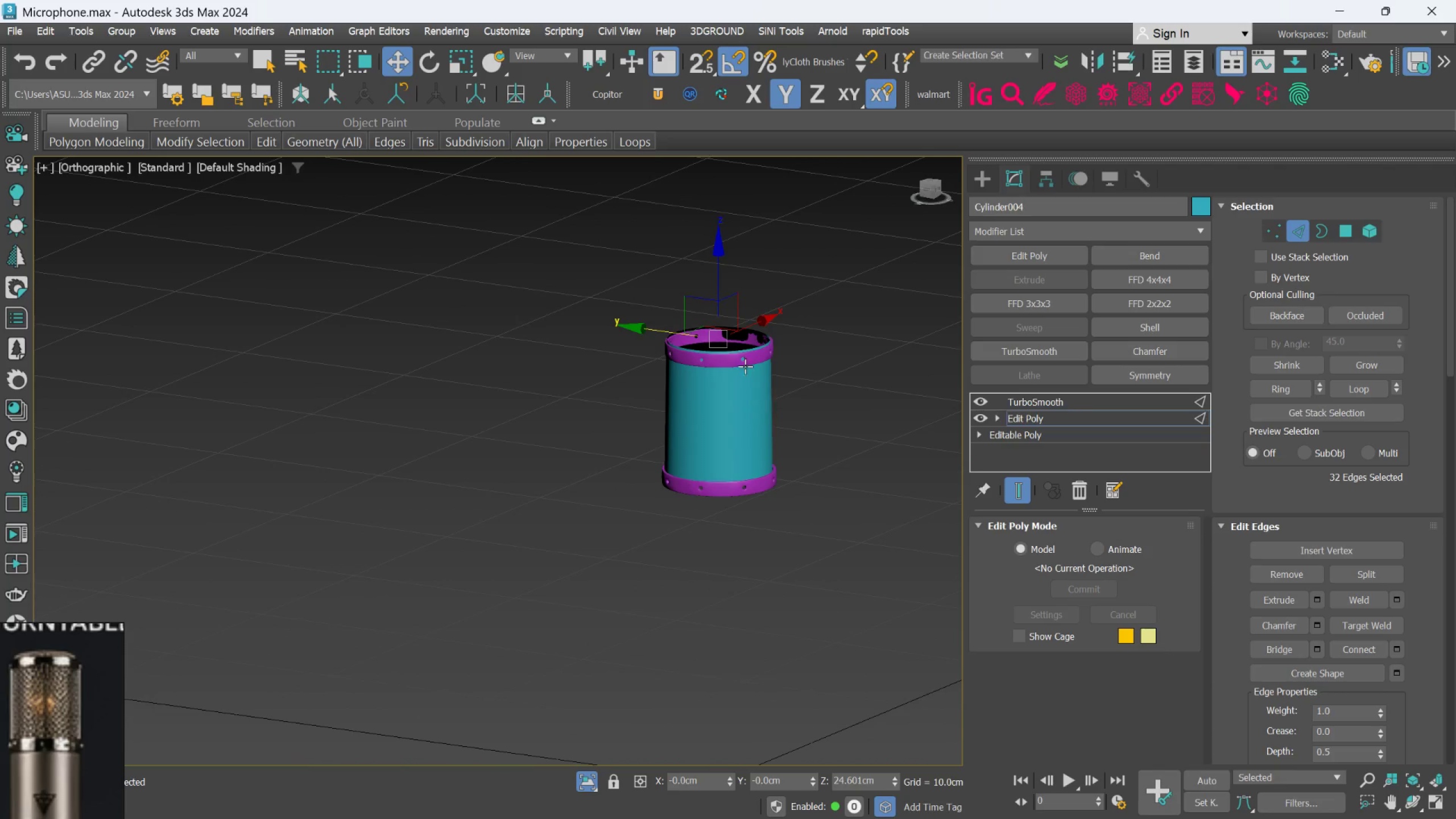 
scroll: coordinate [712, 409], scroll_direction: down, amount: 1.0
 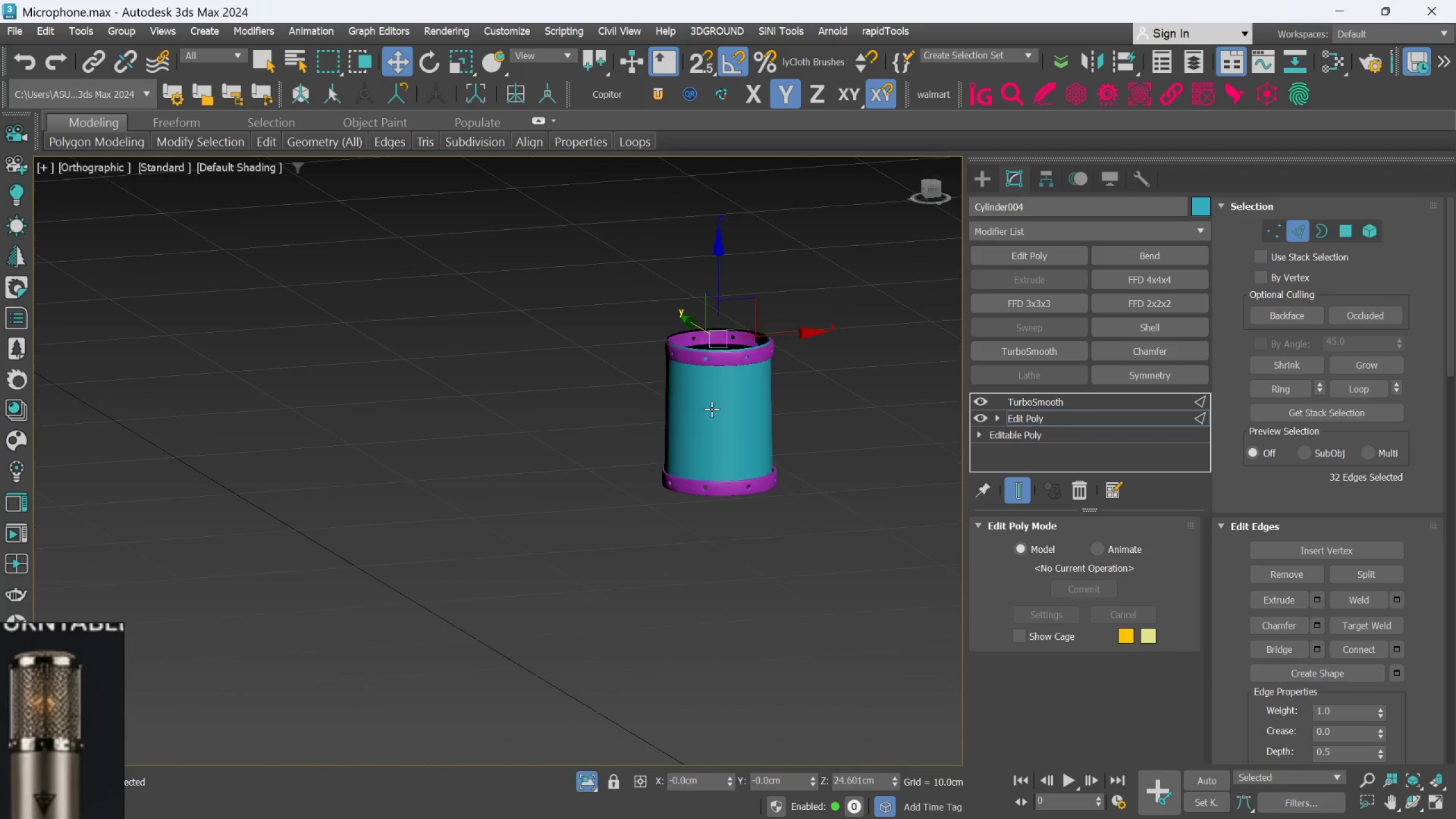 
hold_key(key=AltLeft, duration=1.25)
 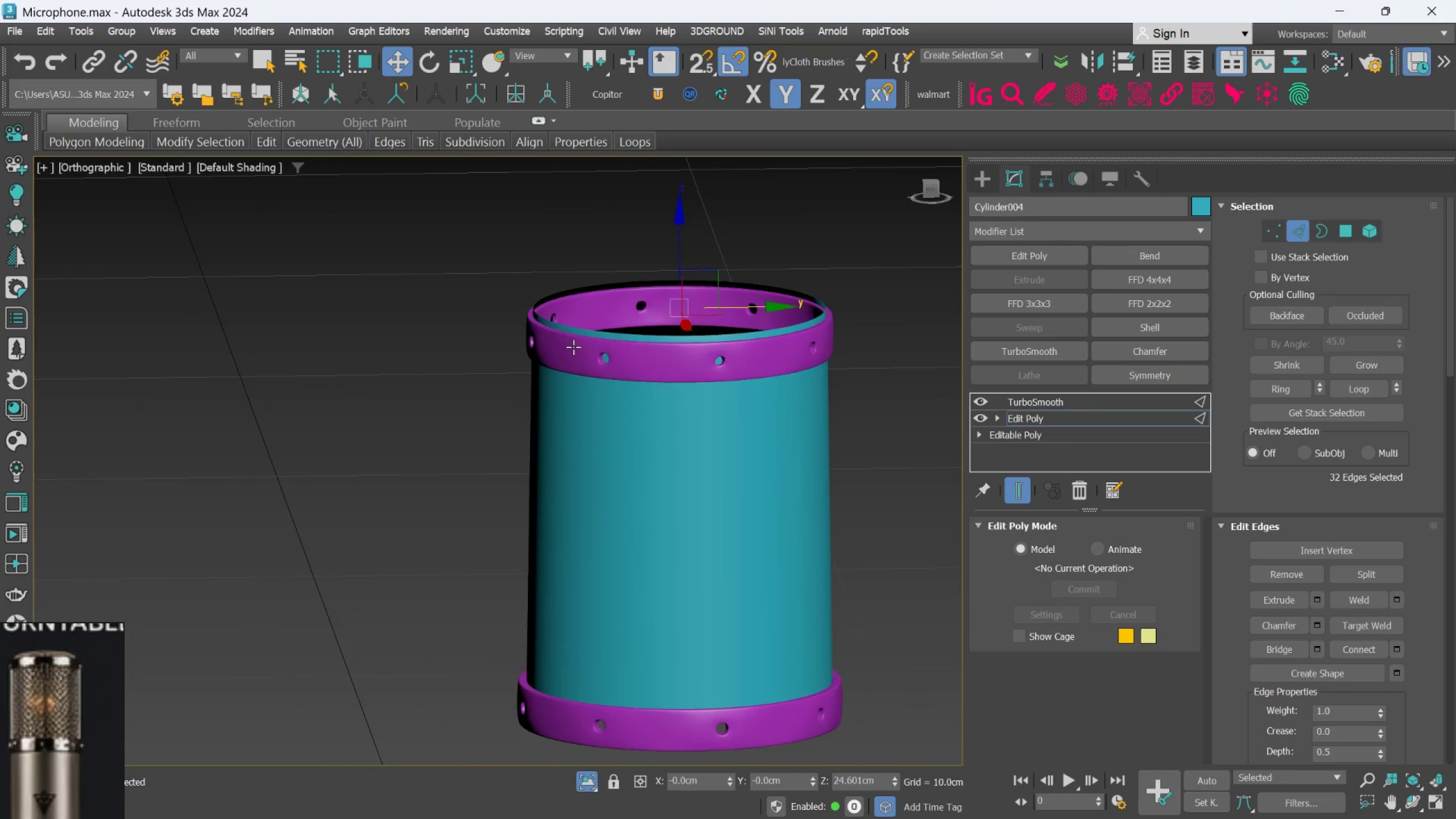 
scroll: coordinate [738, 355], scroll_direction: up, amount: 3.0
 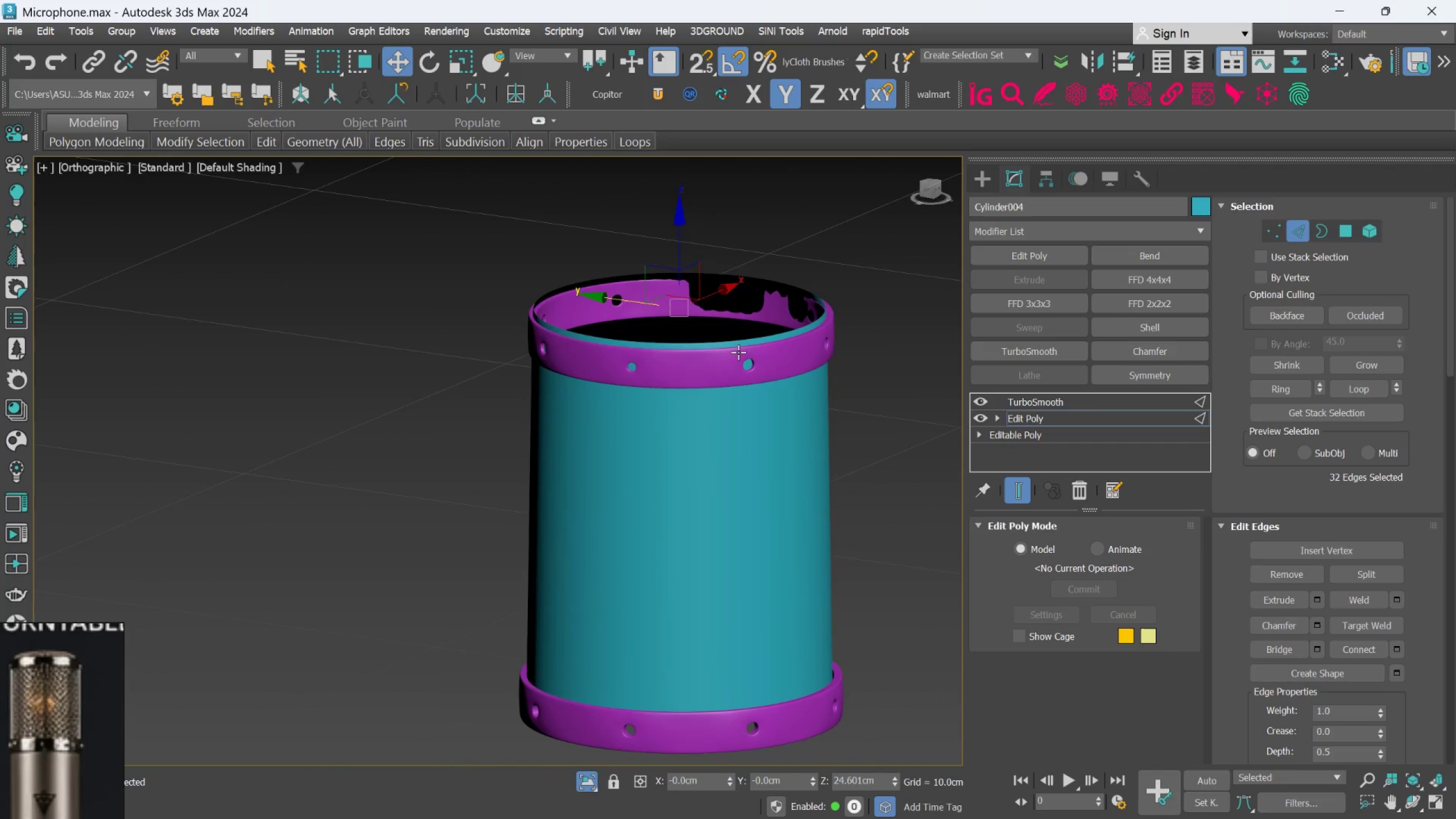 
scroll: coordinate [573, 347], scroll_direction: down, amount: 1.0
 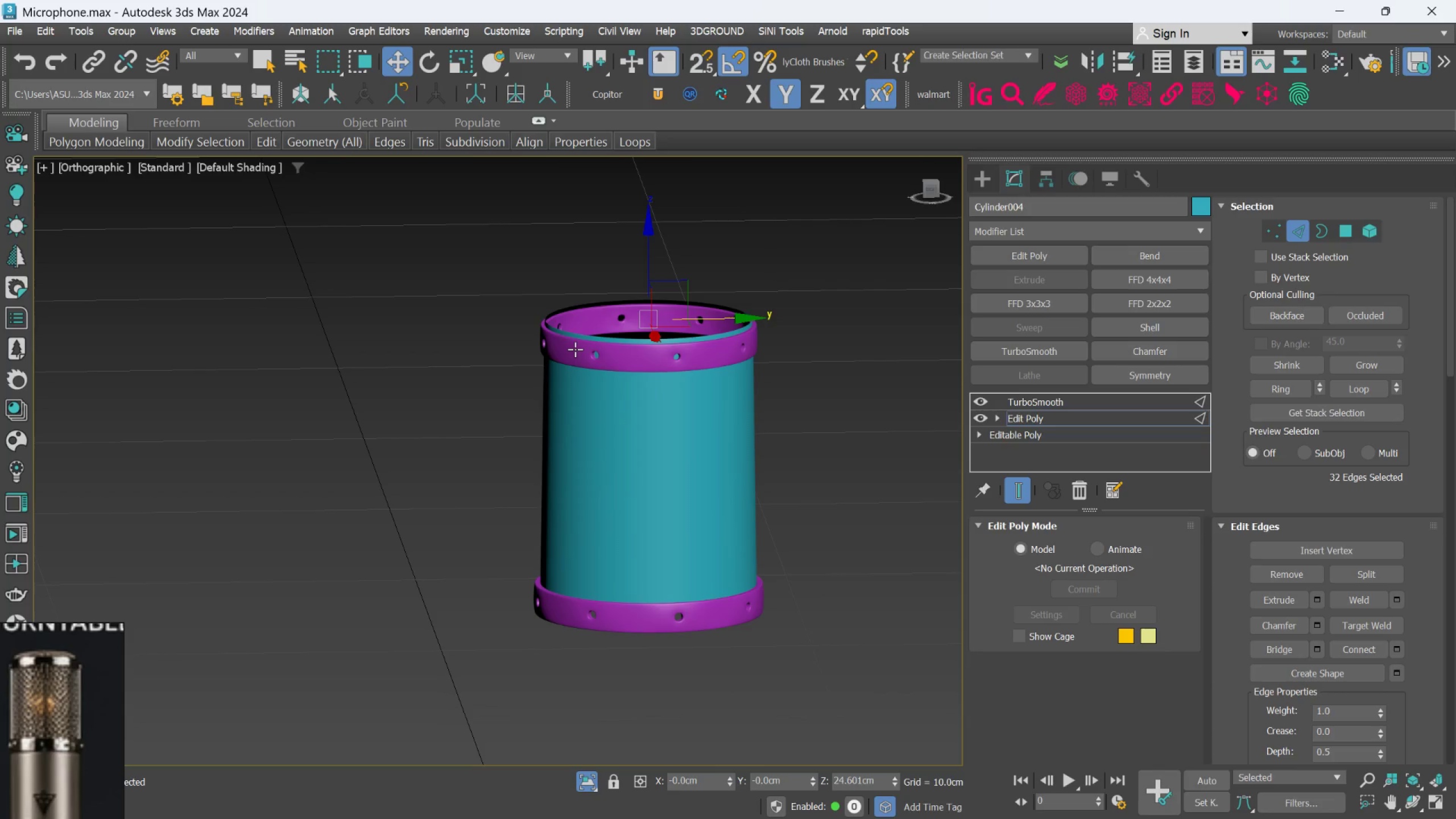 
scroll: coordinate [694, 383], scroll_direction: up, amount: 4.0
 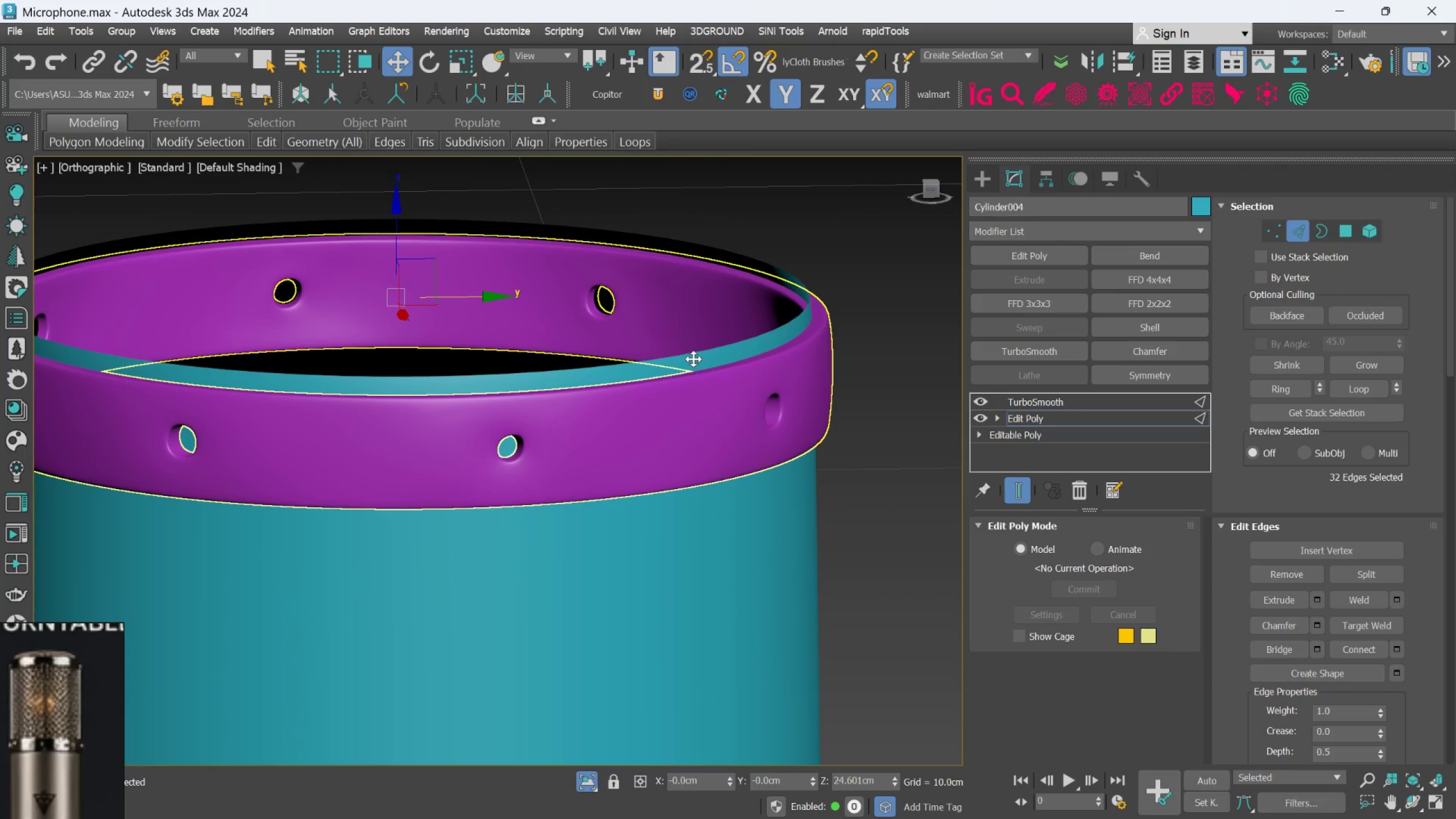 
scroll: coordinate [677, 350], scroll_direction: down, amount: 2.0
 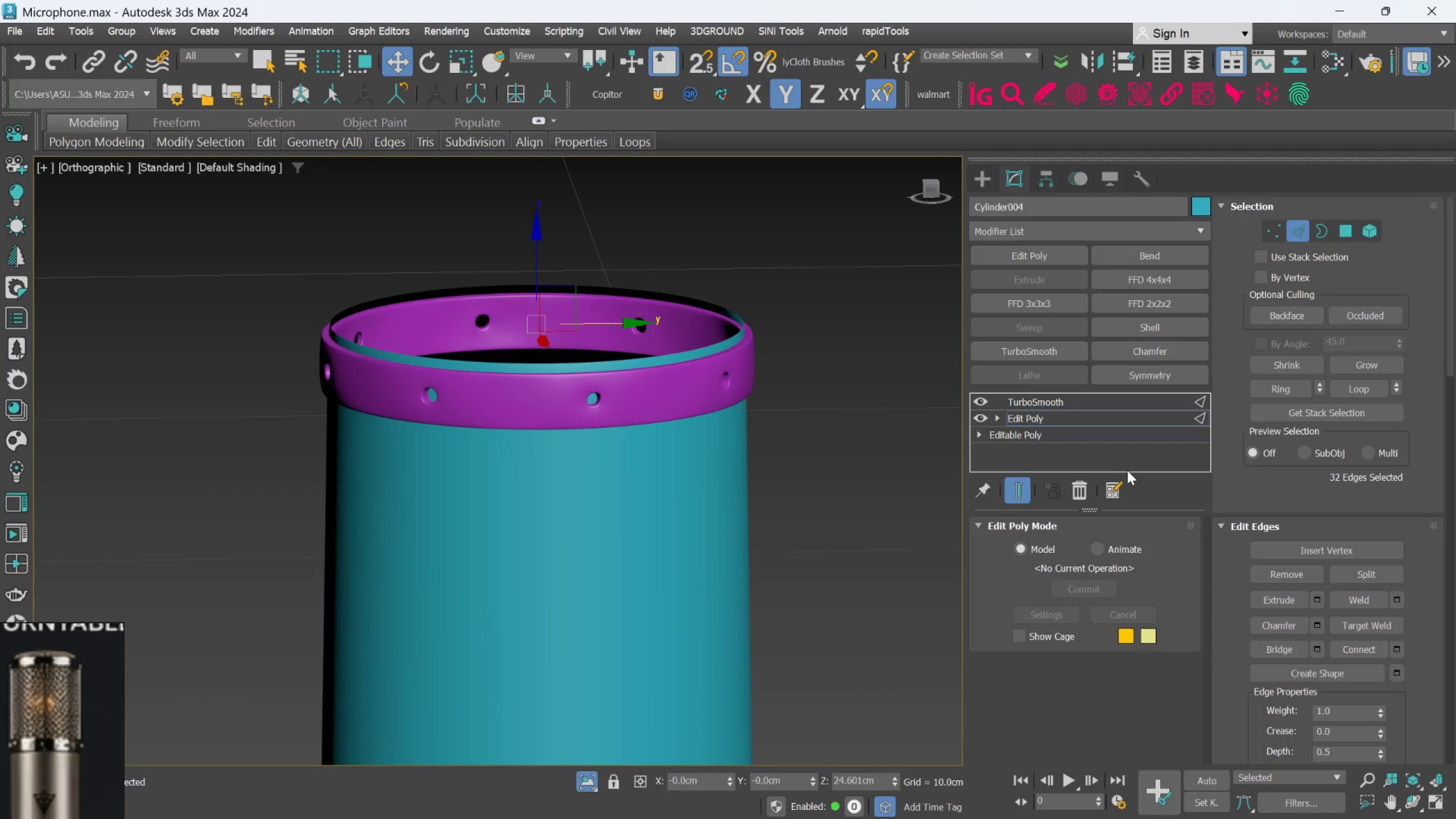 
wait(22.43)
 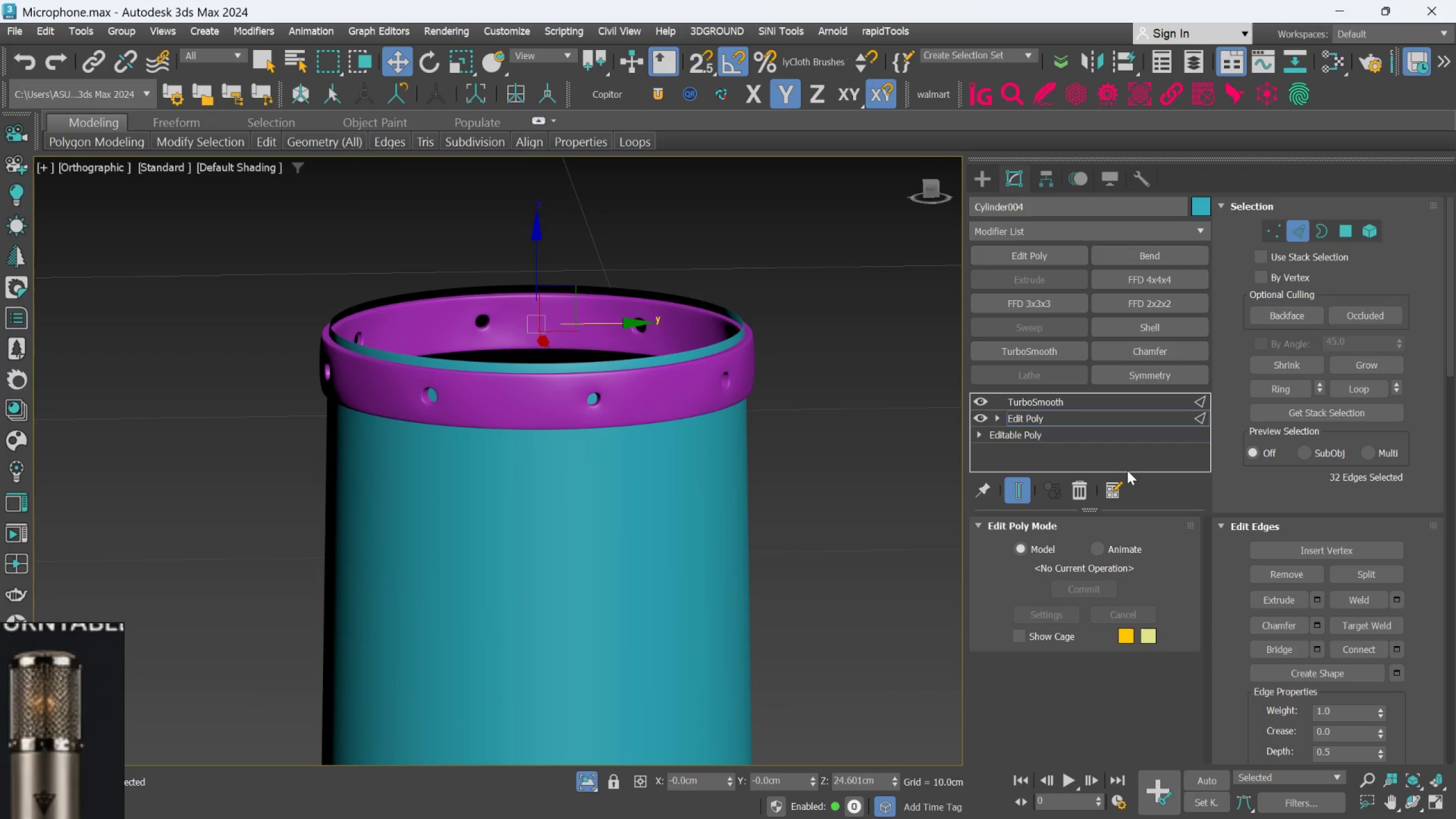 
mouse_move([1108, 475])
 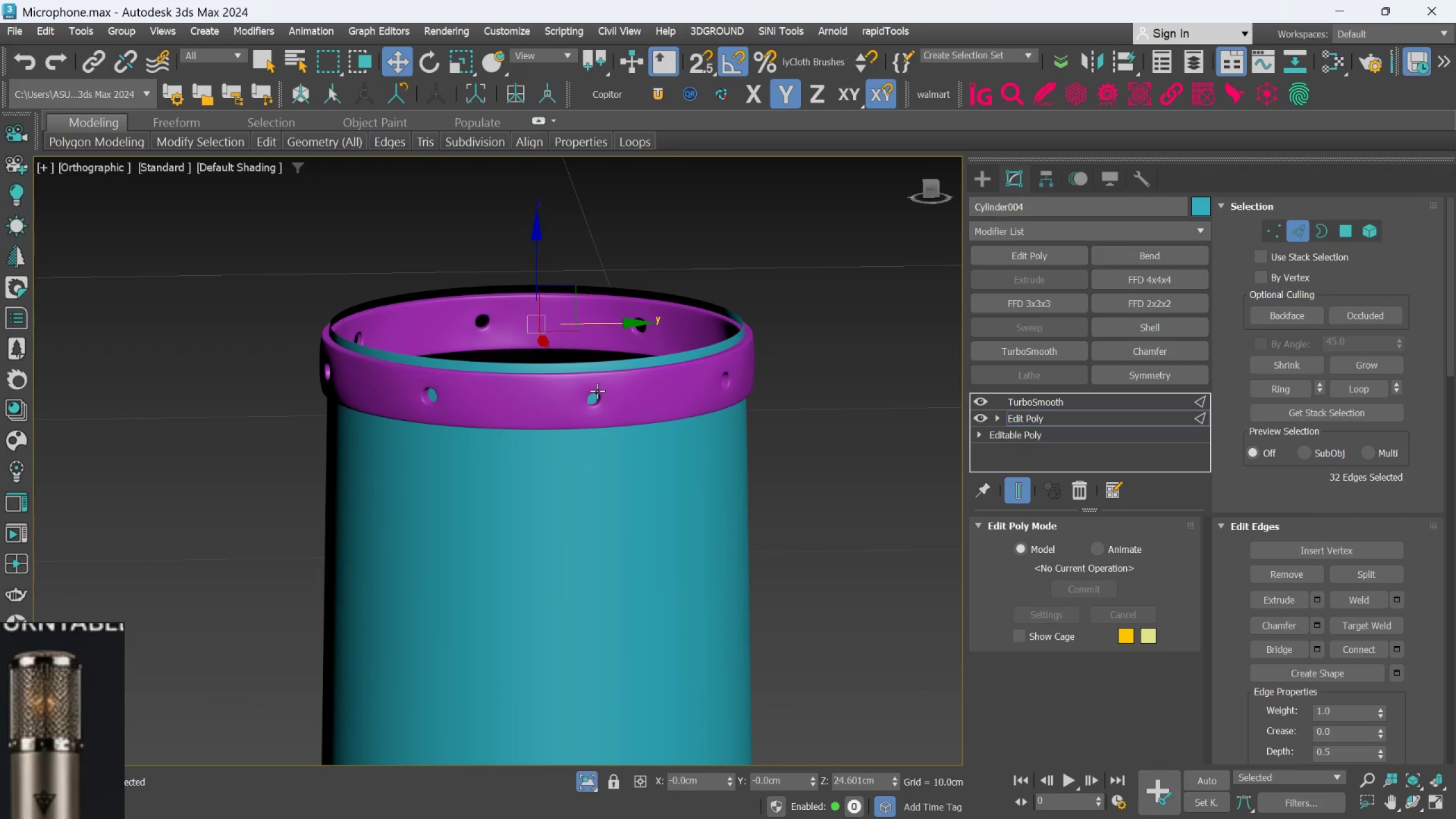 
scroll: coordinate [592, 396], scroll_direction: down, amount: 2.0
 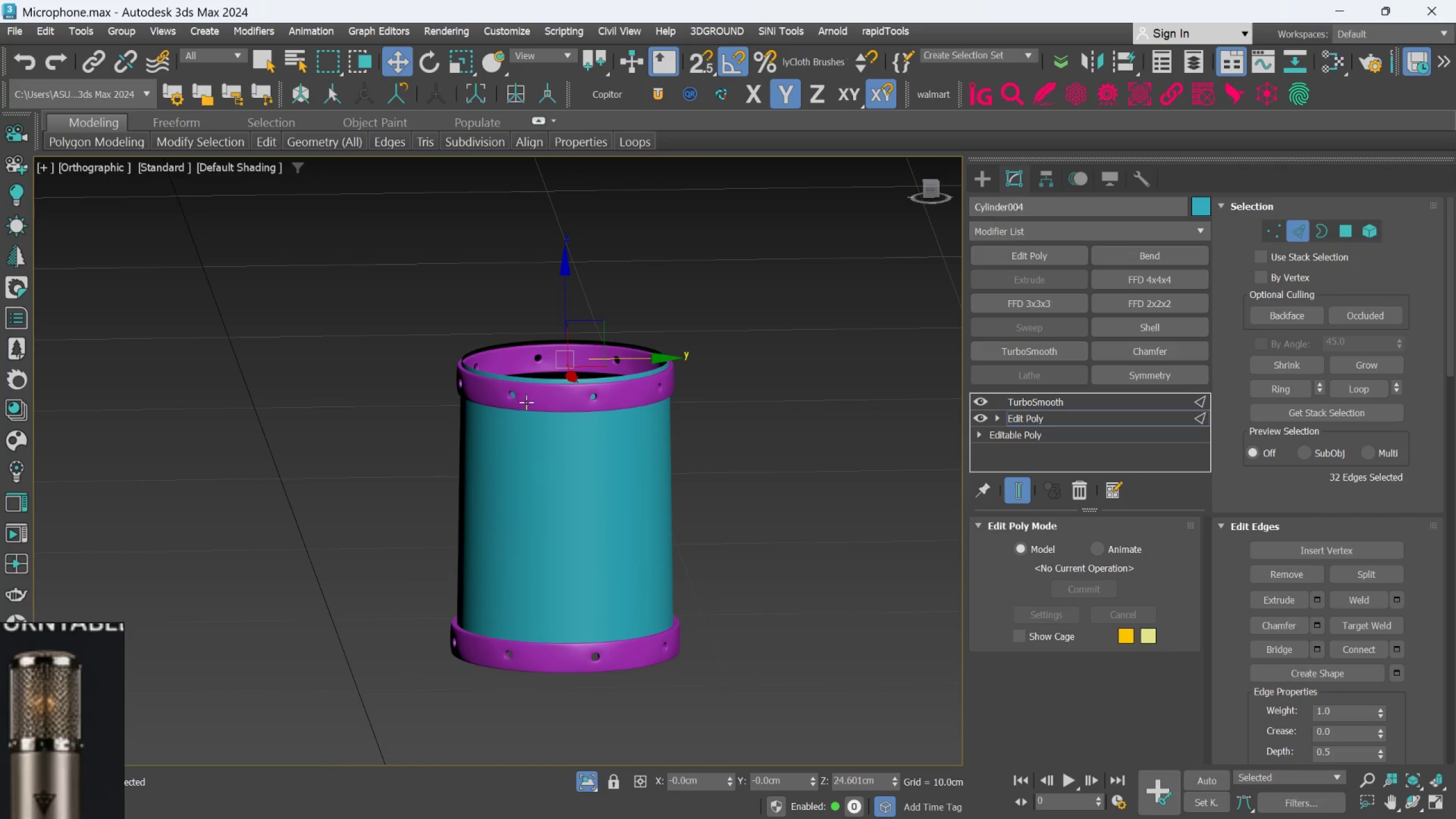 
scroll: coordinate [525, 394], scroll_direction: none, amount: 0.0
 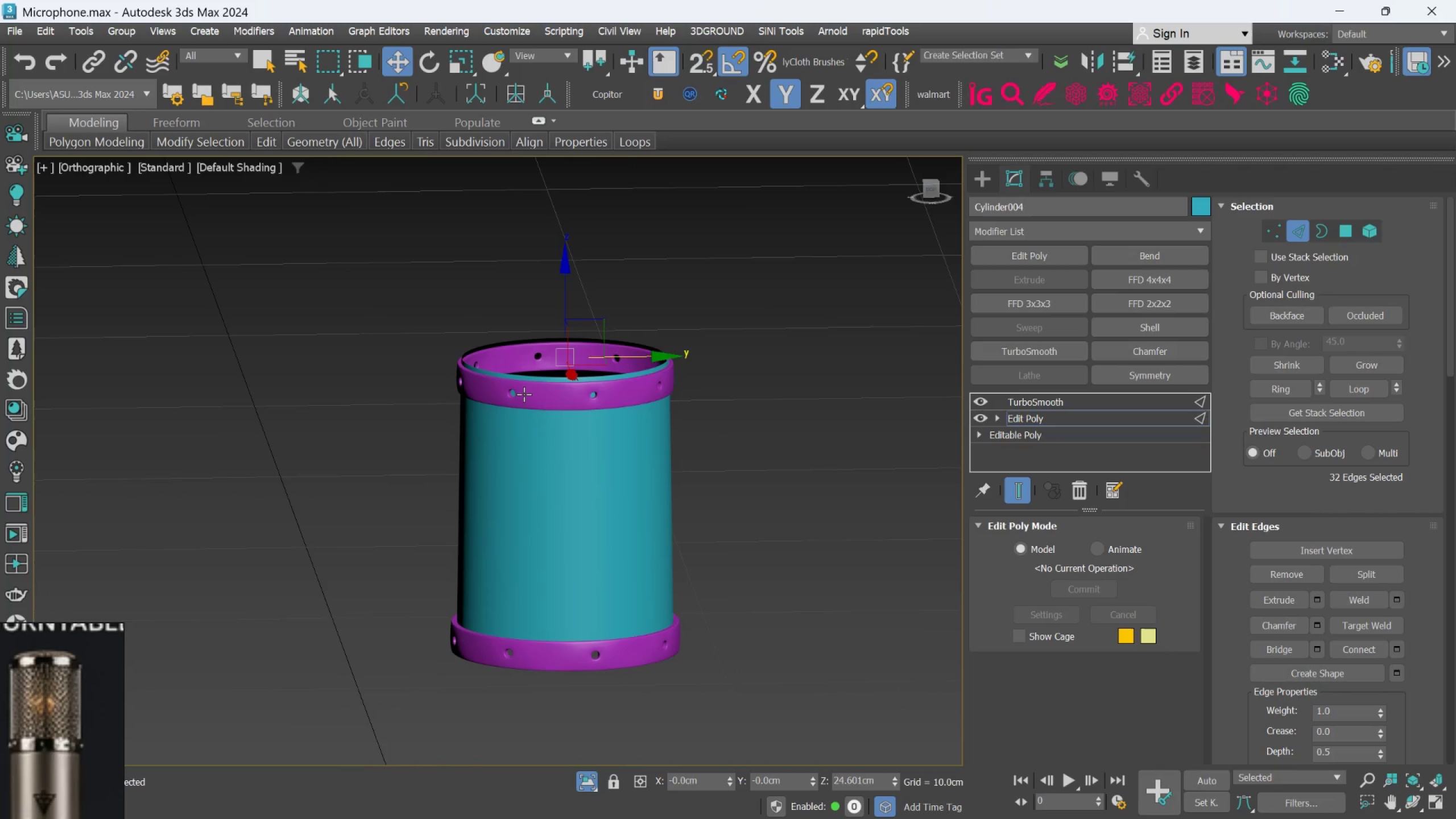 
hold_key(key=AltLeft, duration=1.74)
 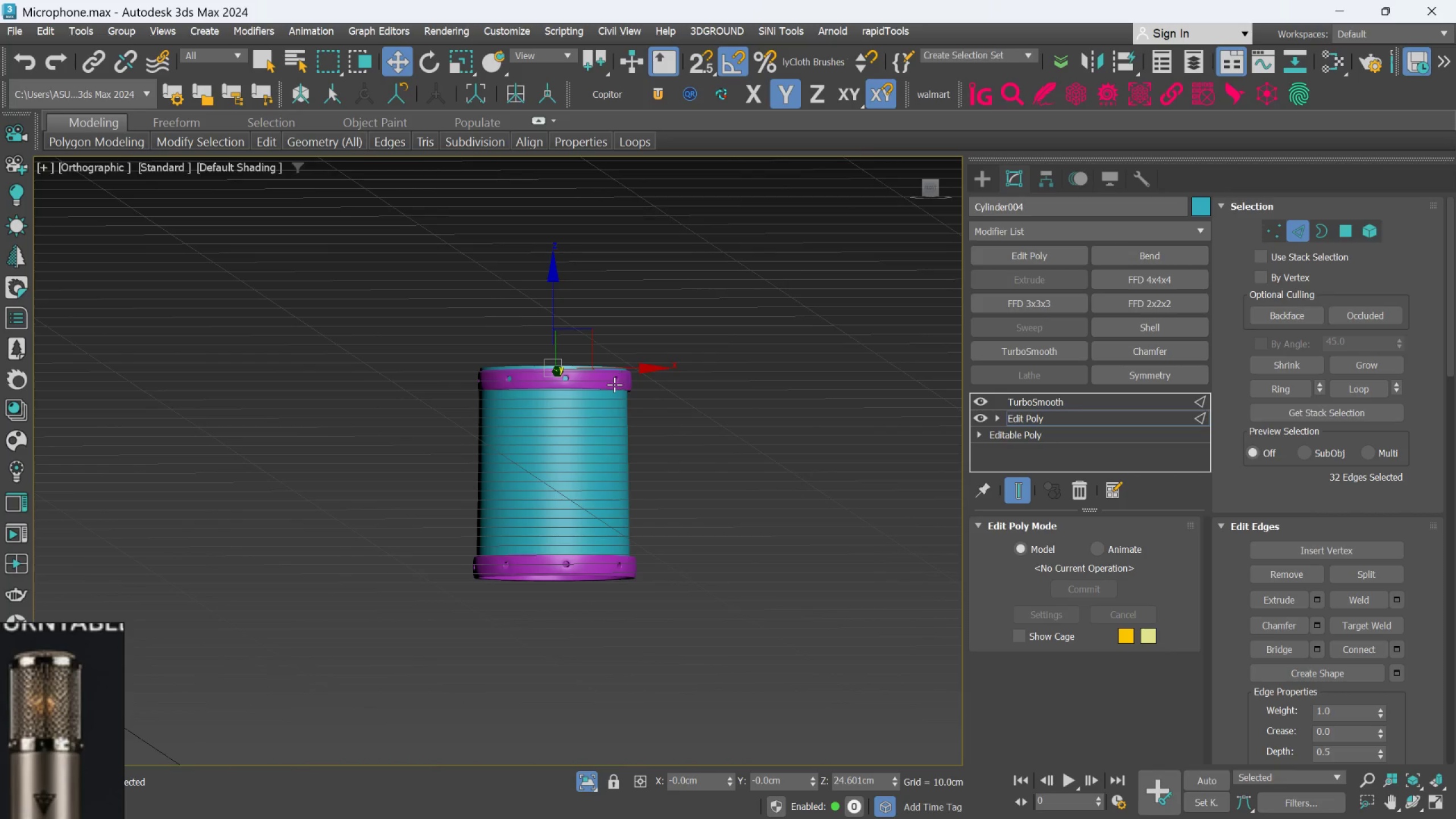 
scroll: coordinate [524, 394], scroll_direction: down, amount: 1.0
 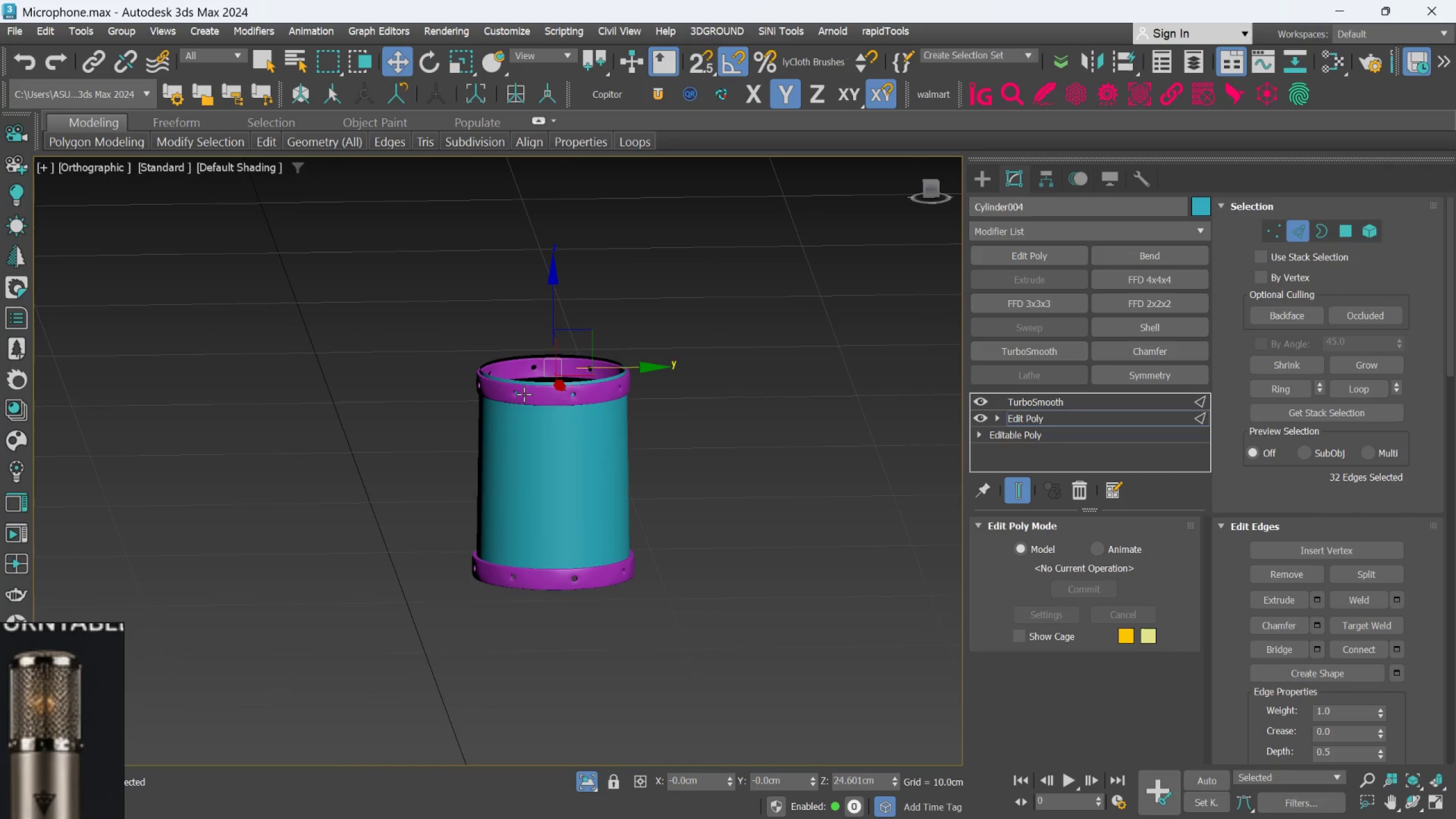 
hold_key(key=AltLeft, duration=0.56)
 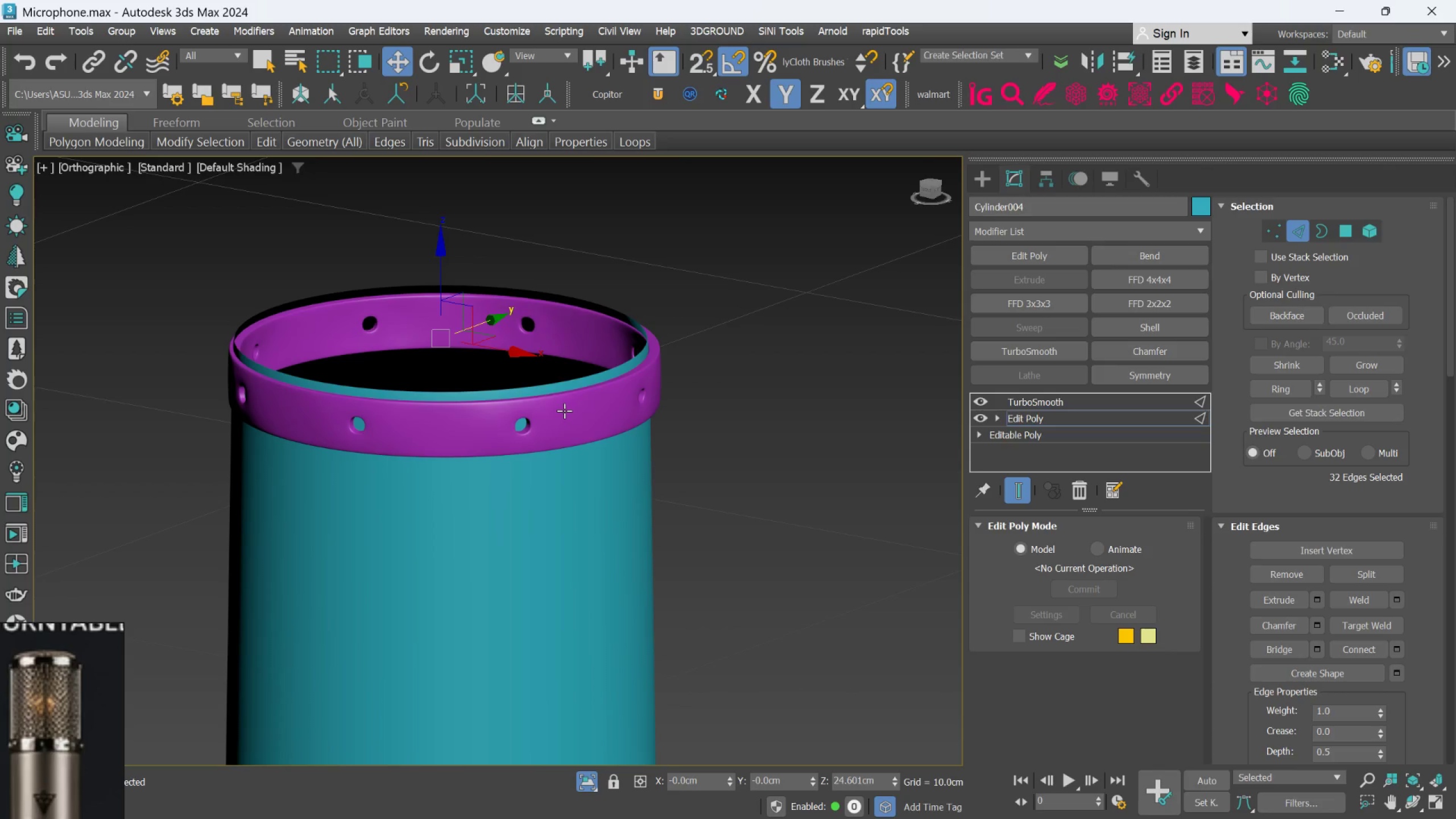 
scroll: coordinate [614, 384], scroll_direction: up, amount: 3.0
 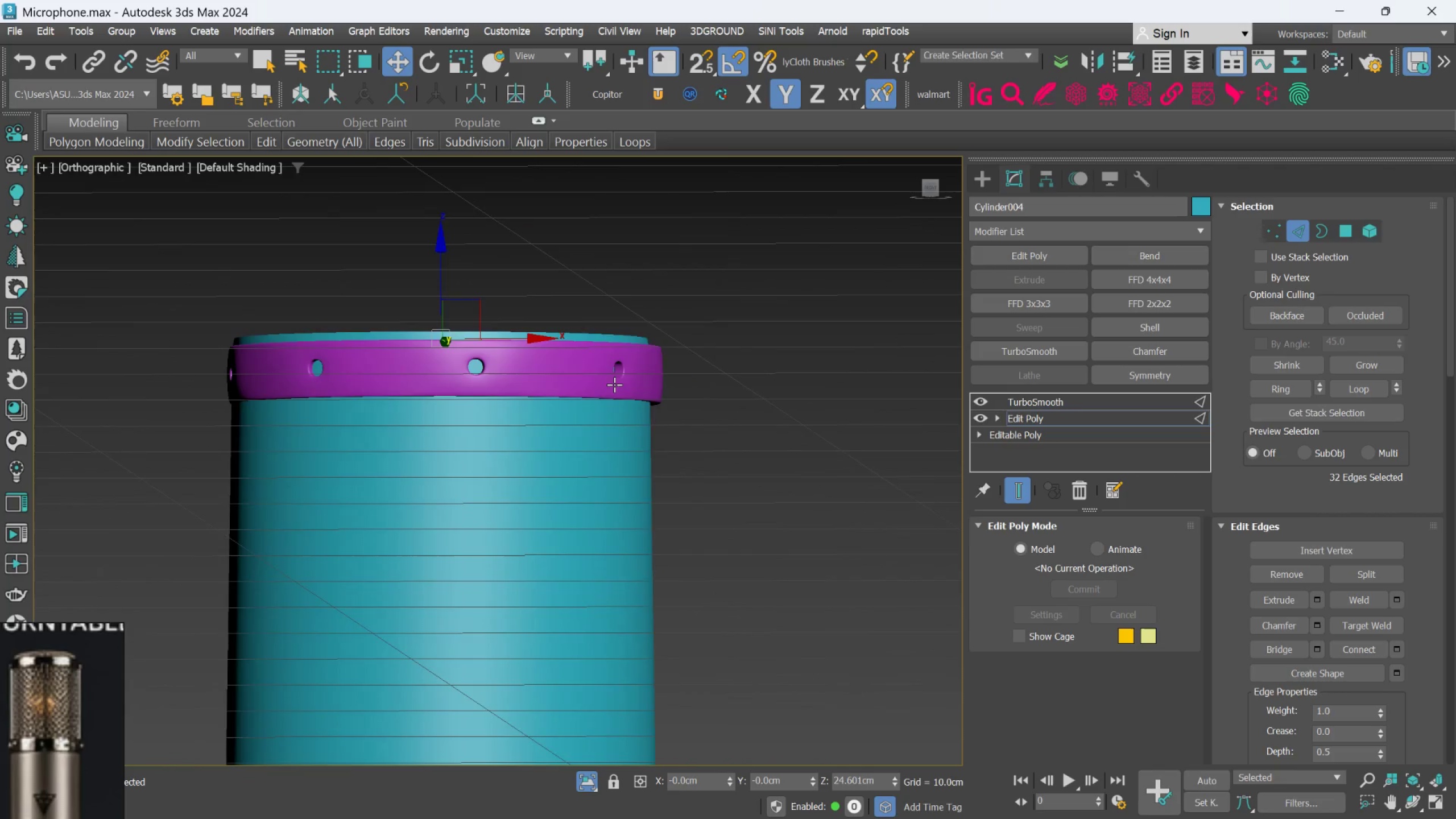 
hold_key(key=AltLeft, duration=1.04)
 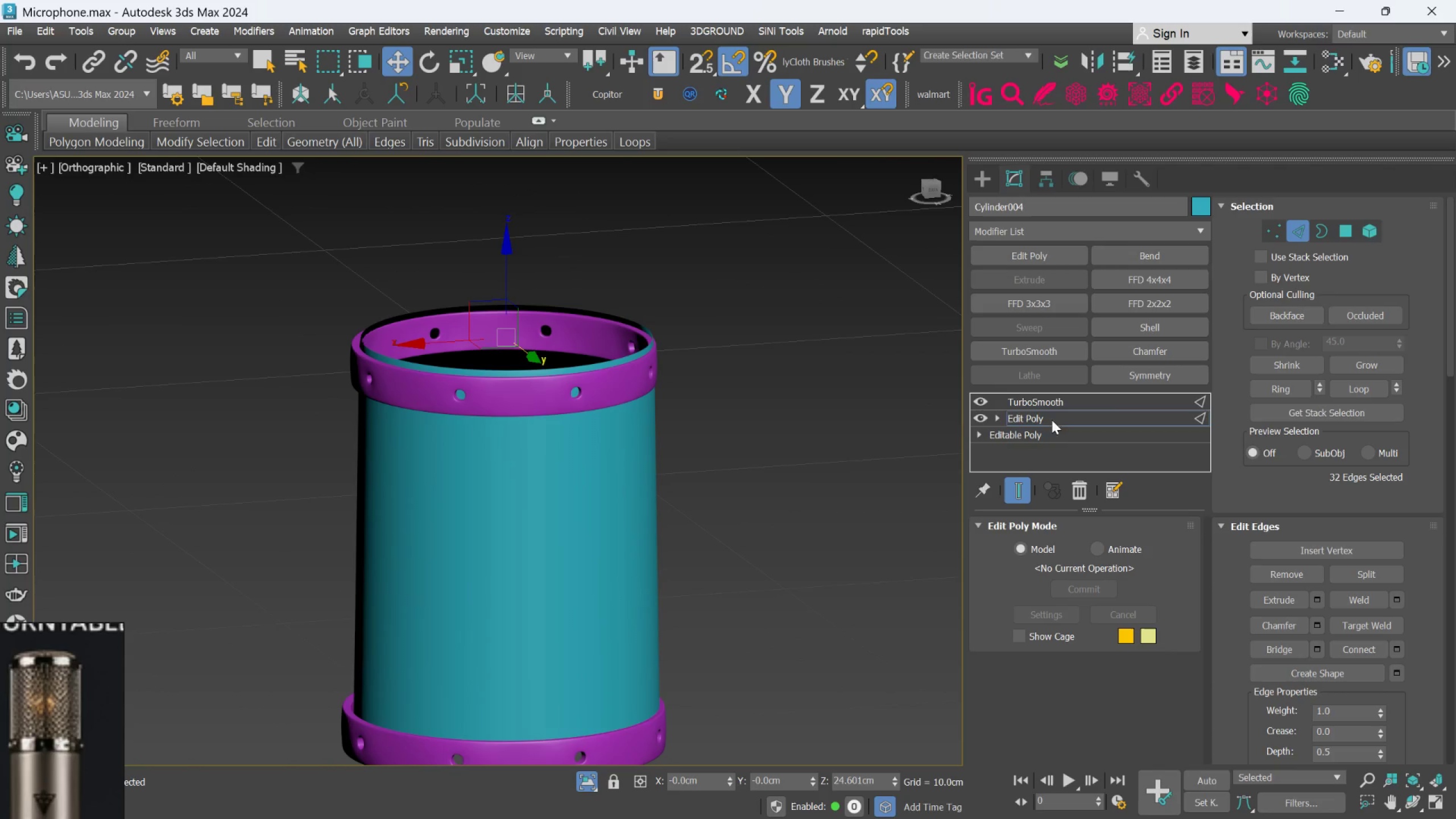 
scroll: coordinate [647, 353], scroll_direction: down, amount: 1.0
 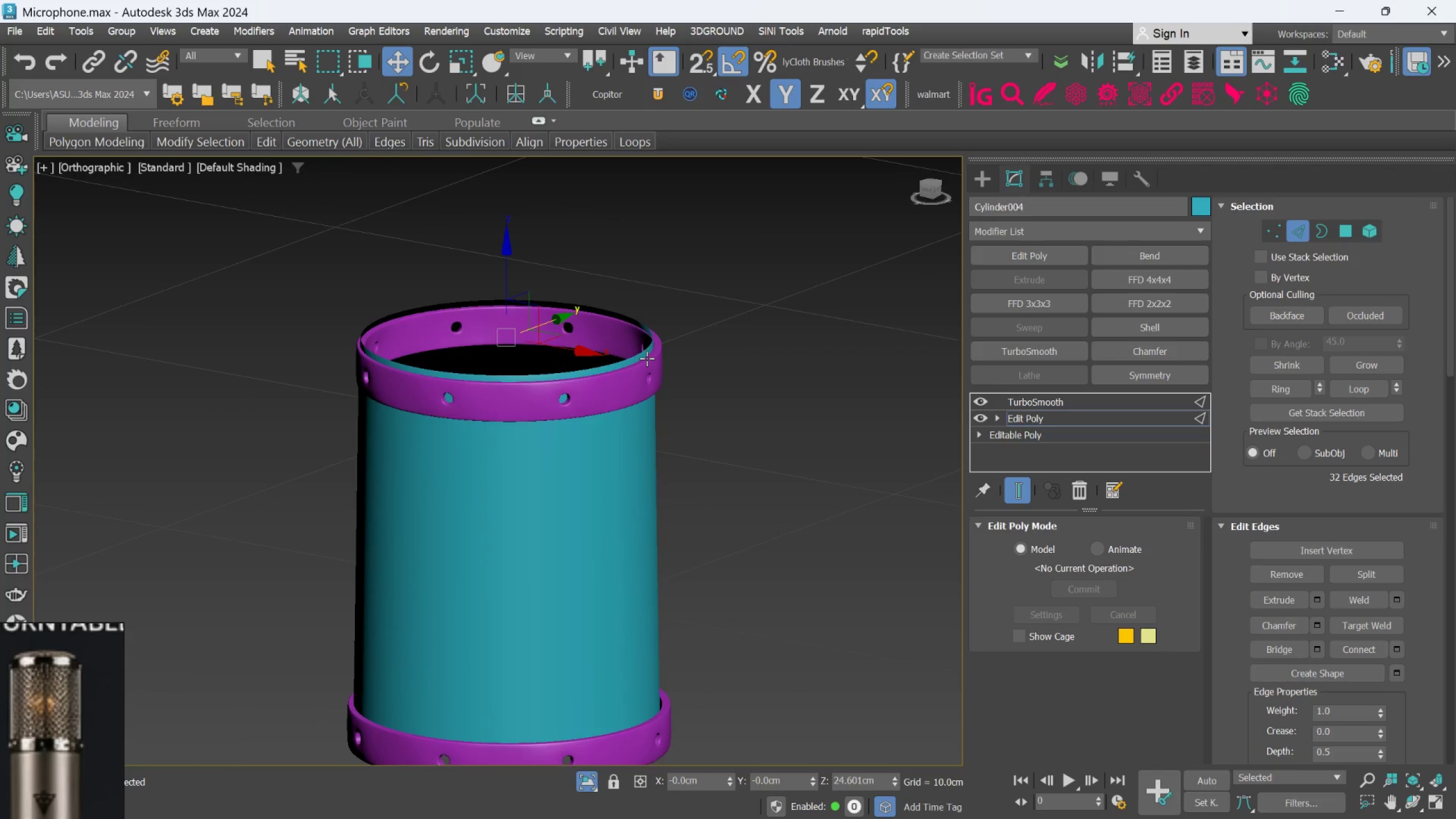 
scroll: coordinate [577, 351], scroll_direction: up, amount: 2.0
 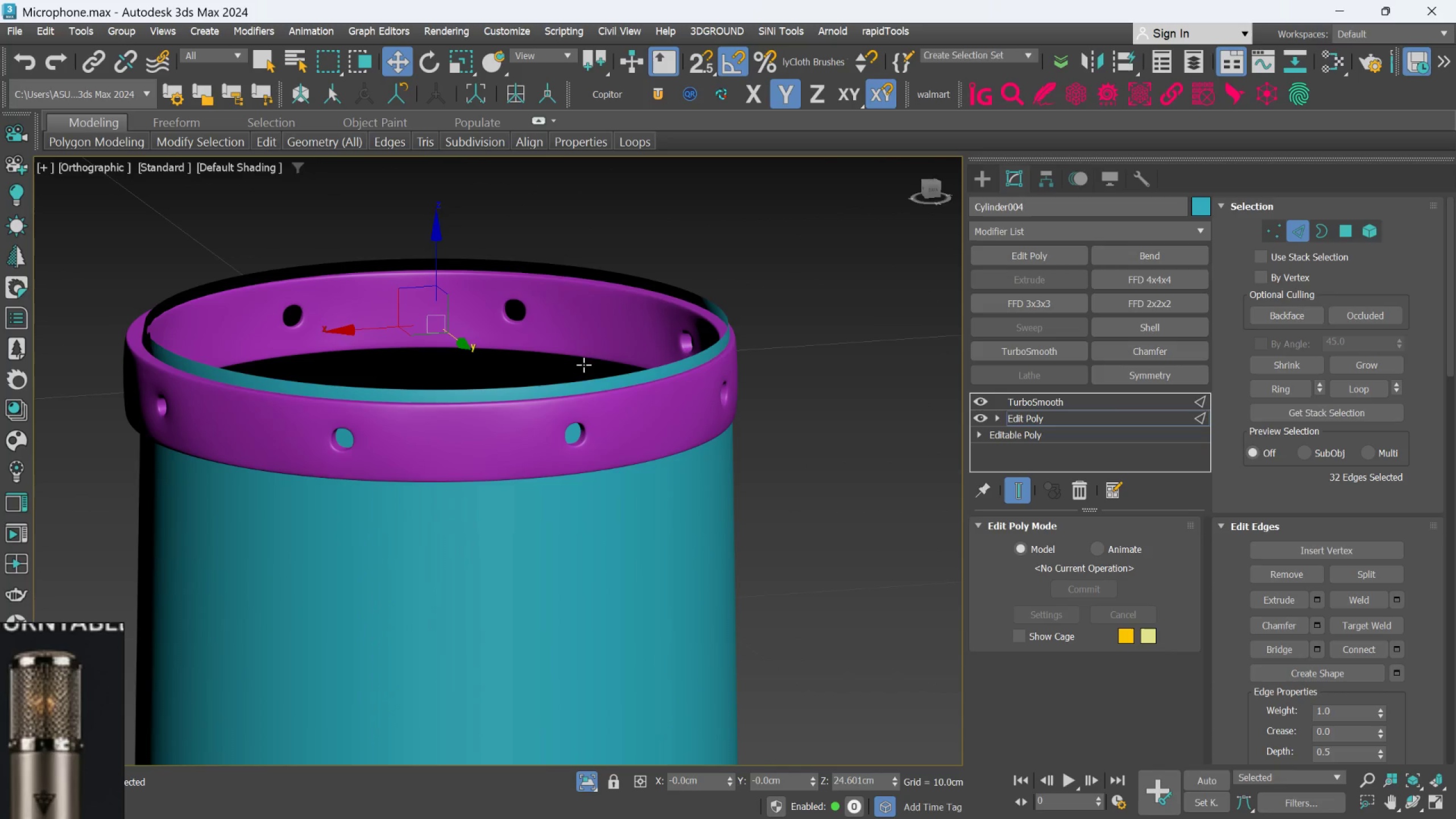 
hold_key(key=AltLeft, duration=0.75)
 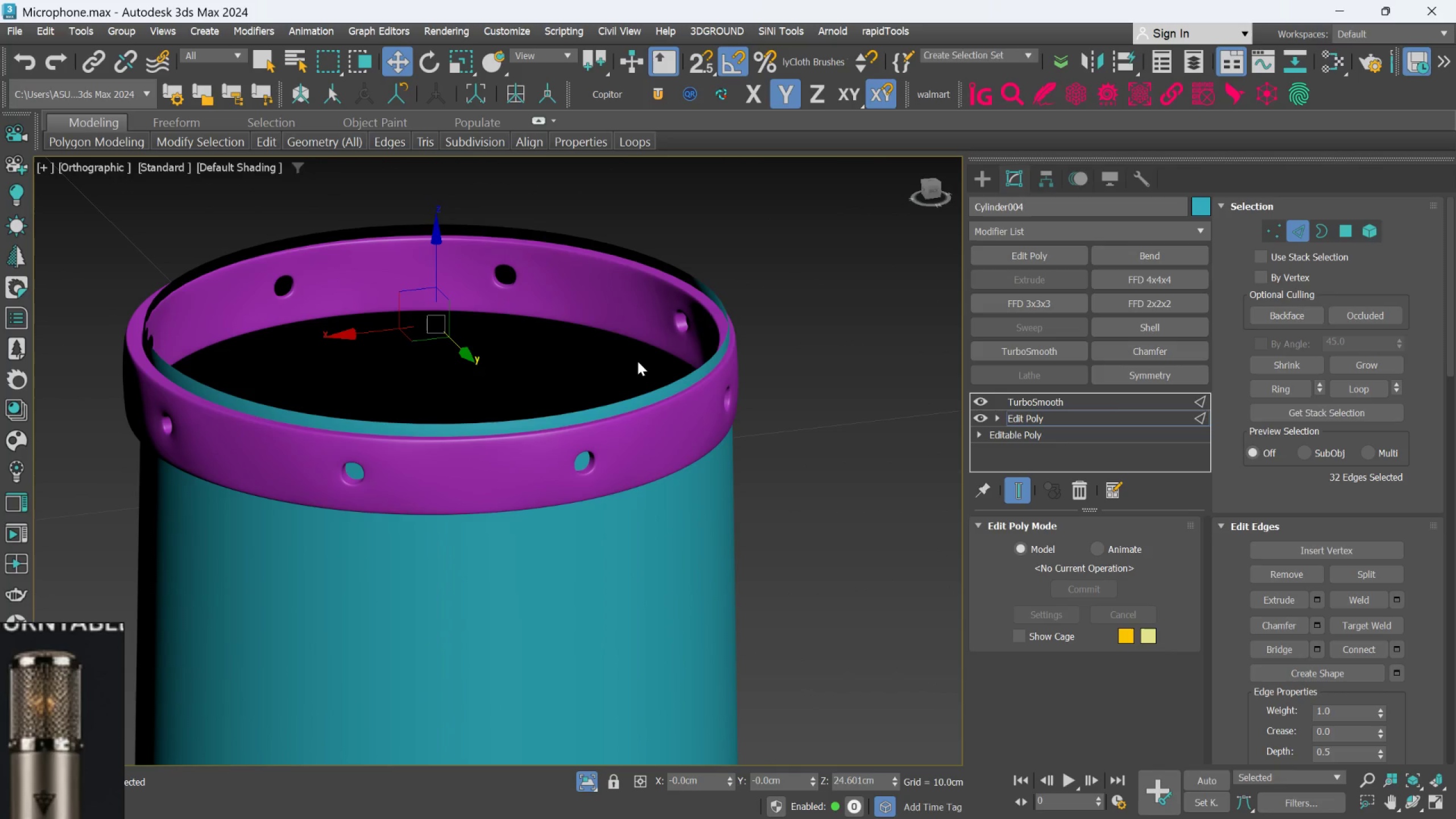 
hold_key(key=AltLeft, duration=1.29)
 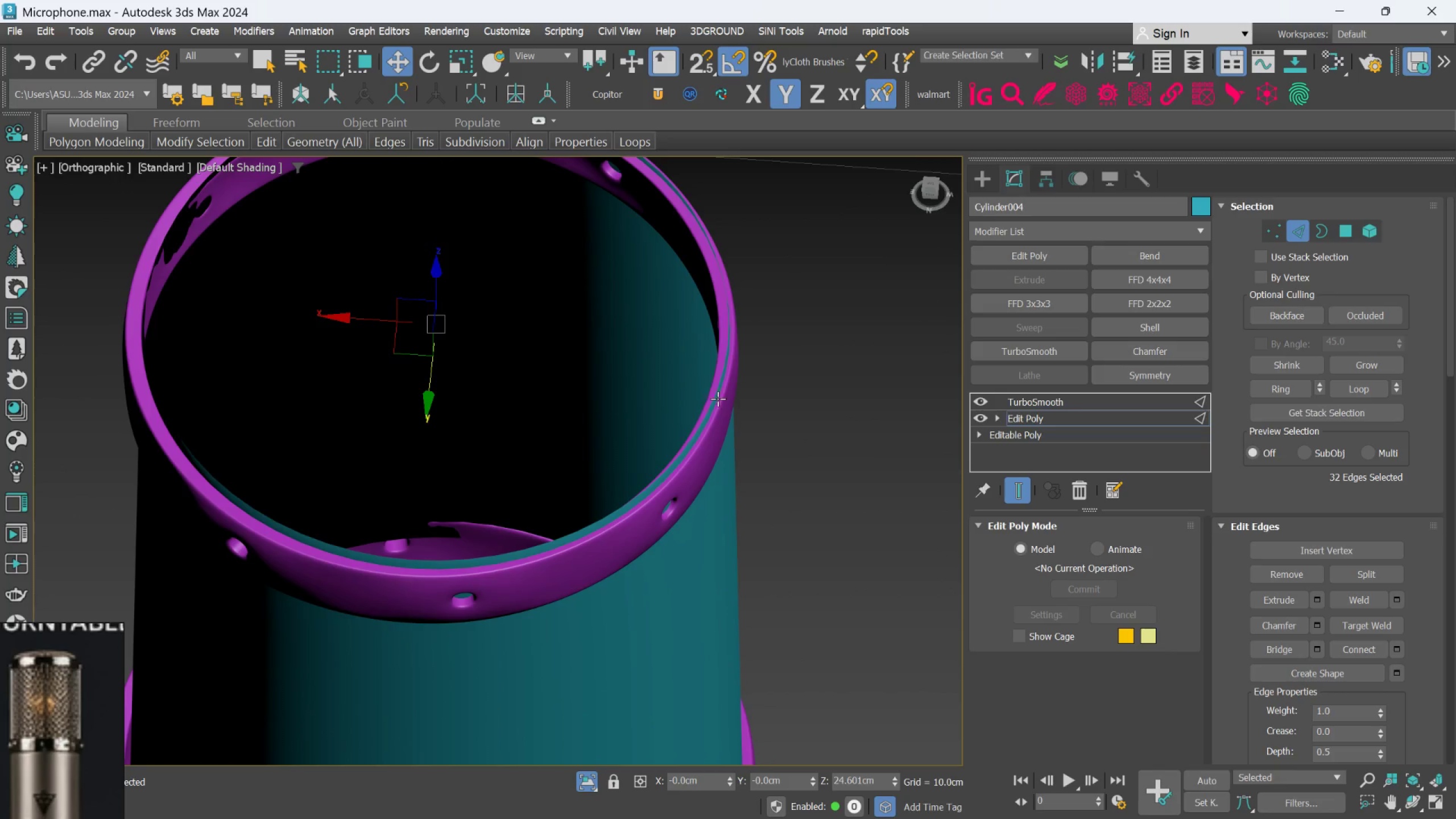 
scroll: coordinate [718, 398], scroll_direction: up, amount: 1.0
 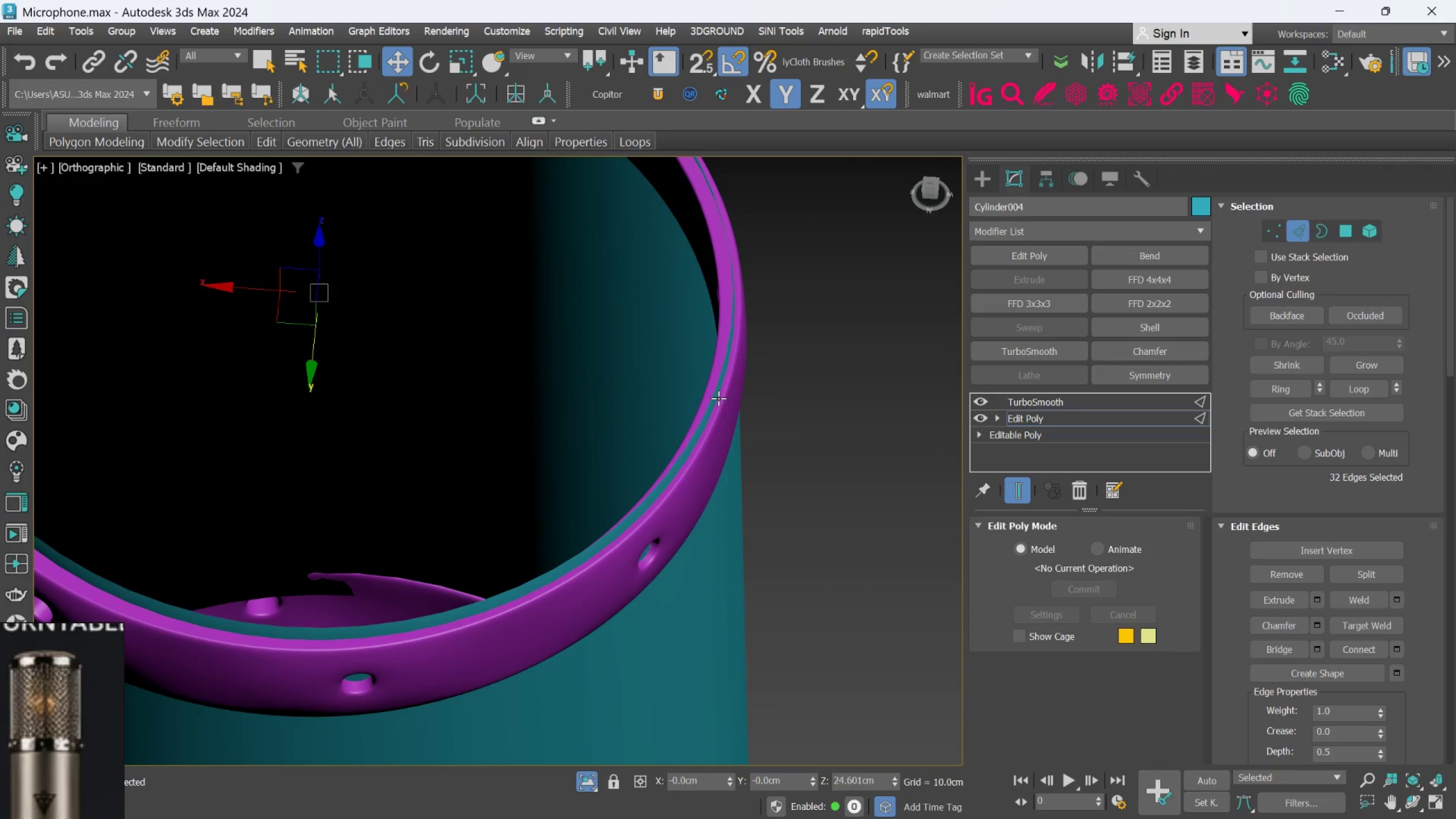 
hold_key(key=AltLeft, duration=1.62)
 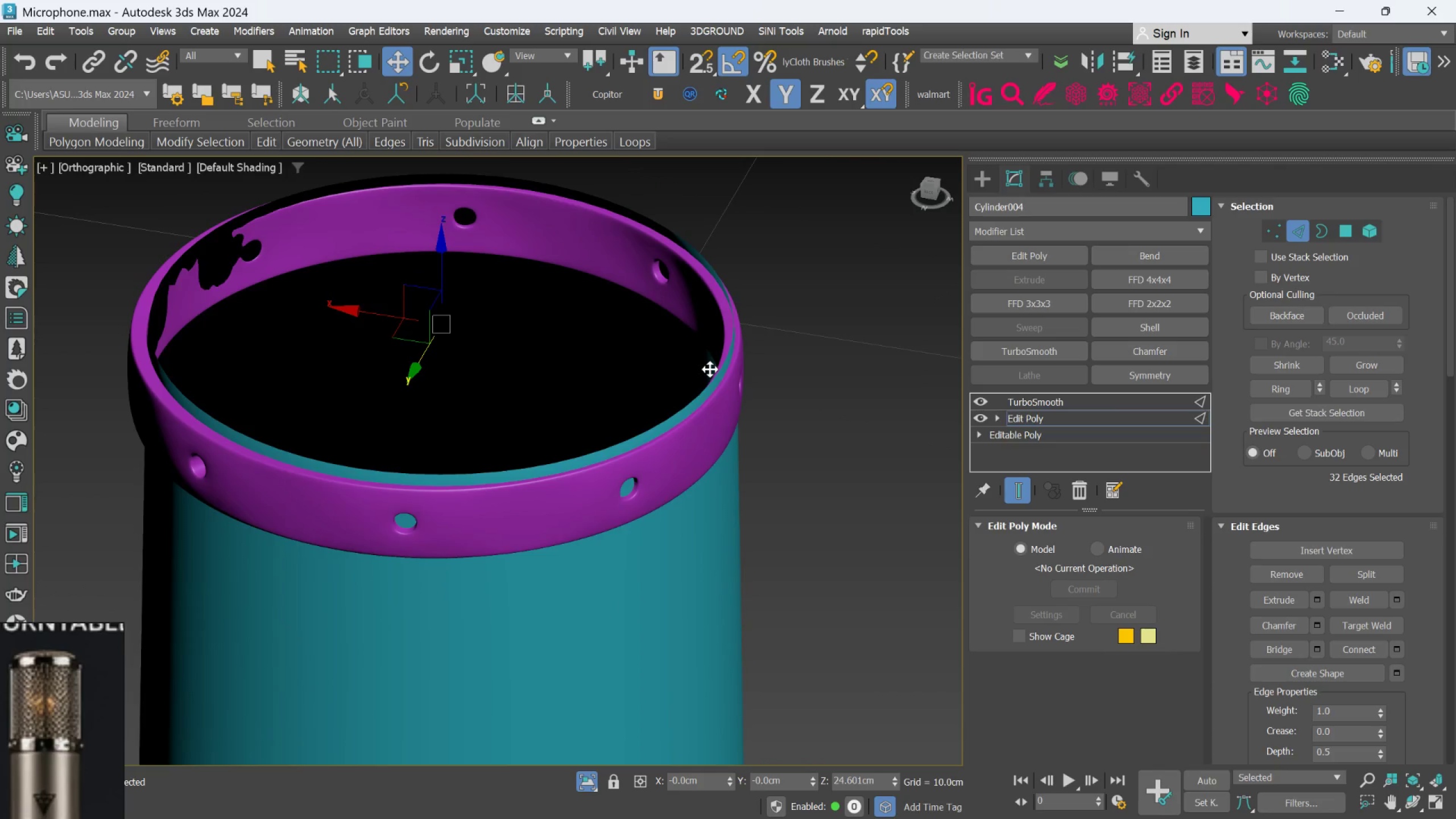 
scroll: coordinate [718, 398], scroll_direction: down, amount: 1.0
 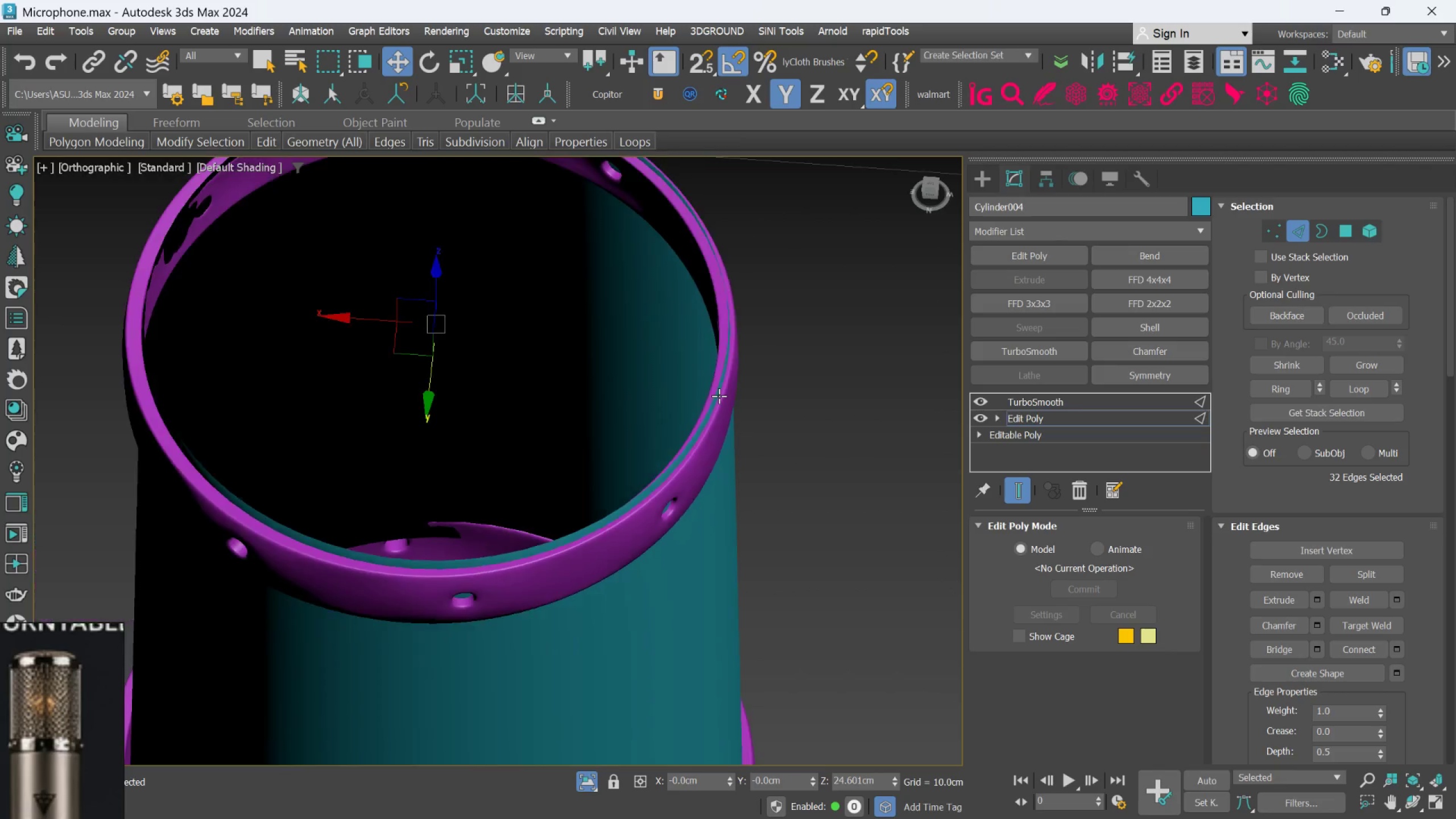 
key(Alt+AltLeft)
 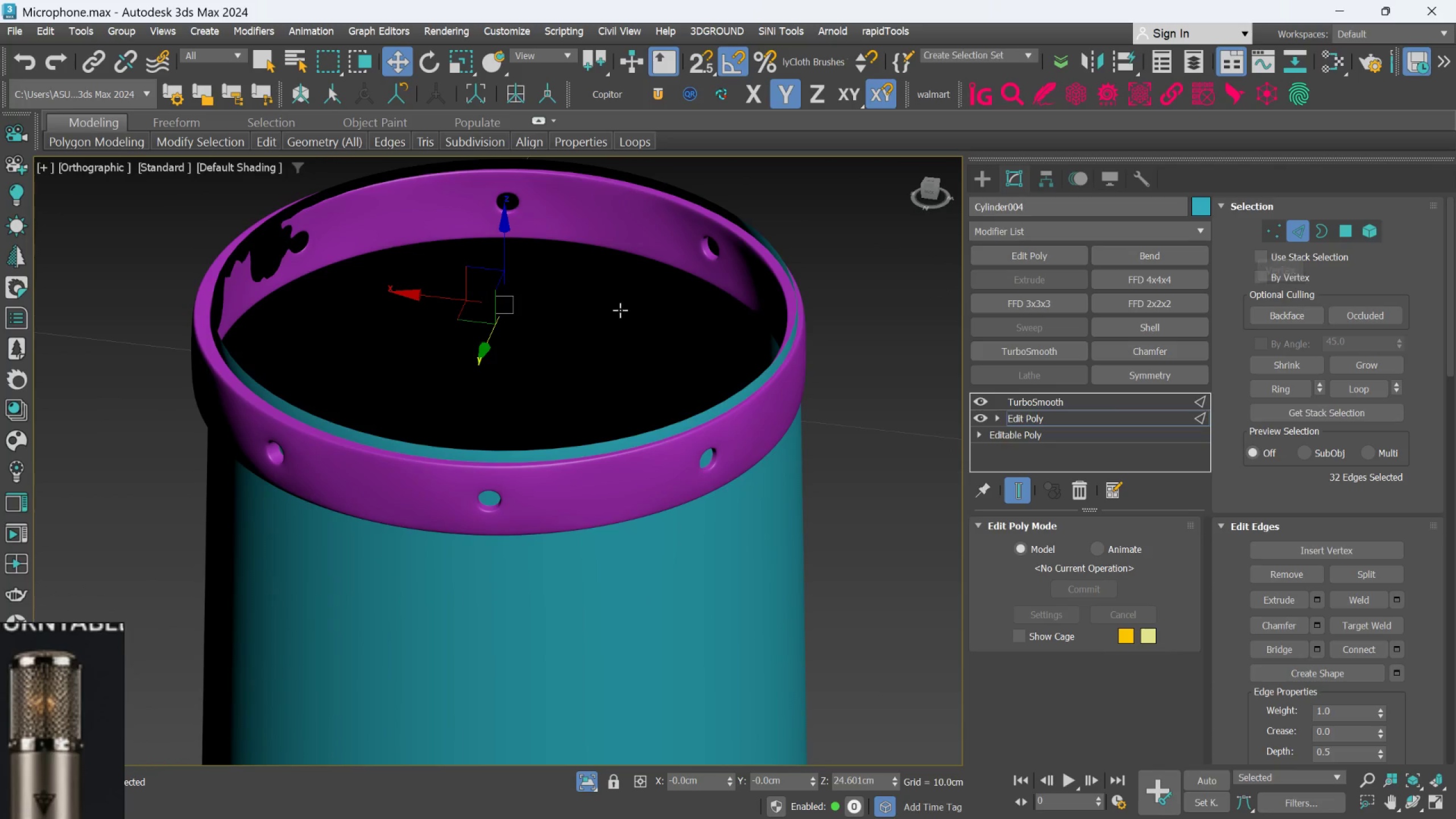 
key(F4)
 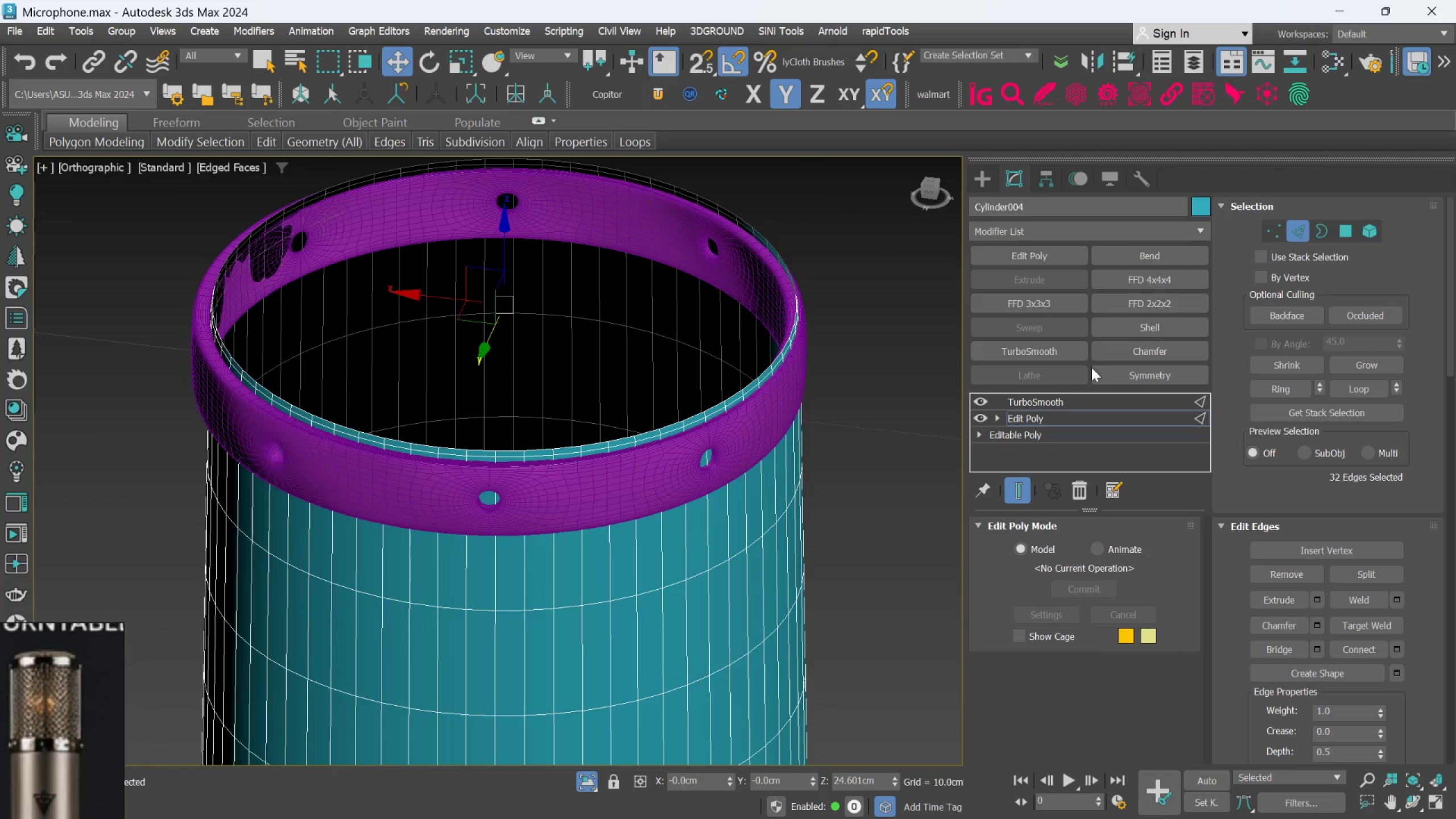 
left_click([1014, 474])
 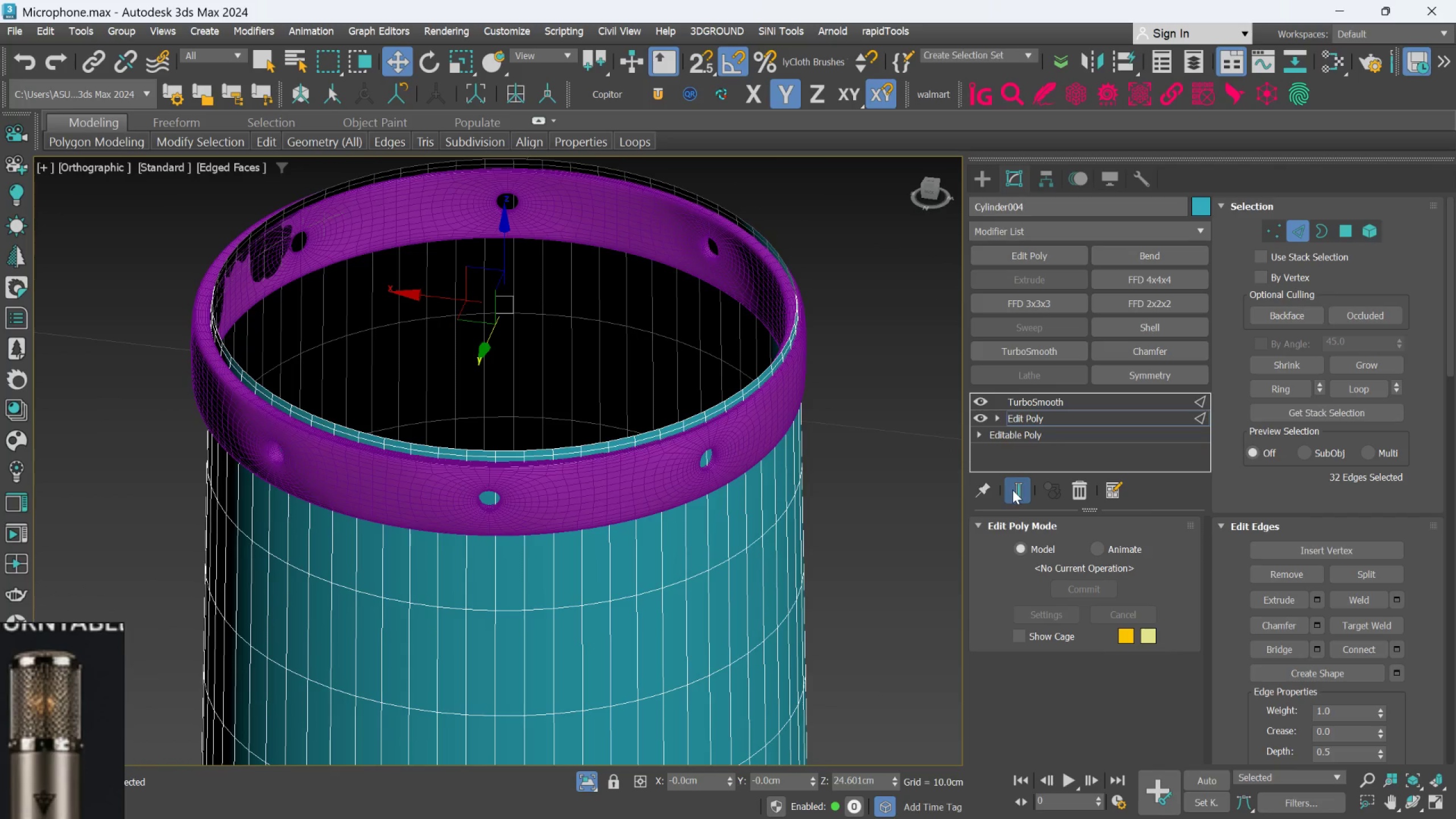 
left_click([1012, 490])
 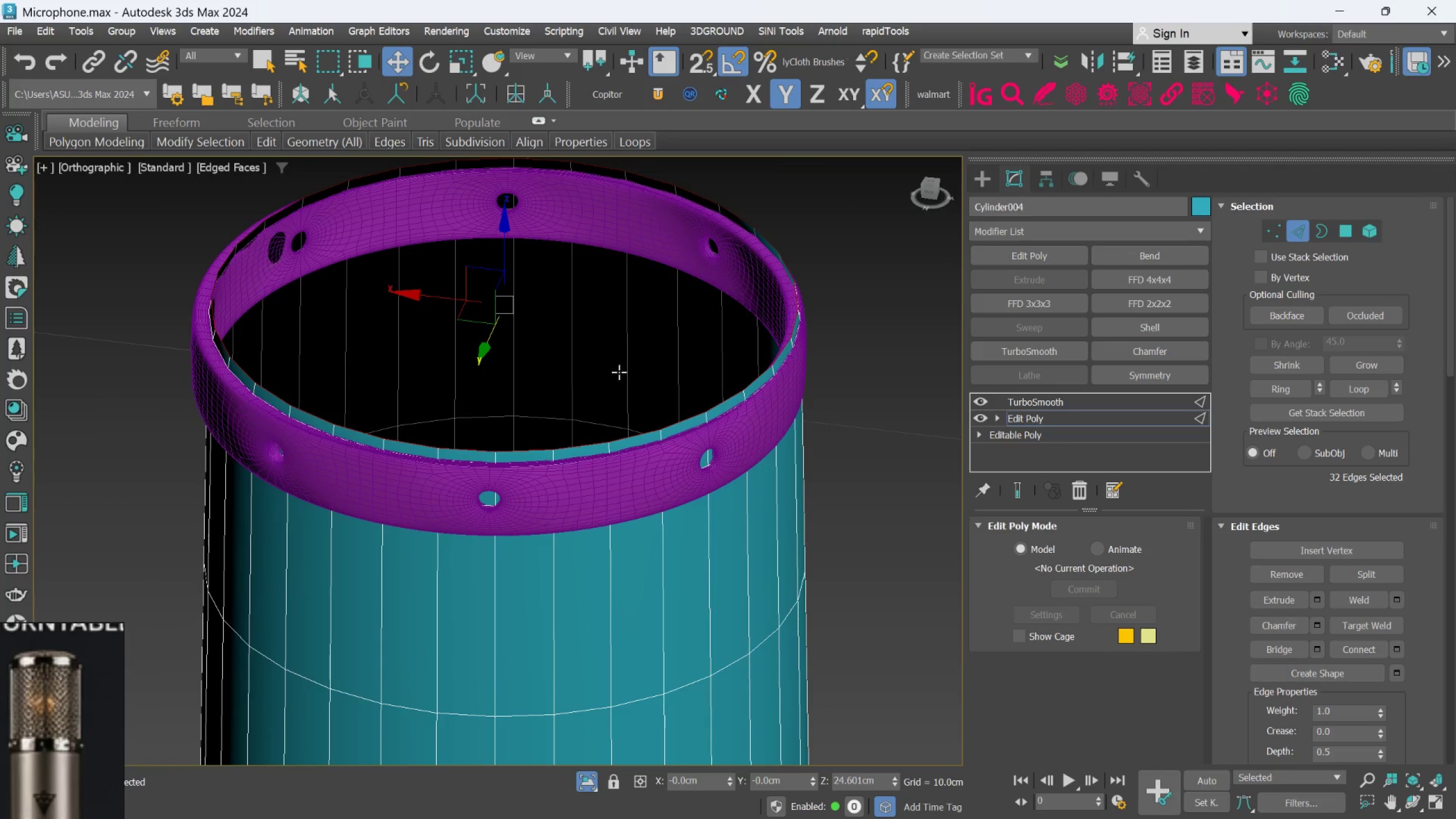 
key(R)
 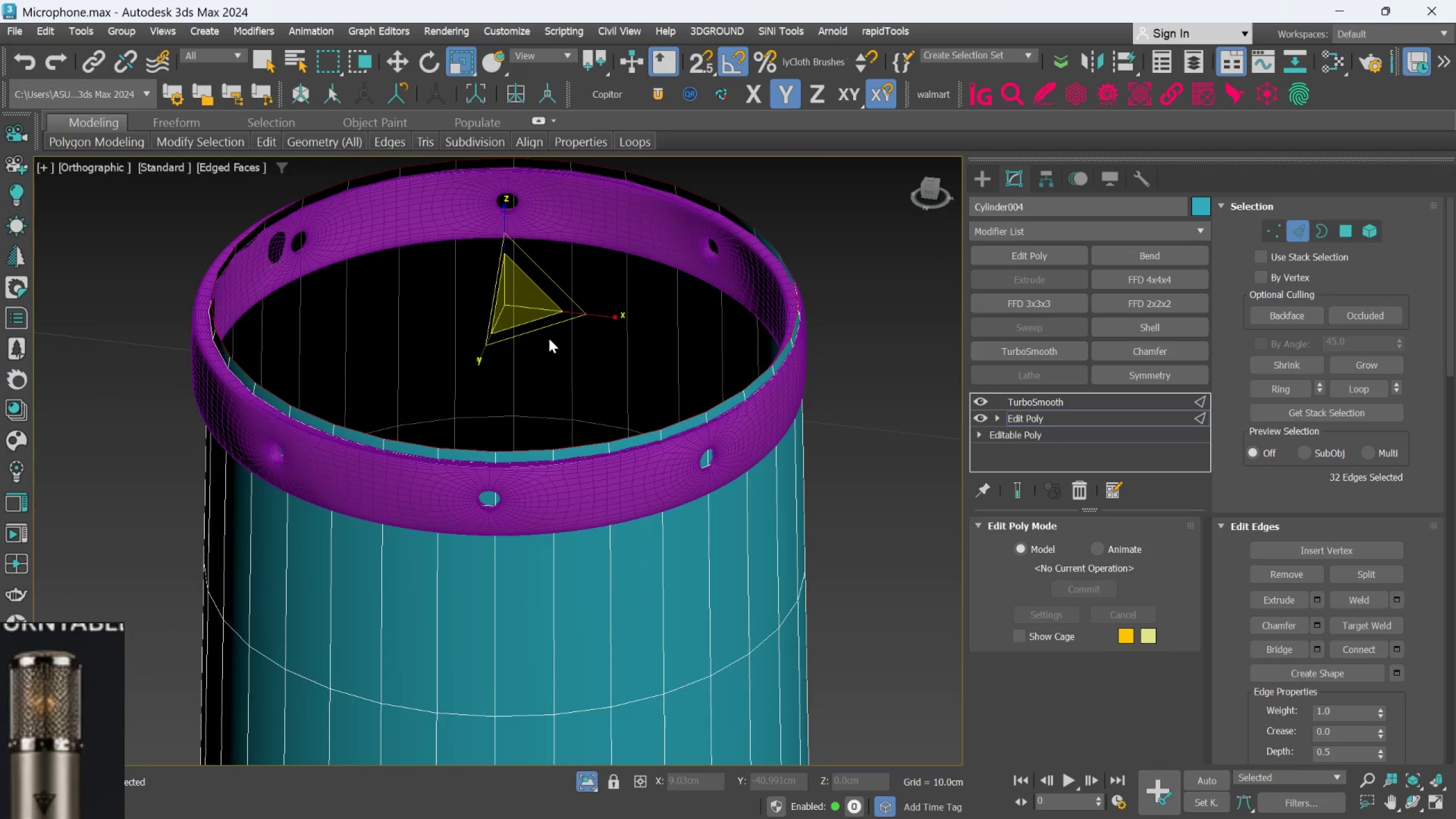 
hold_key(key=ShiftLeft, duration=4.1)
left_click_drag(start_coordinate=[527, 308], to_coordinate=[531, 320])
 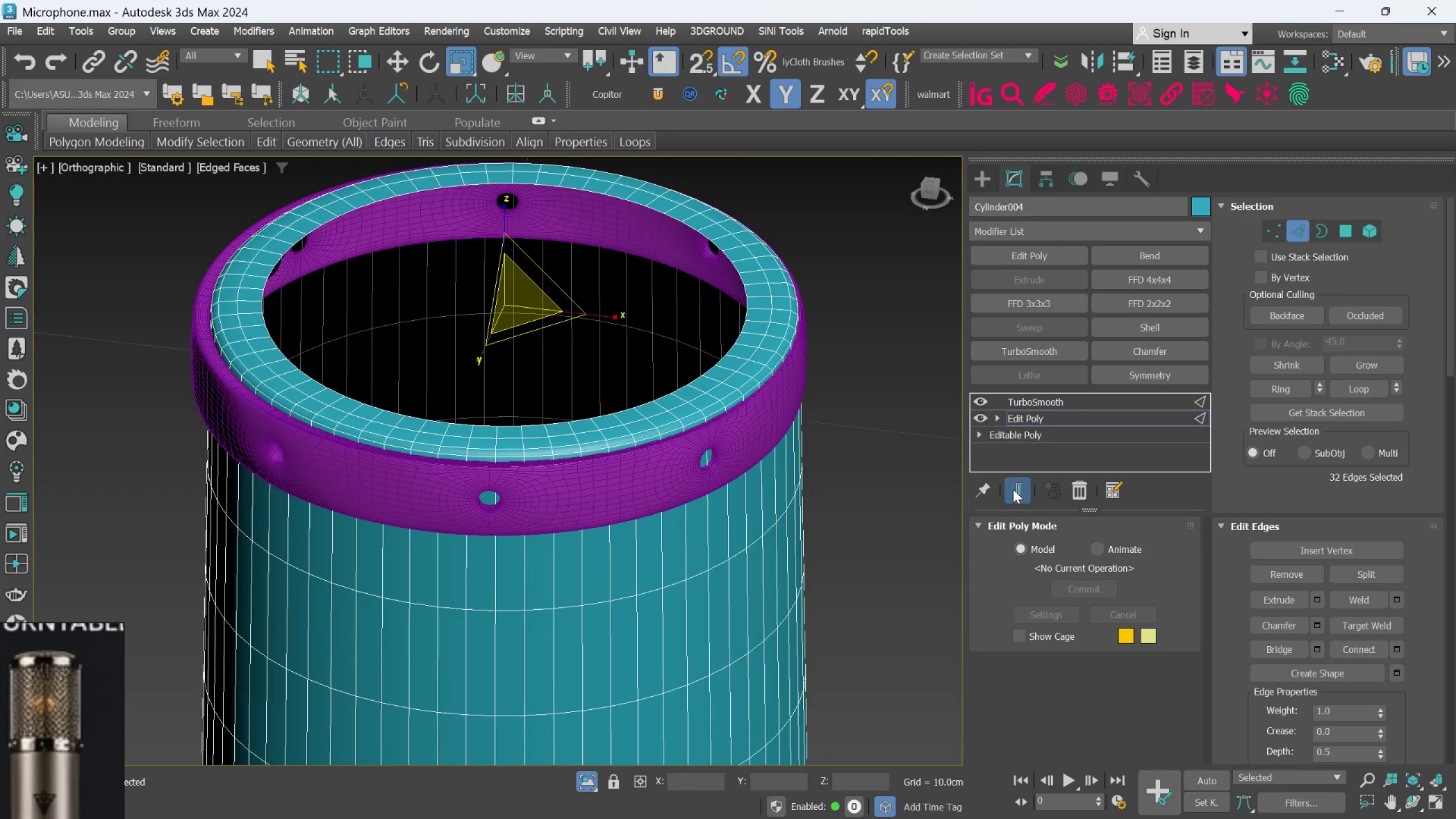 
key(W)
 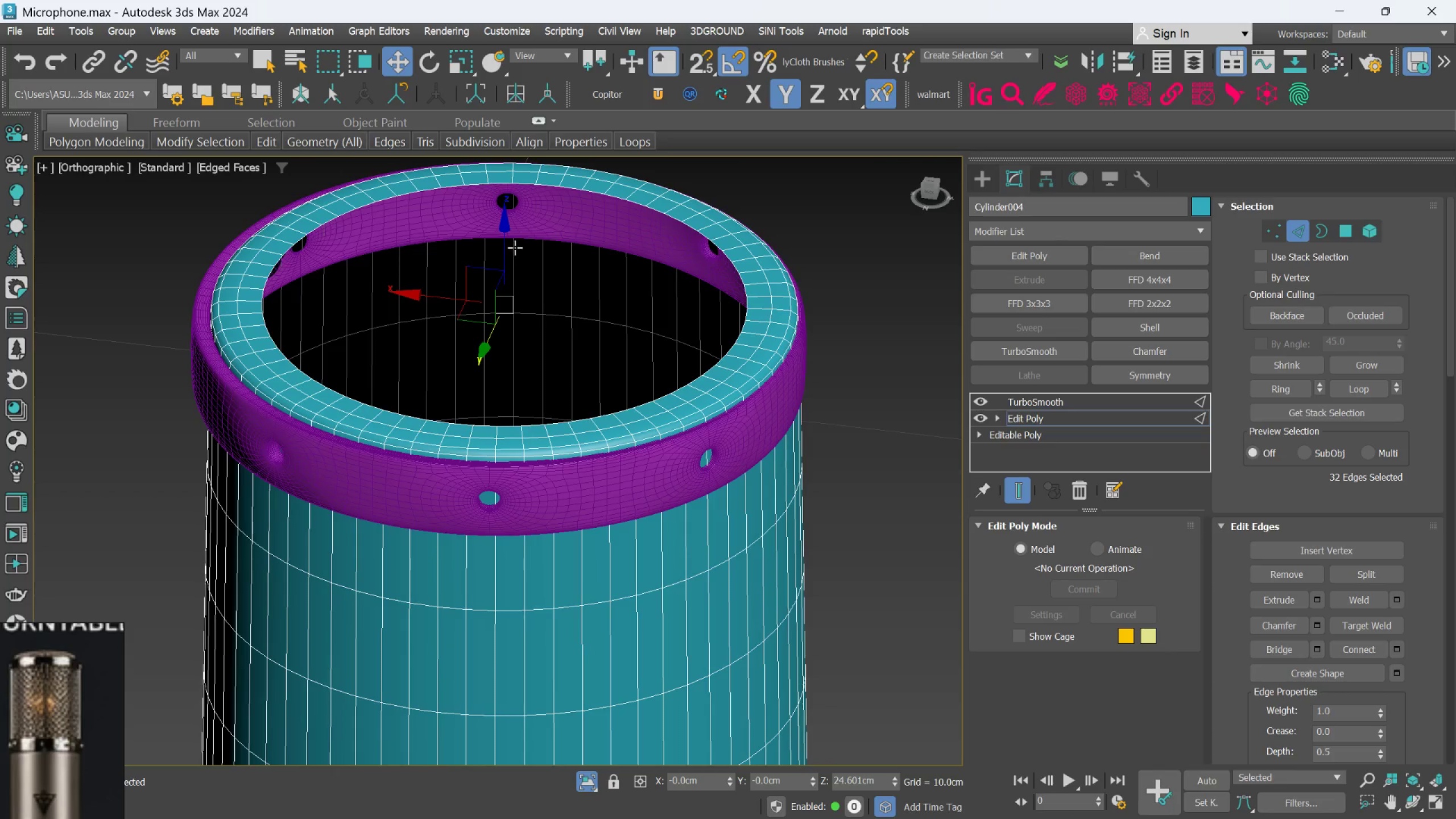 
left_click_drag(start_coordinate=[510, 246], to_coordinate=[509, 243])
 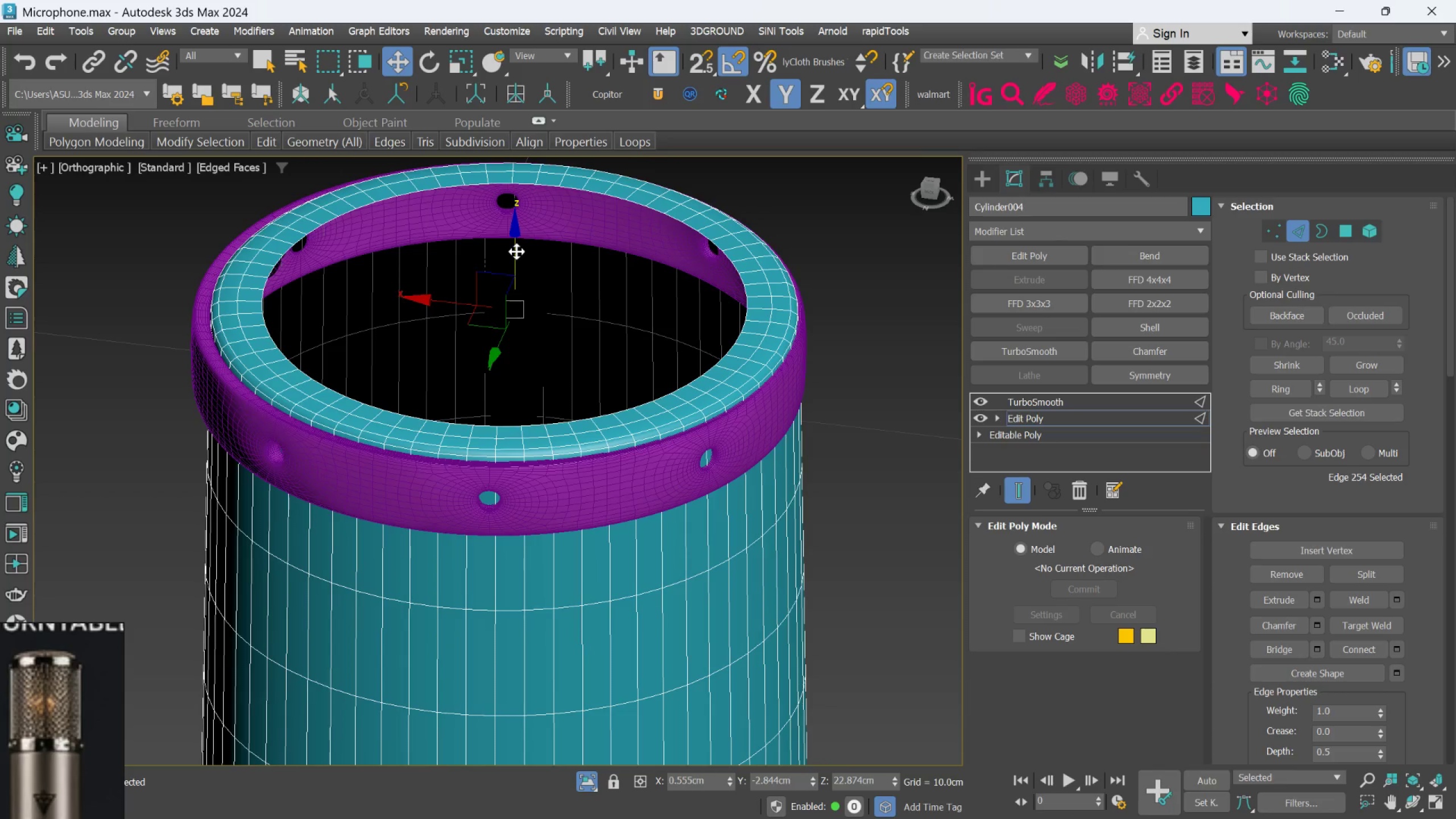 
key(Control+Z)
 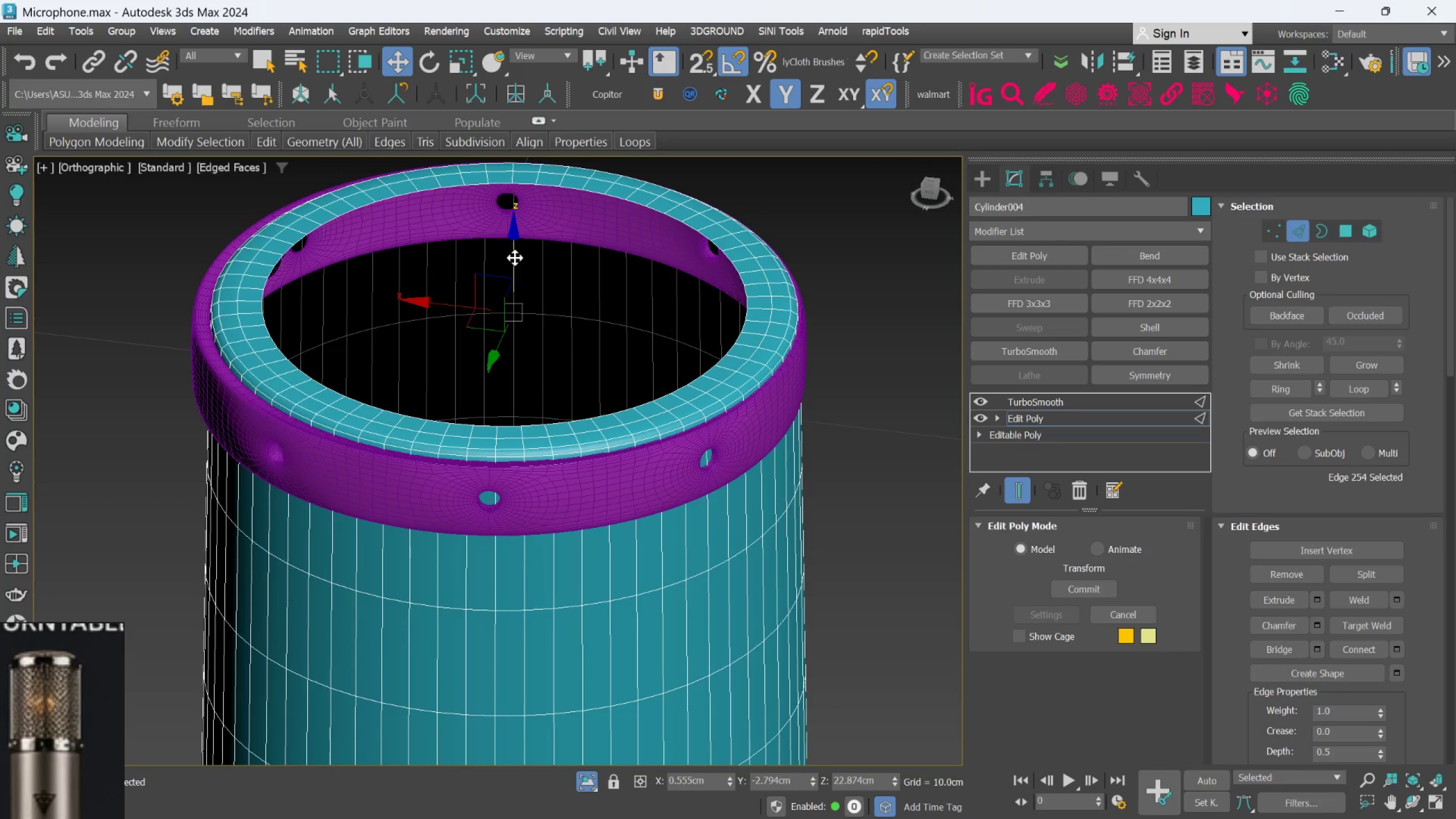 
left_click_drag(start_coordinate=[514, 253], to_coordinate=[513, 246])
 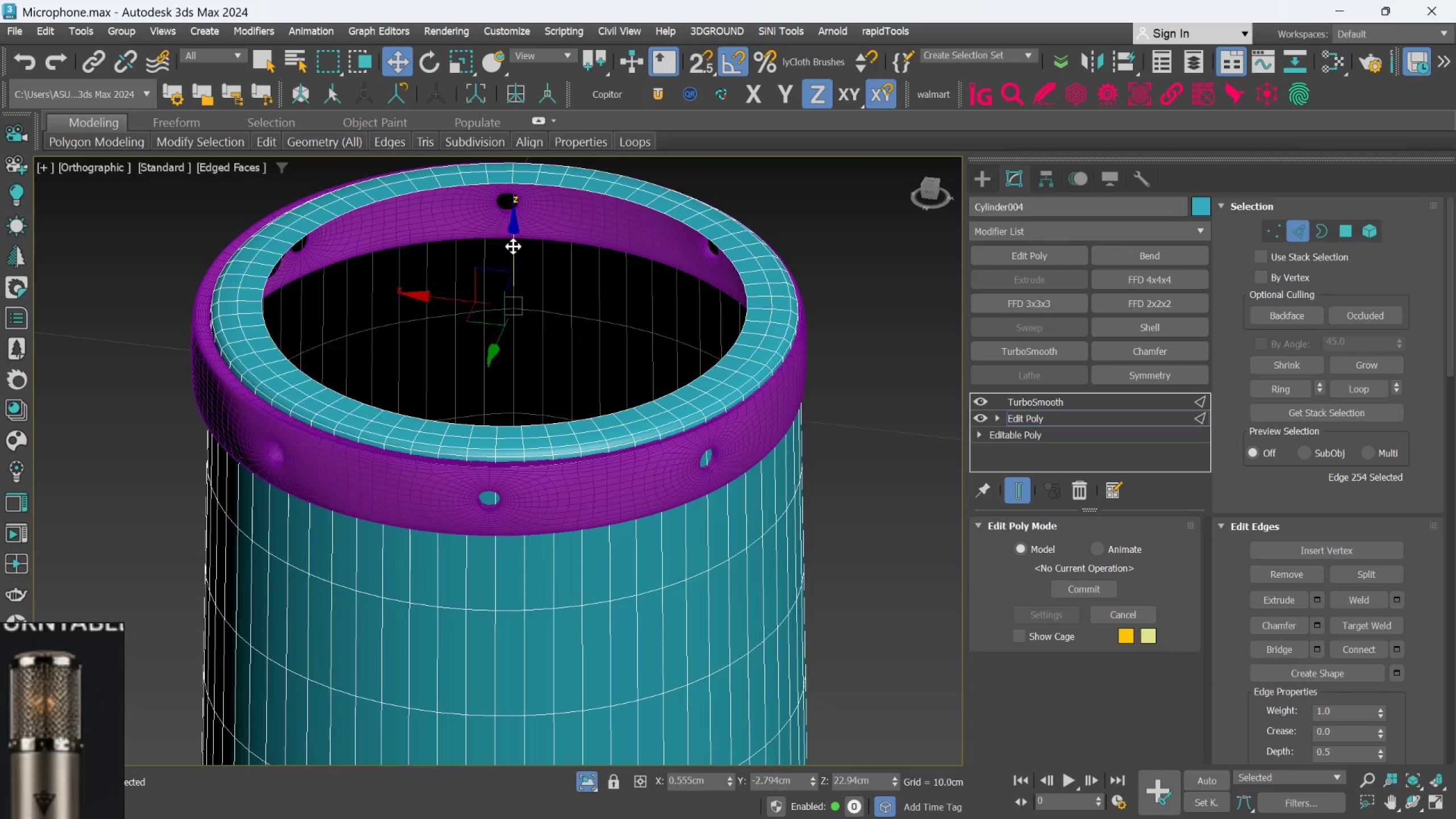 
key(Control+Z)
 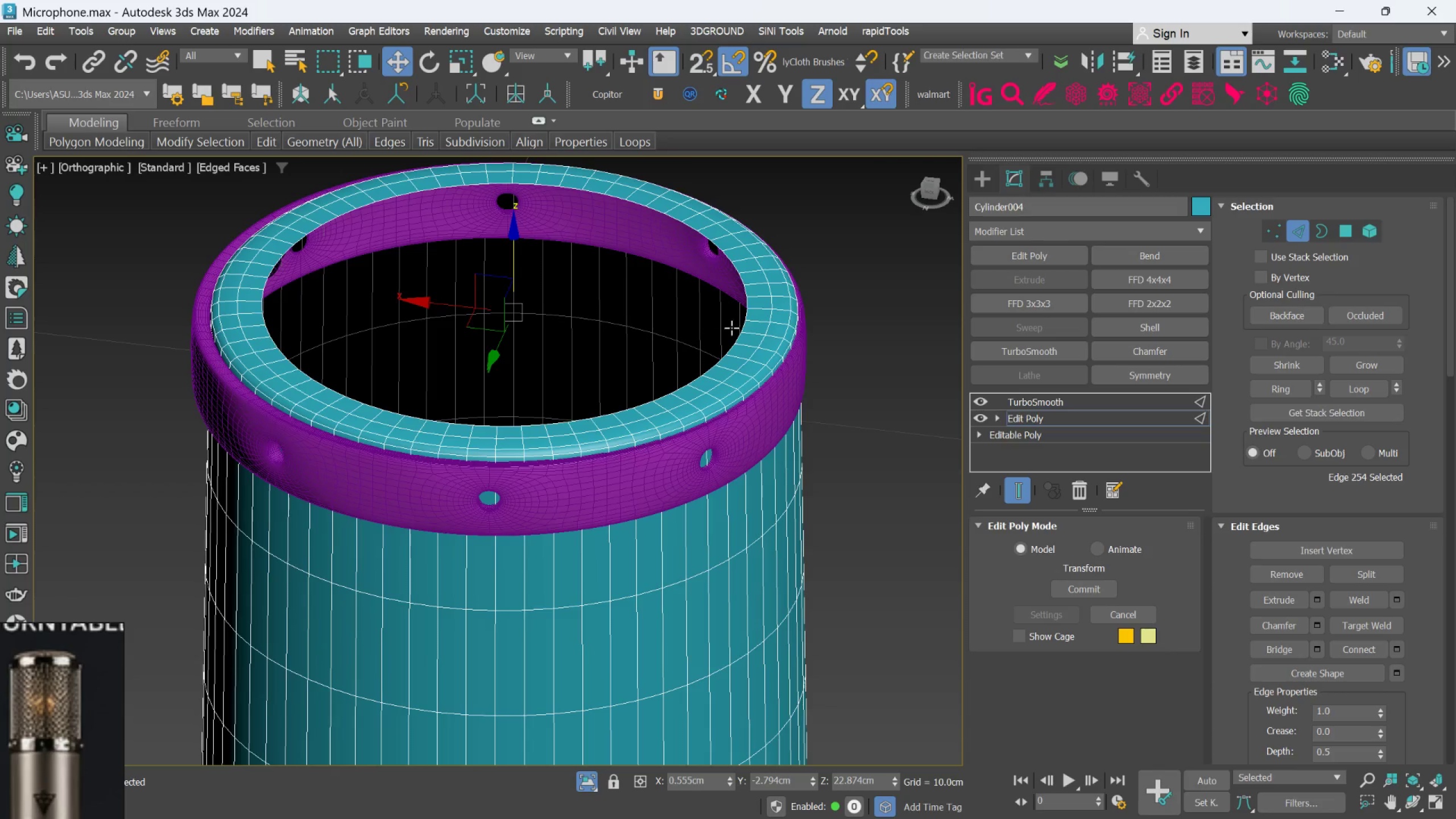 
key(Control+Z)
 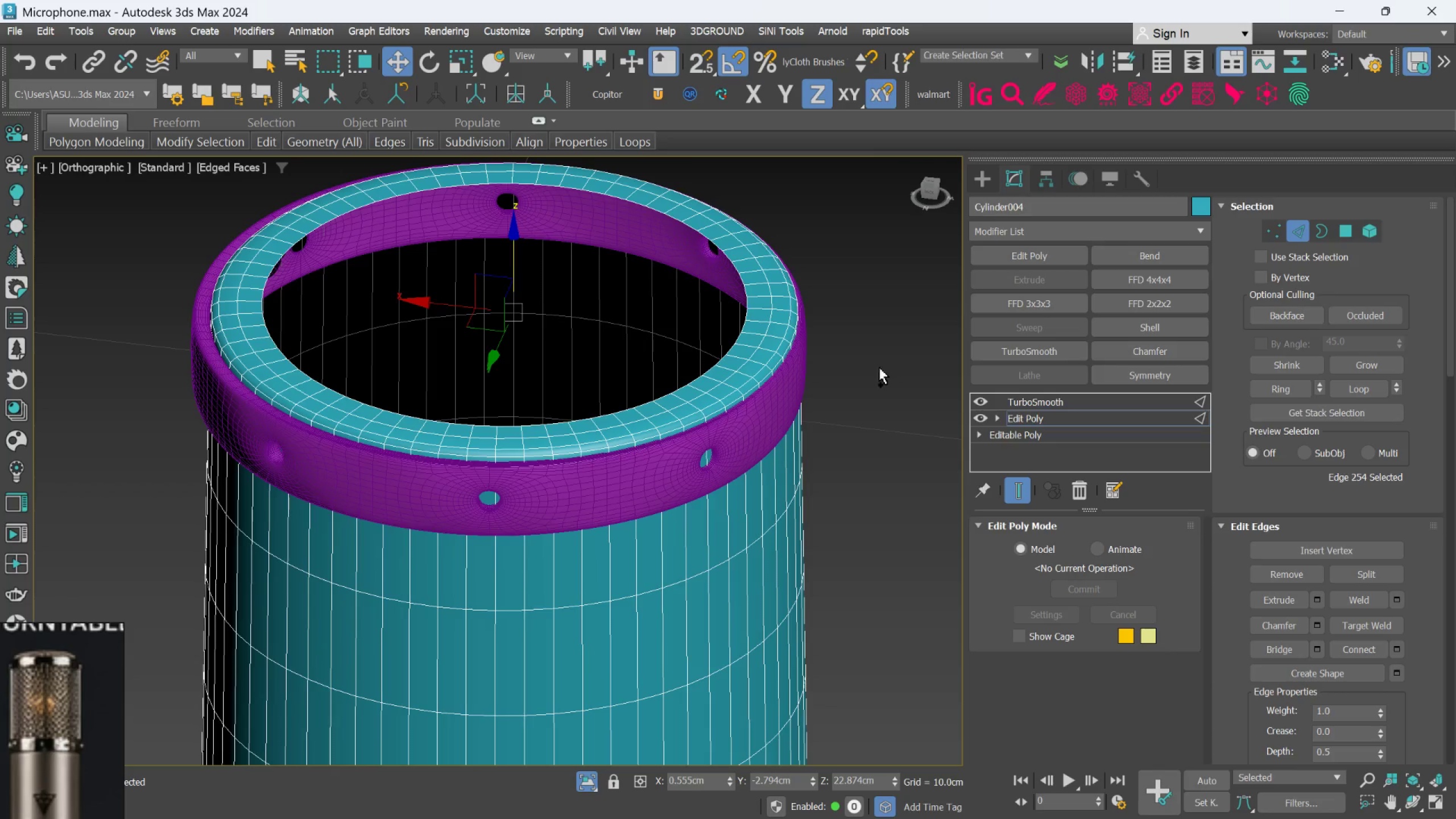 
key(Control+Z)
 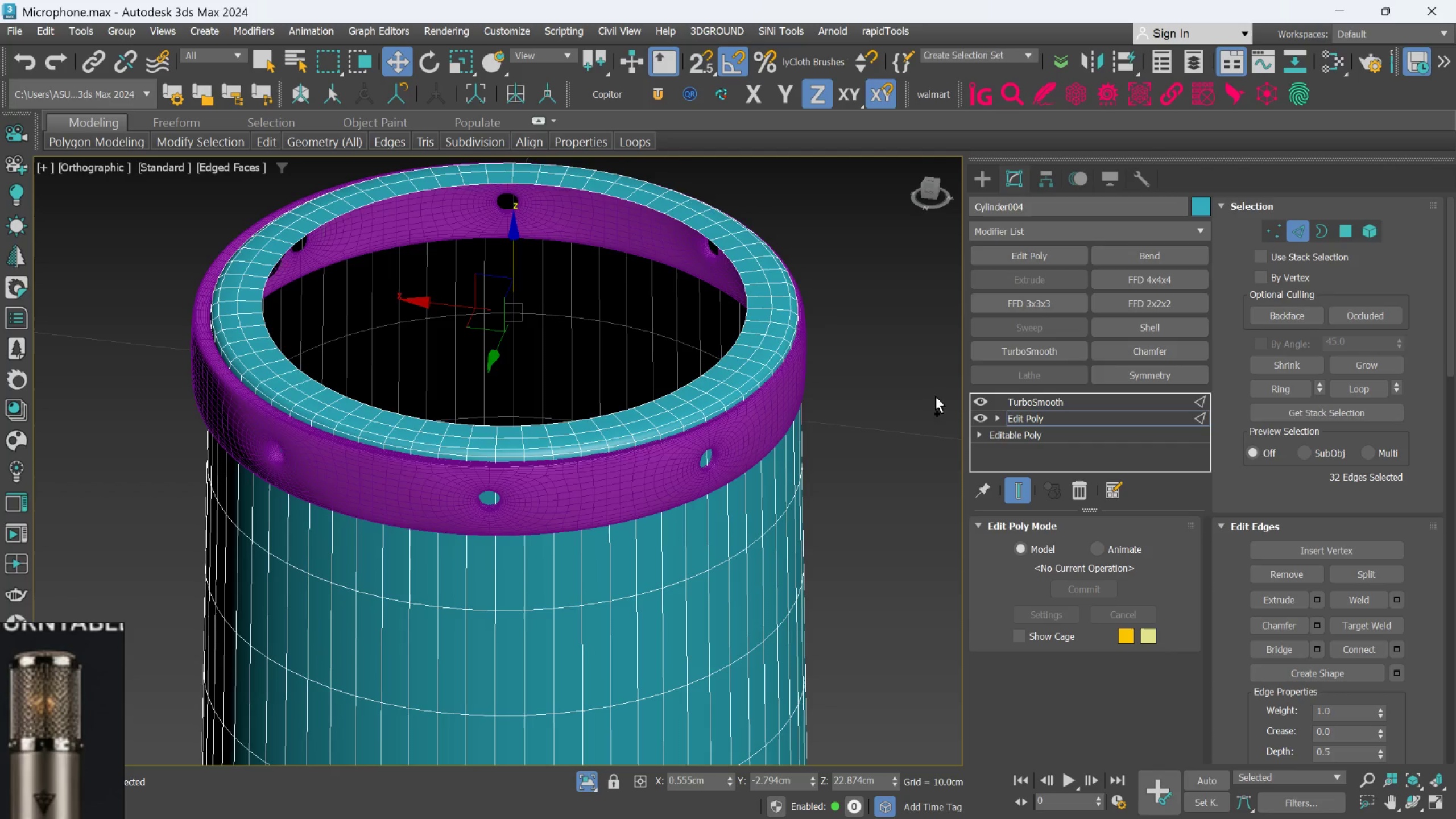 
key(Control+Z)
 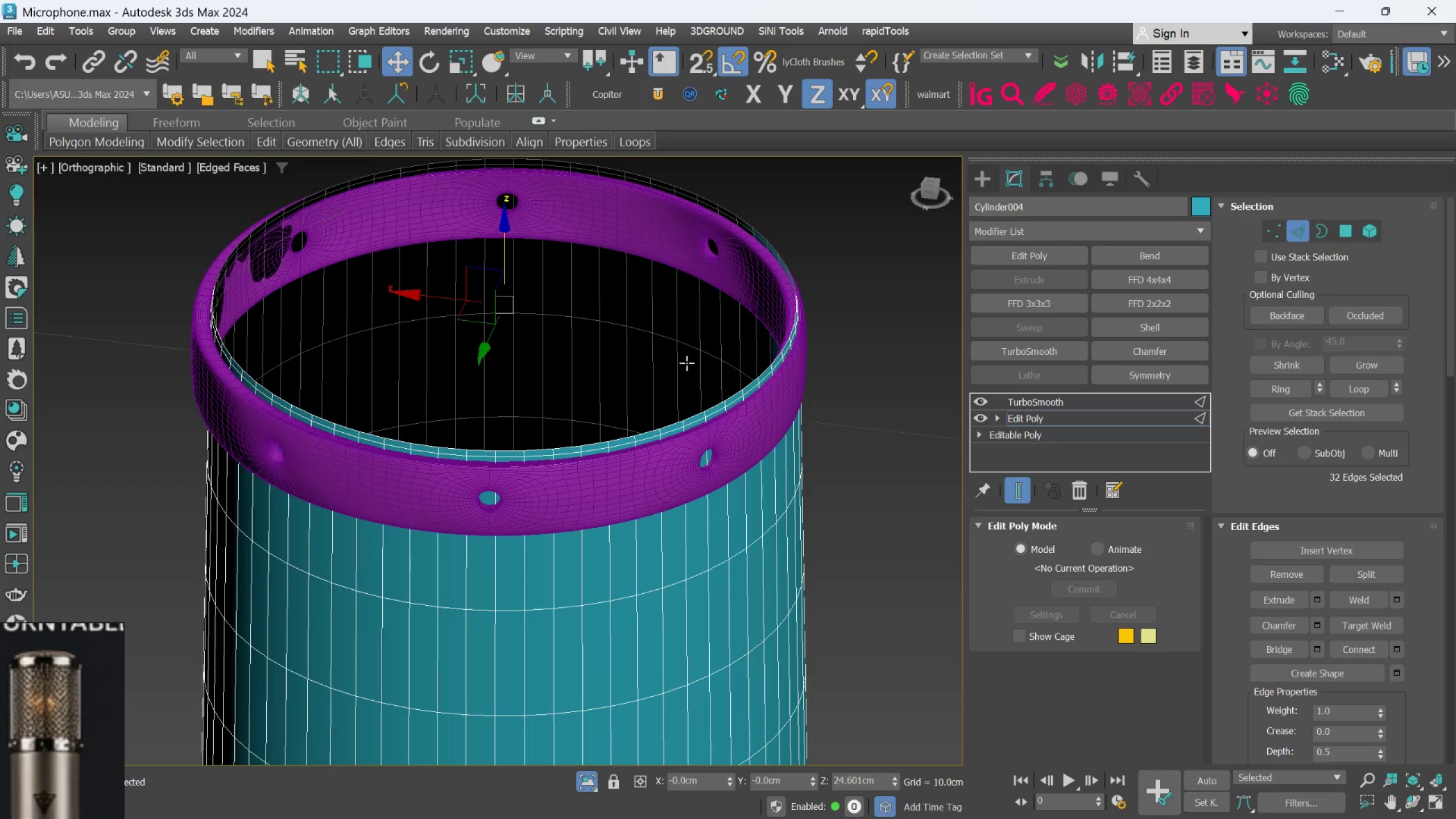 
key(R)
 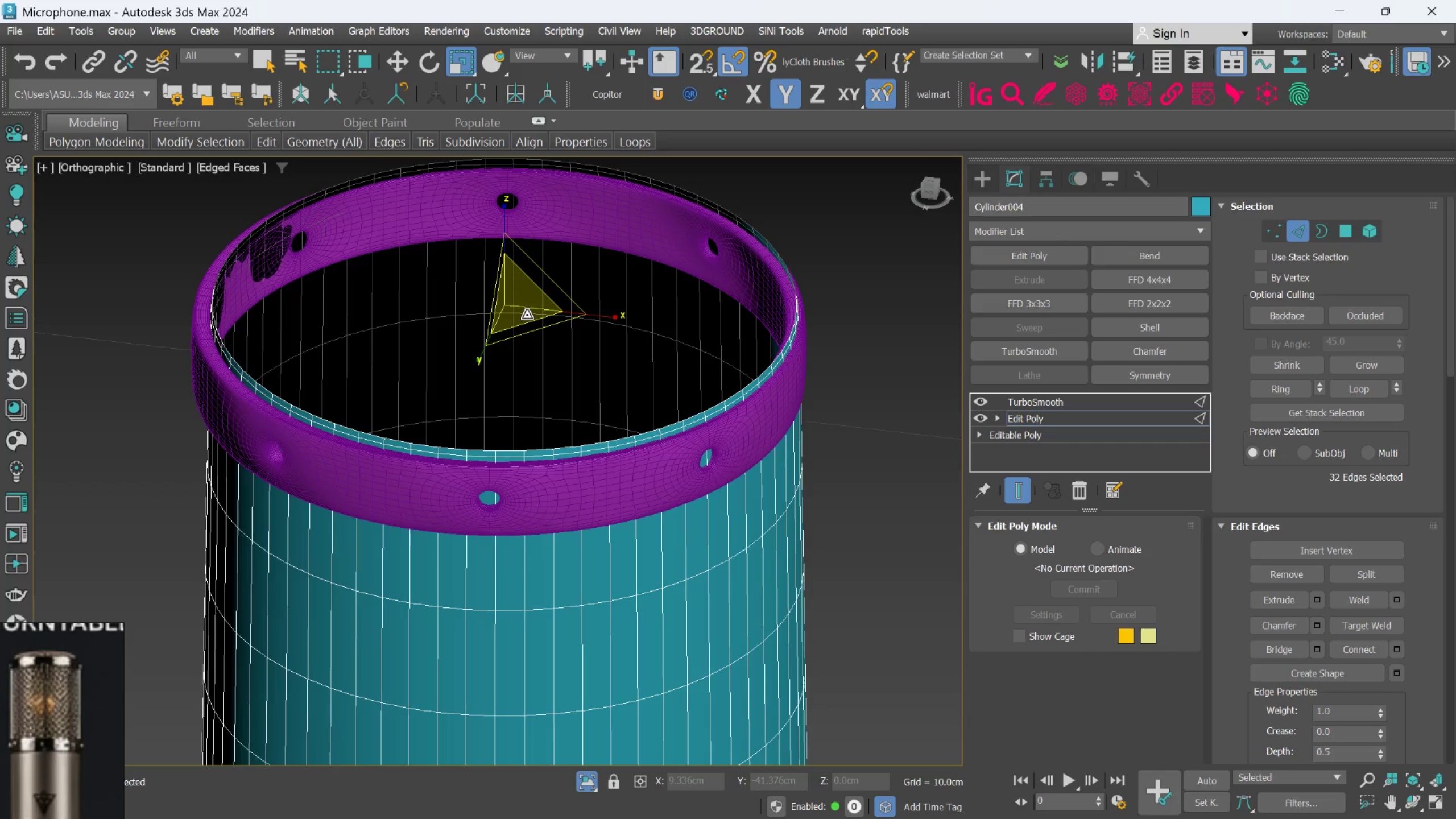 
hold_key(key=ShiftLeft, duration=1.93)
left_click_drag(start_coordinate=[529, 301], to_coordinate=[531, 319])
 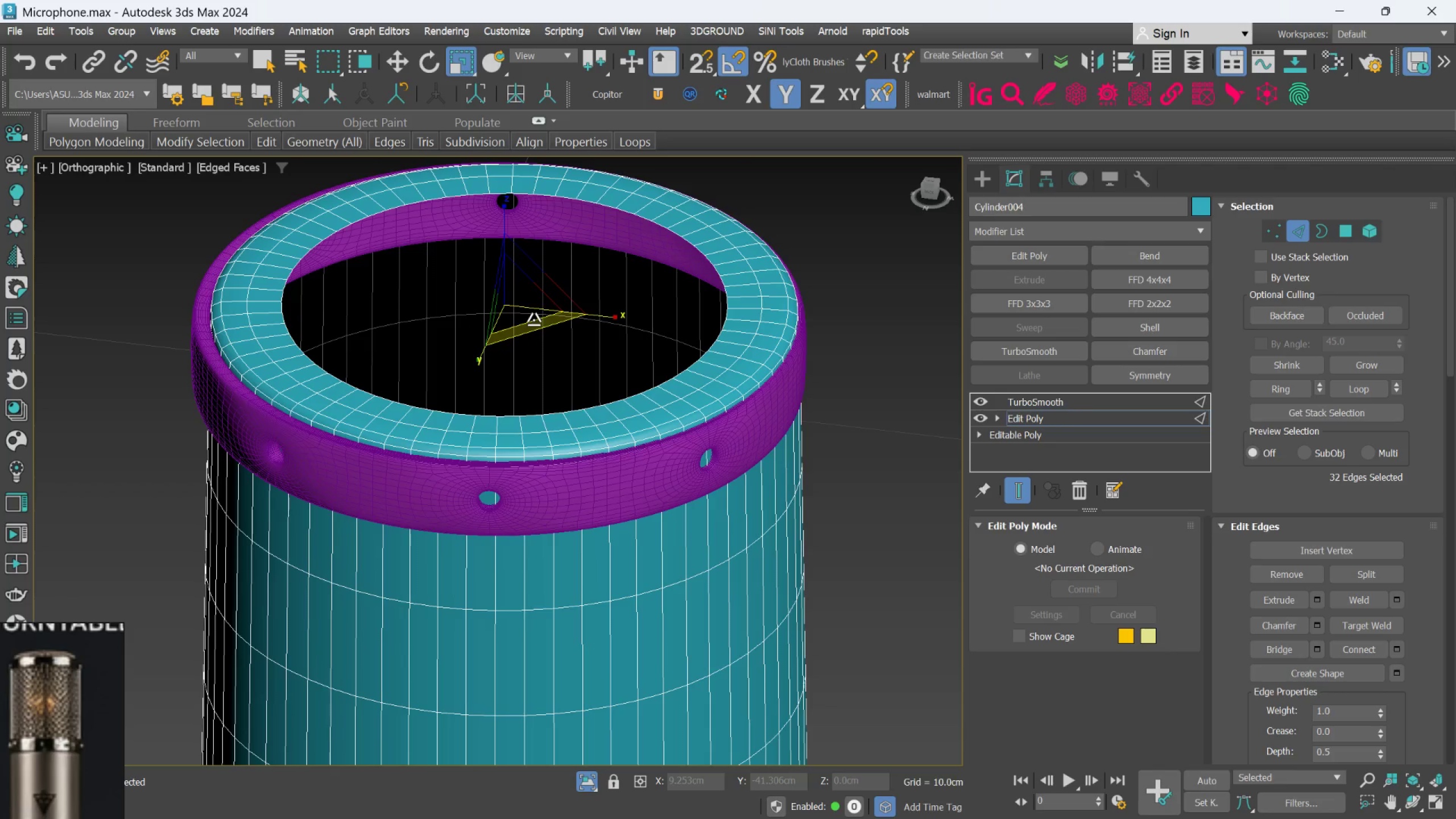 
key(W)
 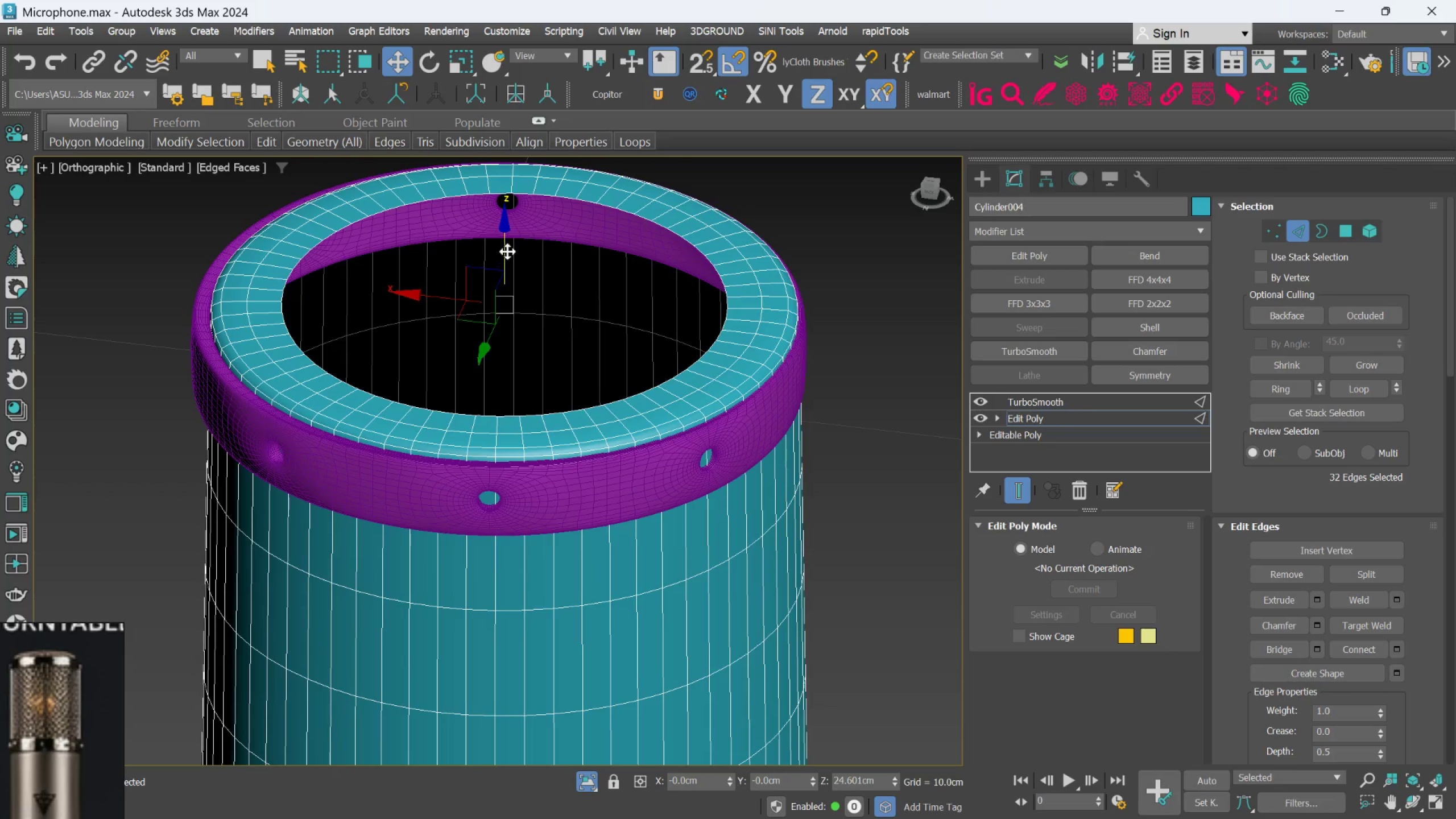 
left_click_drag(start_coordinate=[507, 251], to_coordinate=[507, 231])
 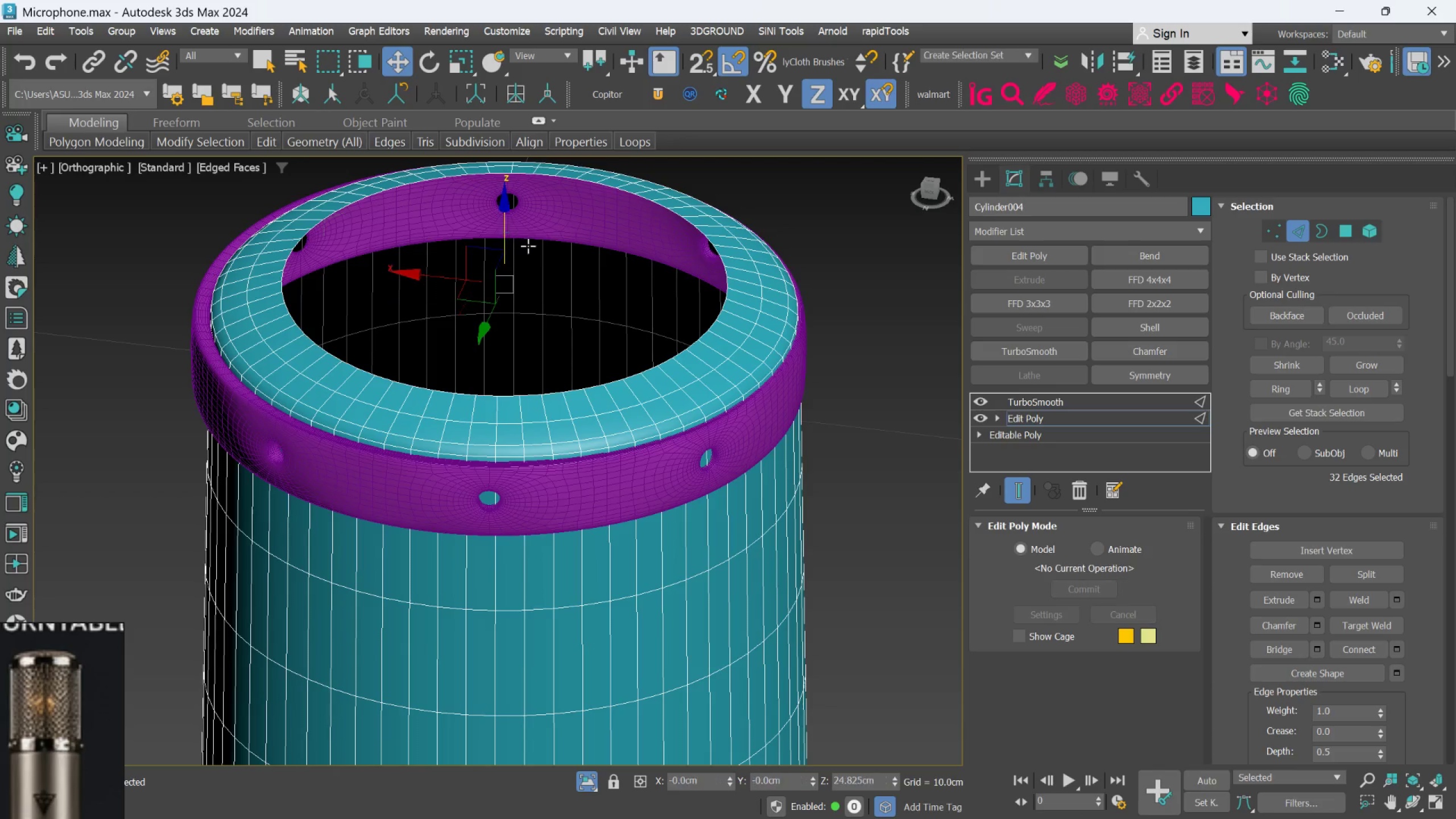 
hold_key(key=AltLeft, duration=0.89)
 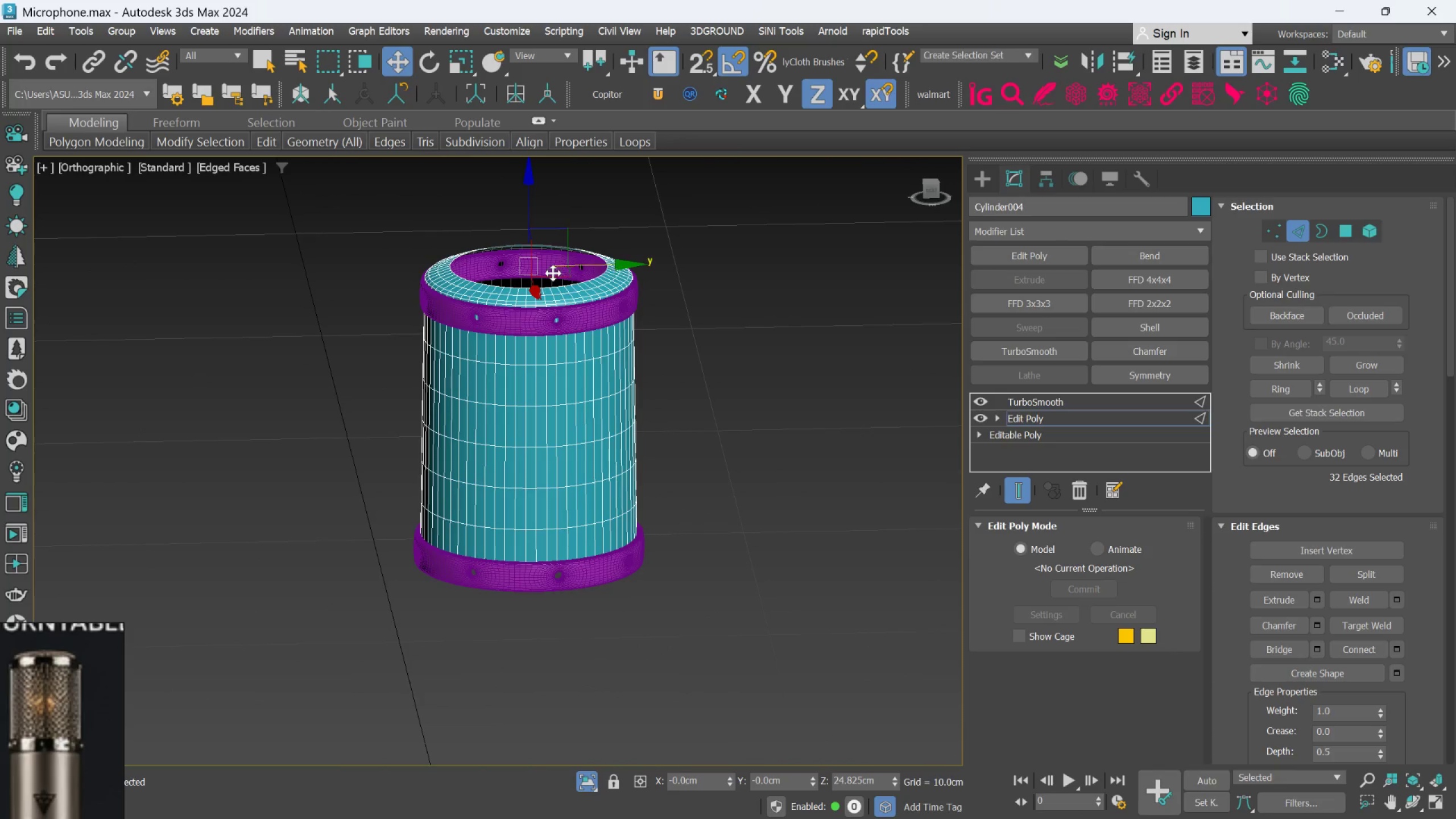 
scroll: coordinate [543, 258], scroll_direction: down, amount: 3.0
 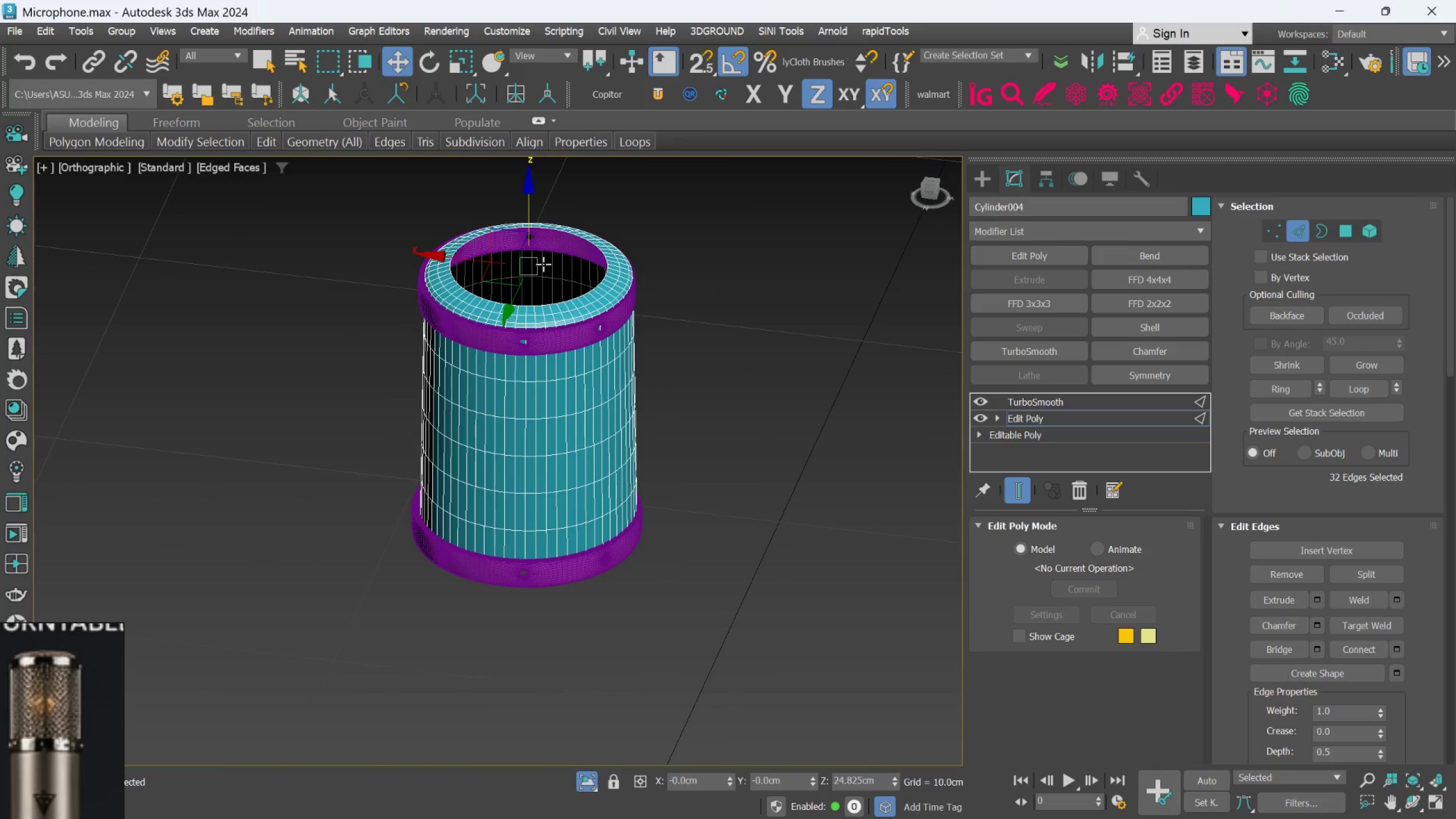 
hold_key(key=AltLeft, duration=0.93)
 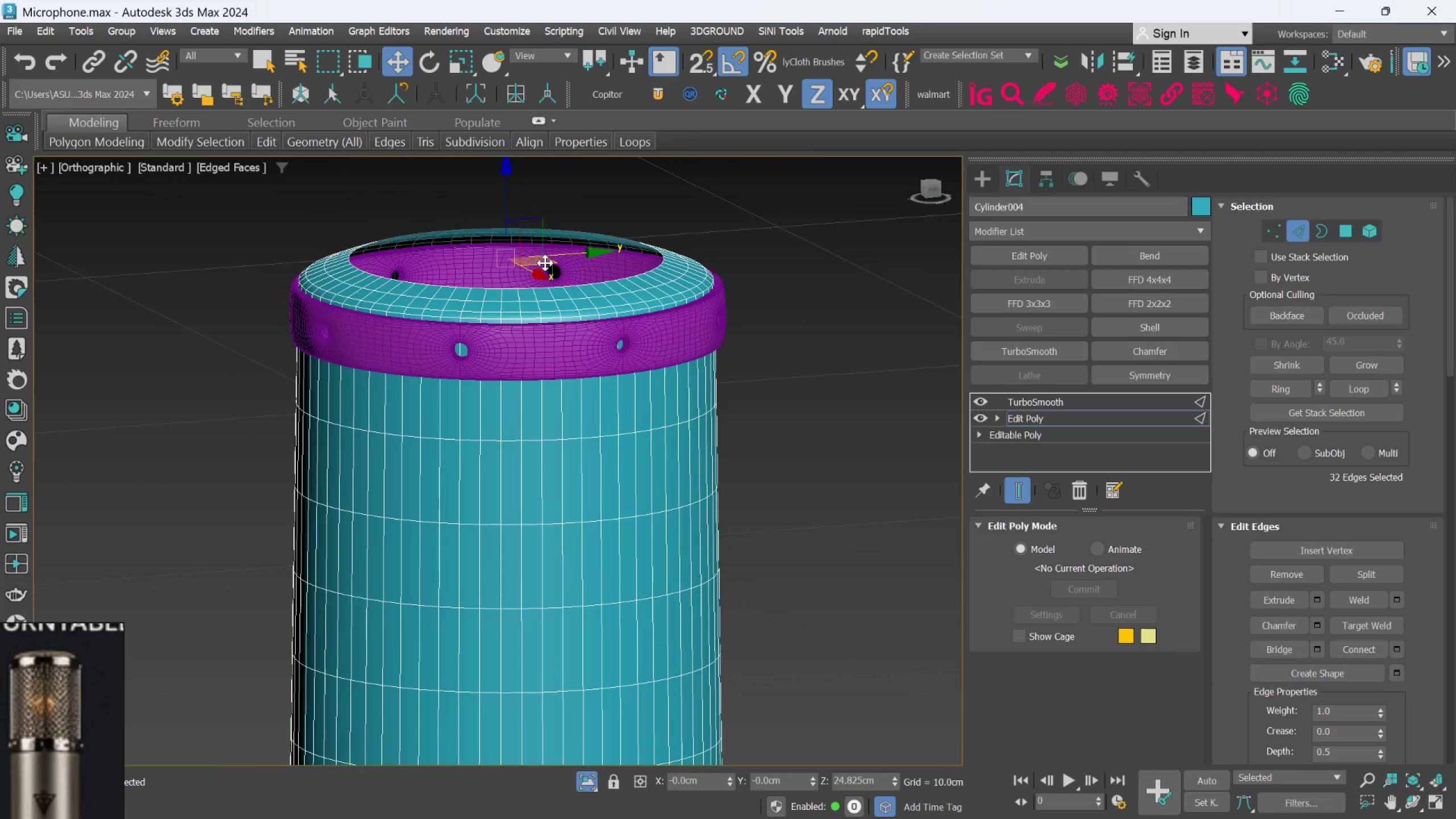 
scroll: coordinate [539, 258], scroll_direction: up, amount: 4.0
 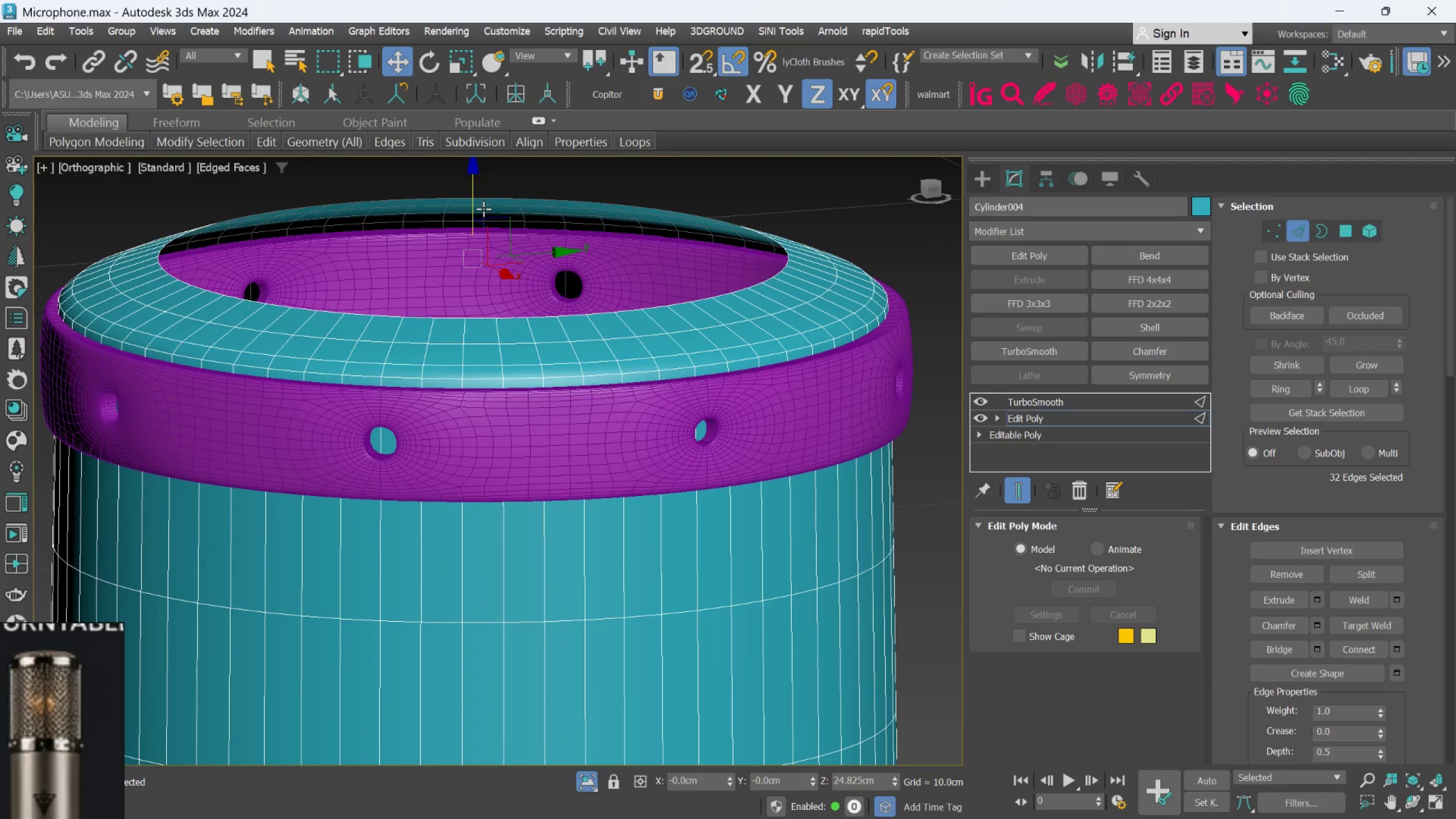 
key(Control+Z)
 